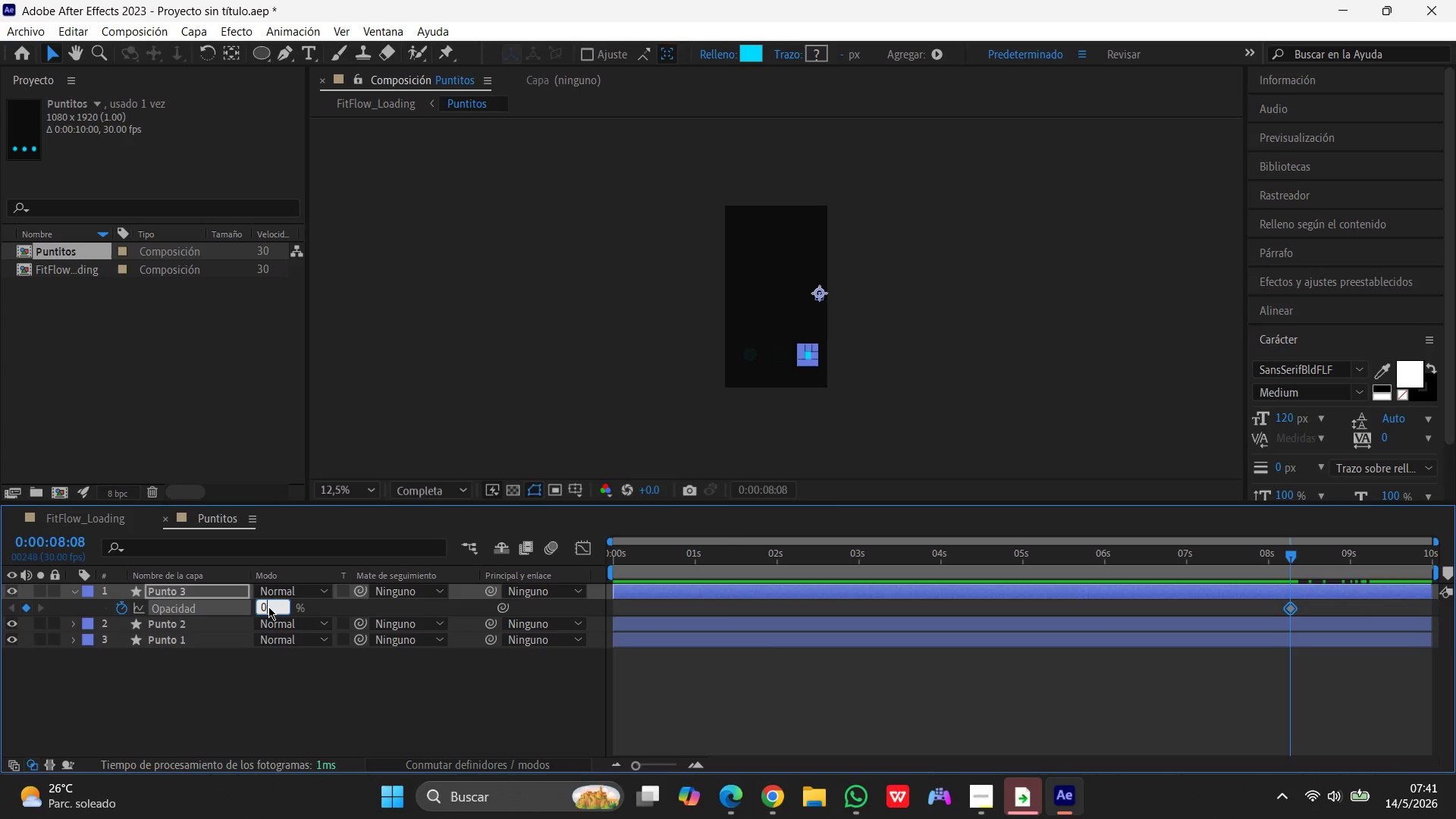 
key(Enter)
 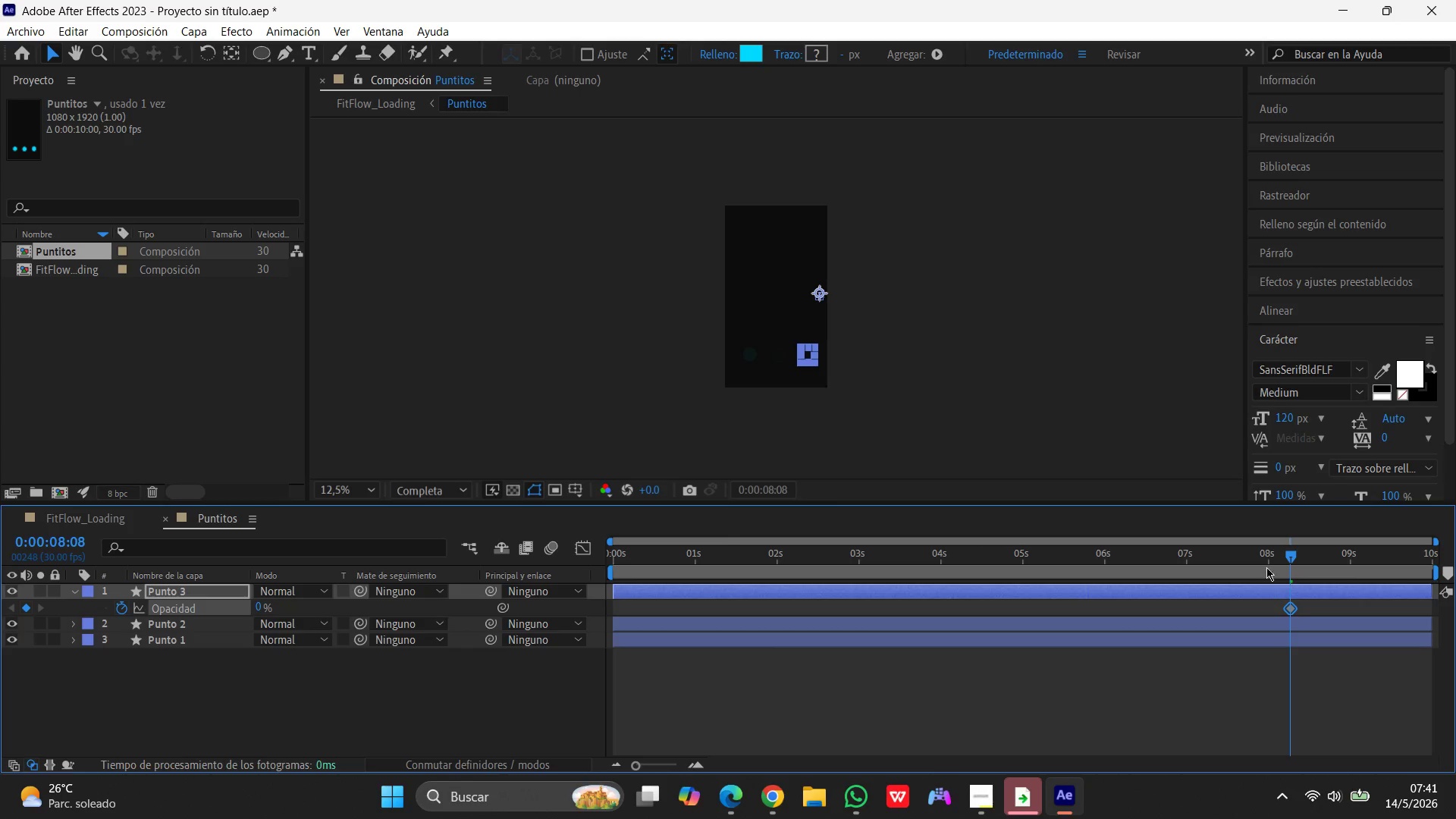 
left_click_drag(start_coordinate=[1291, 557], to_coordinate=[1346, 548])
 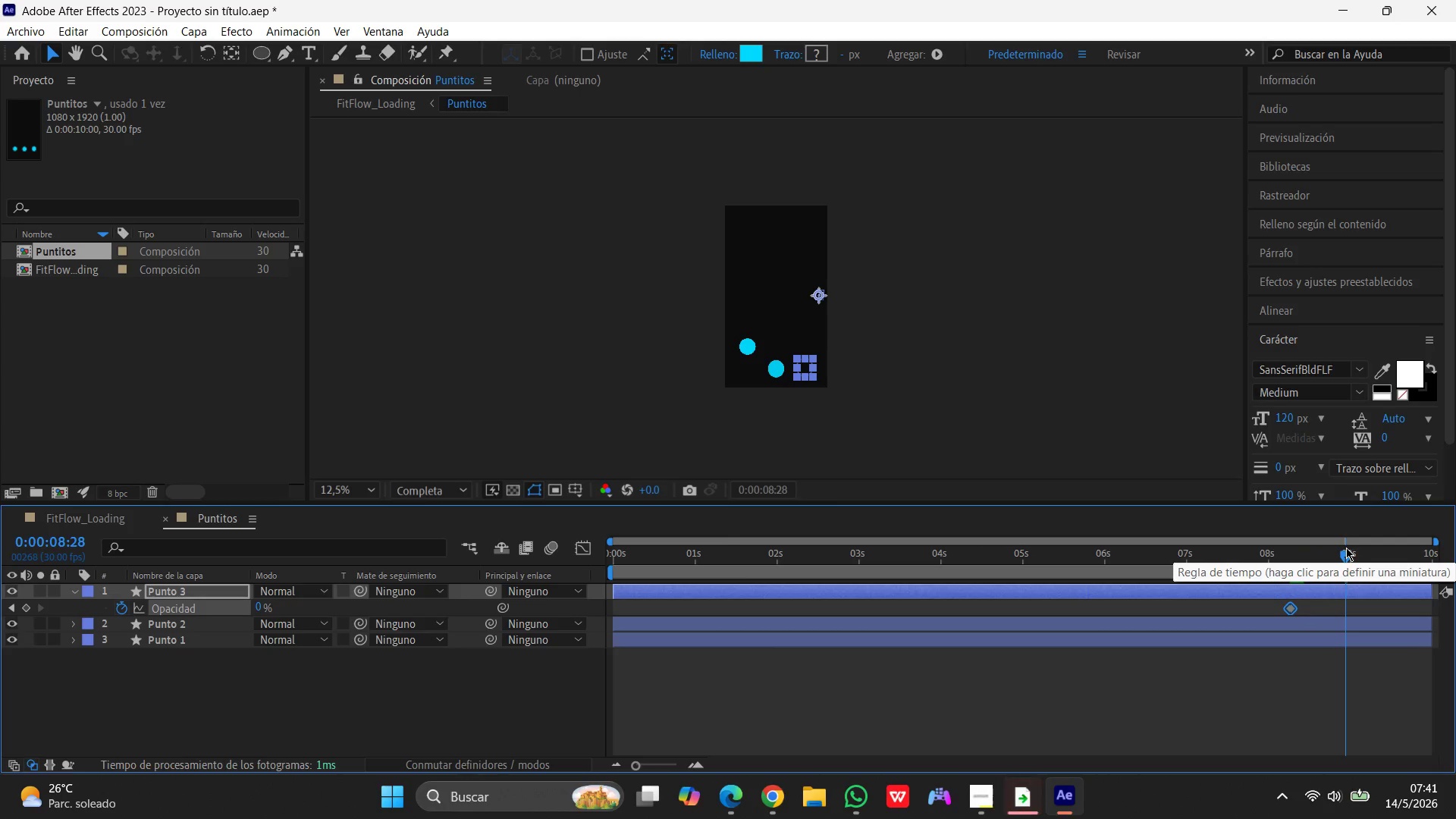 
wait(8.39)
 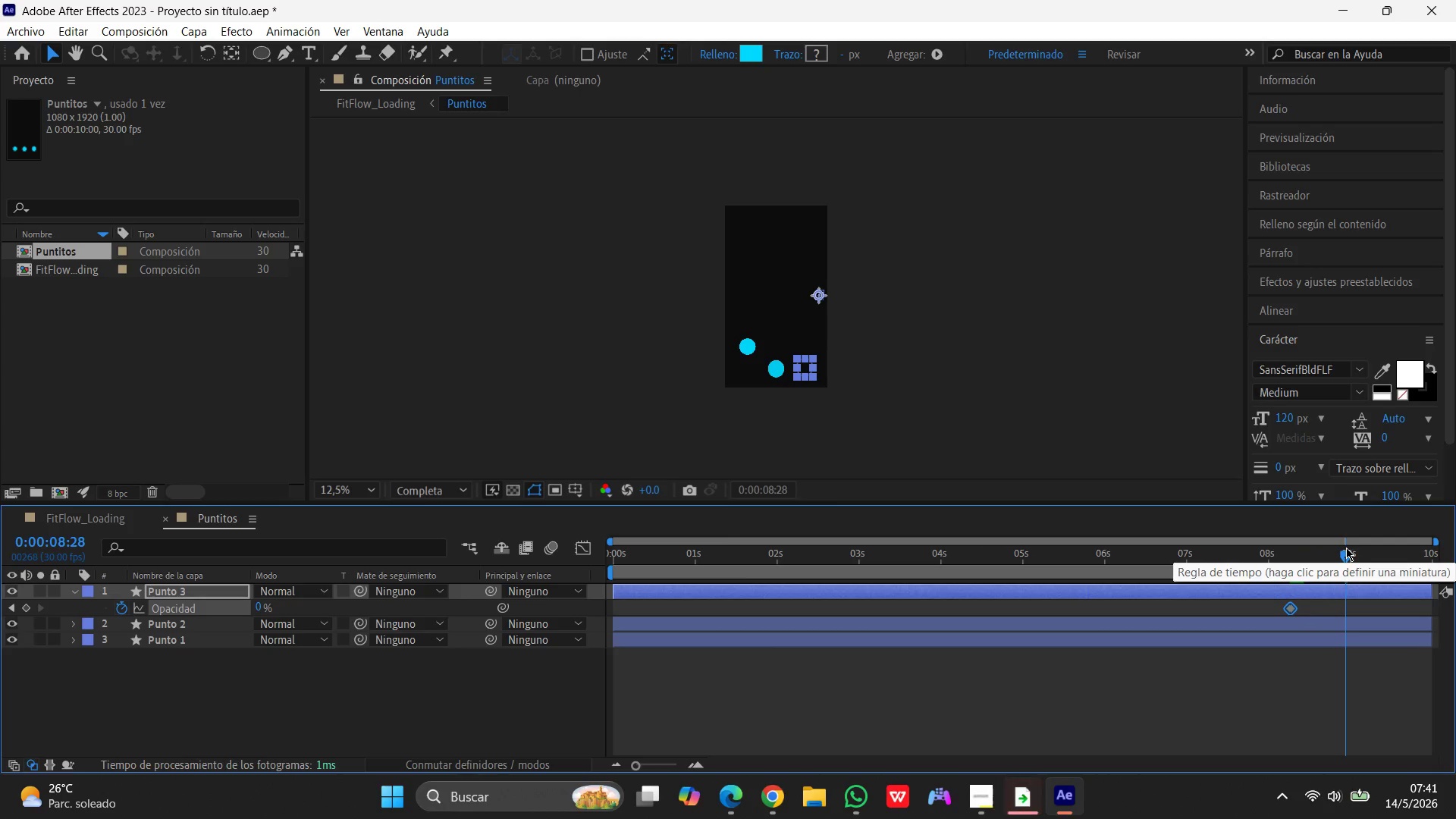 
left_click_drag(start_coordinate=[1345, 557], to_coordinate=[1360, 557])
 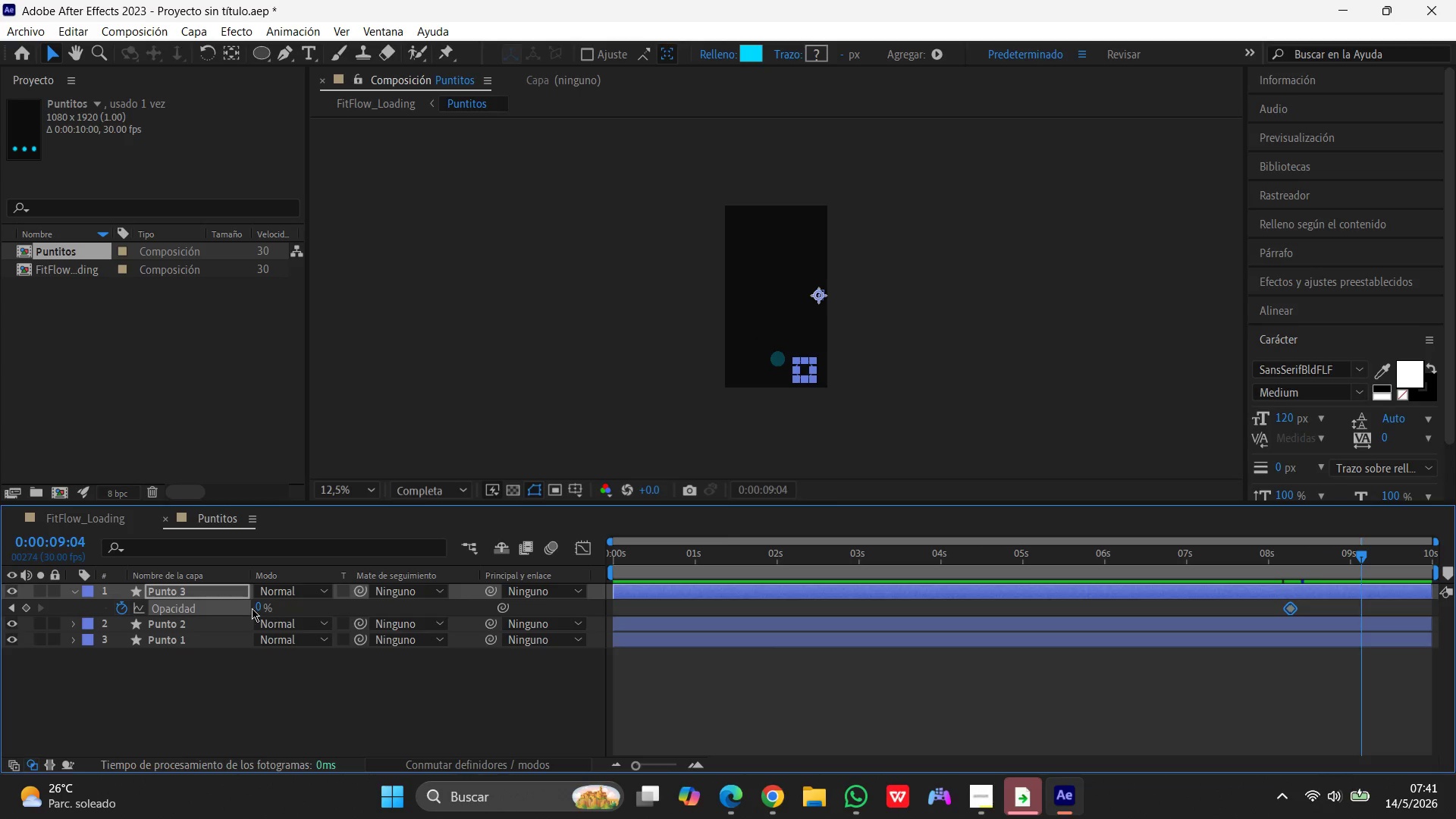 
left_click([259, 604])
 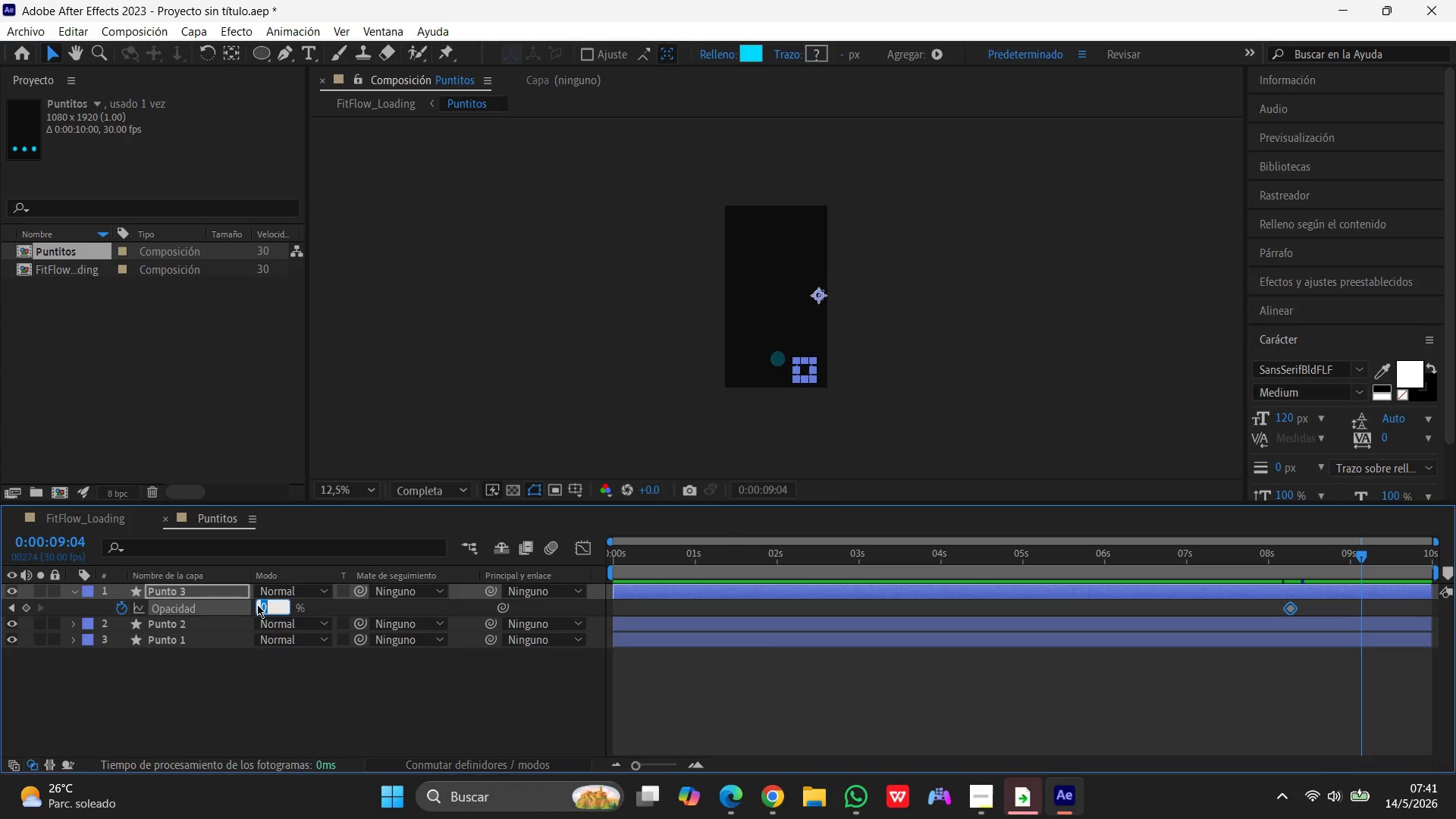 
key(Numpad1)
 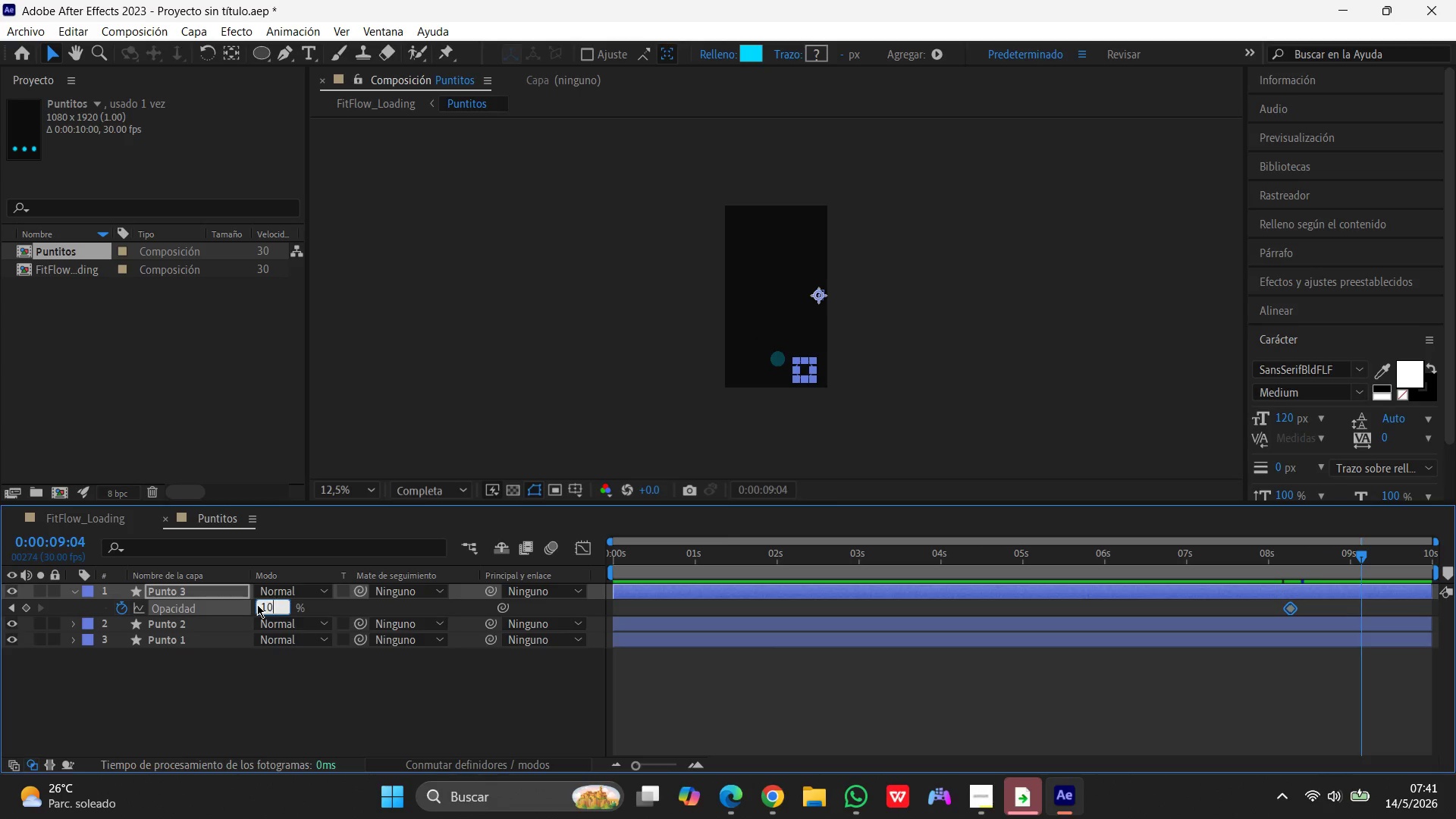 
key(Numpad0)
 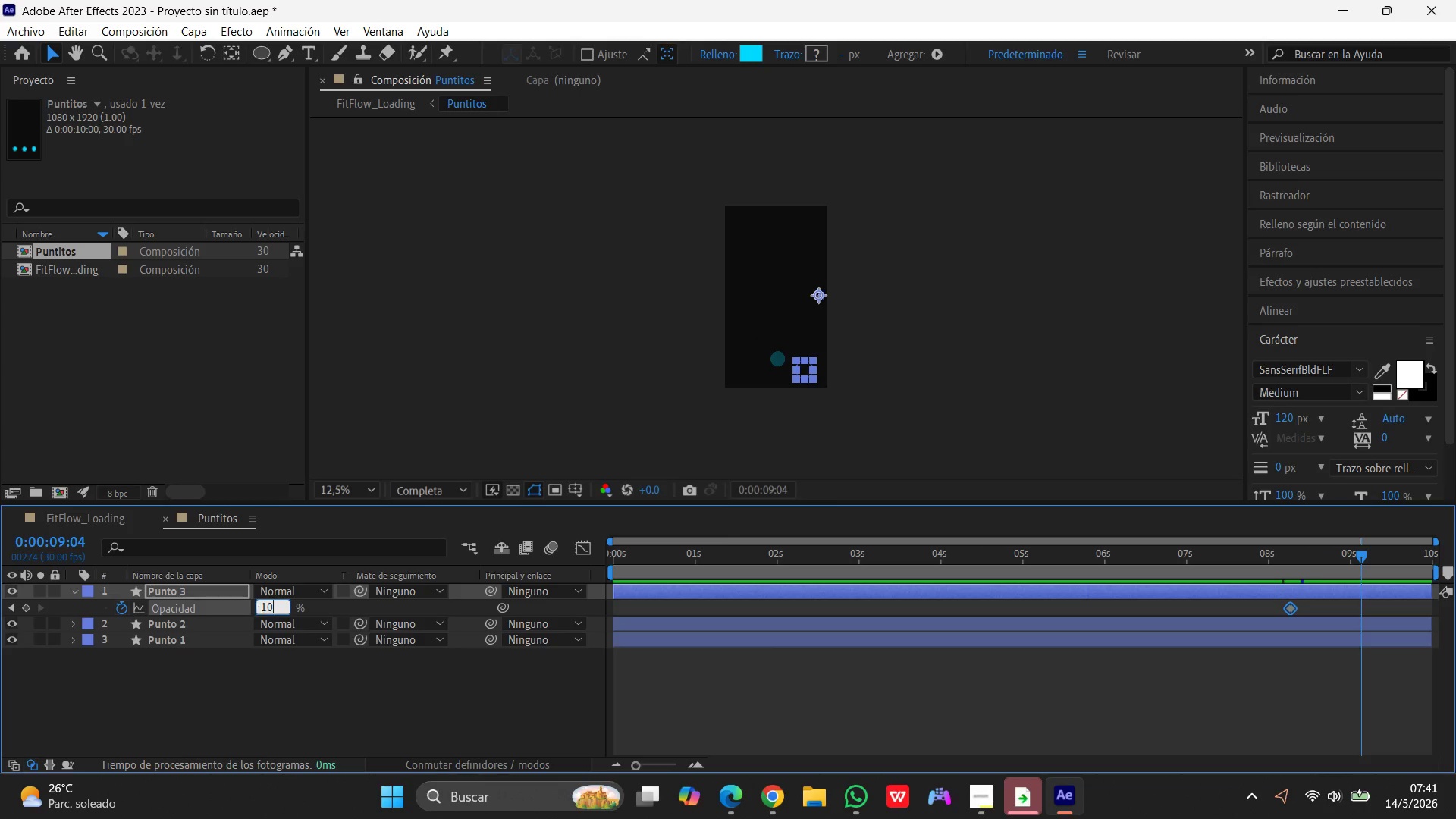 
key(Numpad0)
 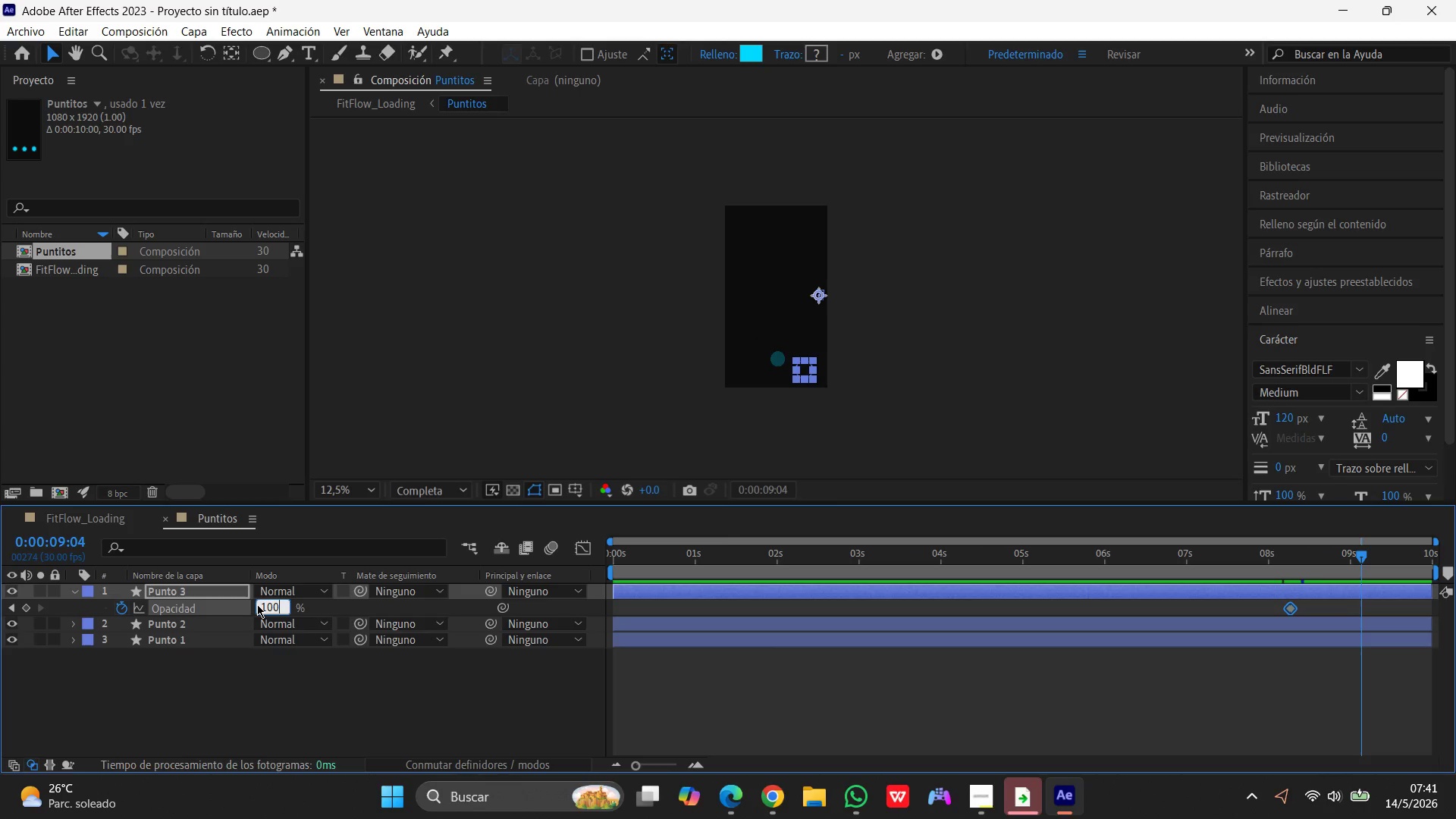 
key(Enter)
 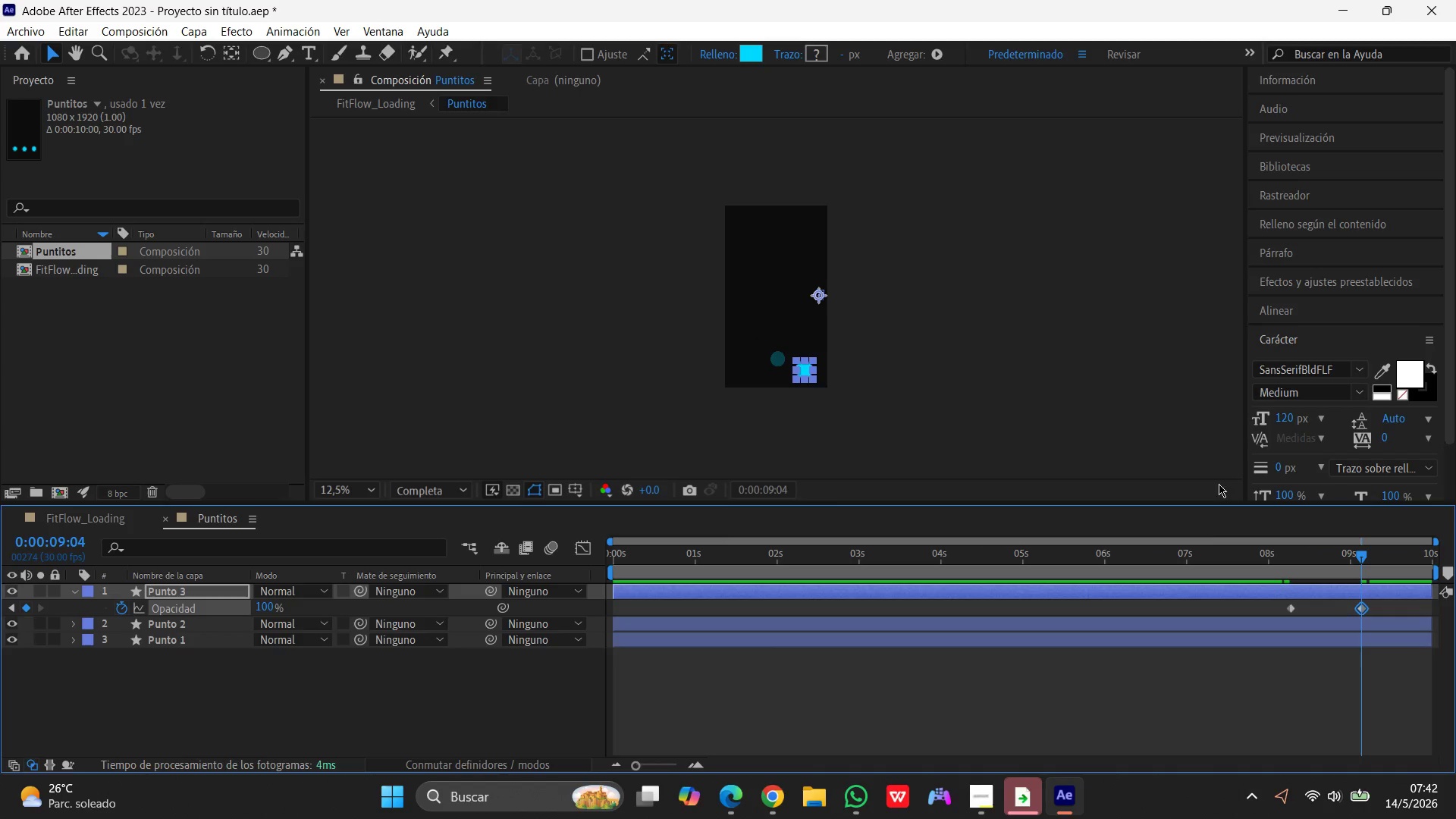 
left_click_drag(start_coordinate=[1360, 557], to_coordinate=[1369, 554])
 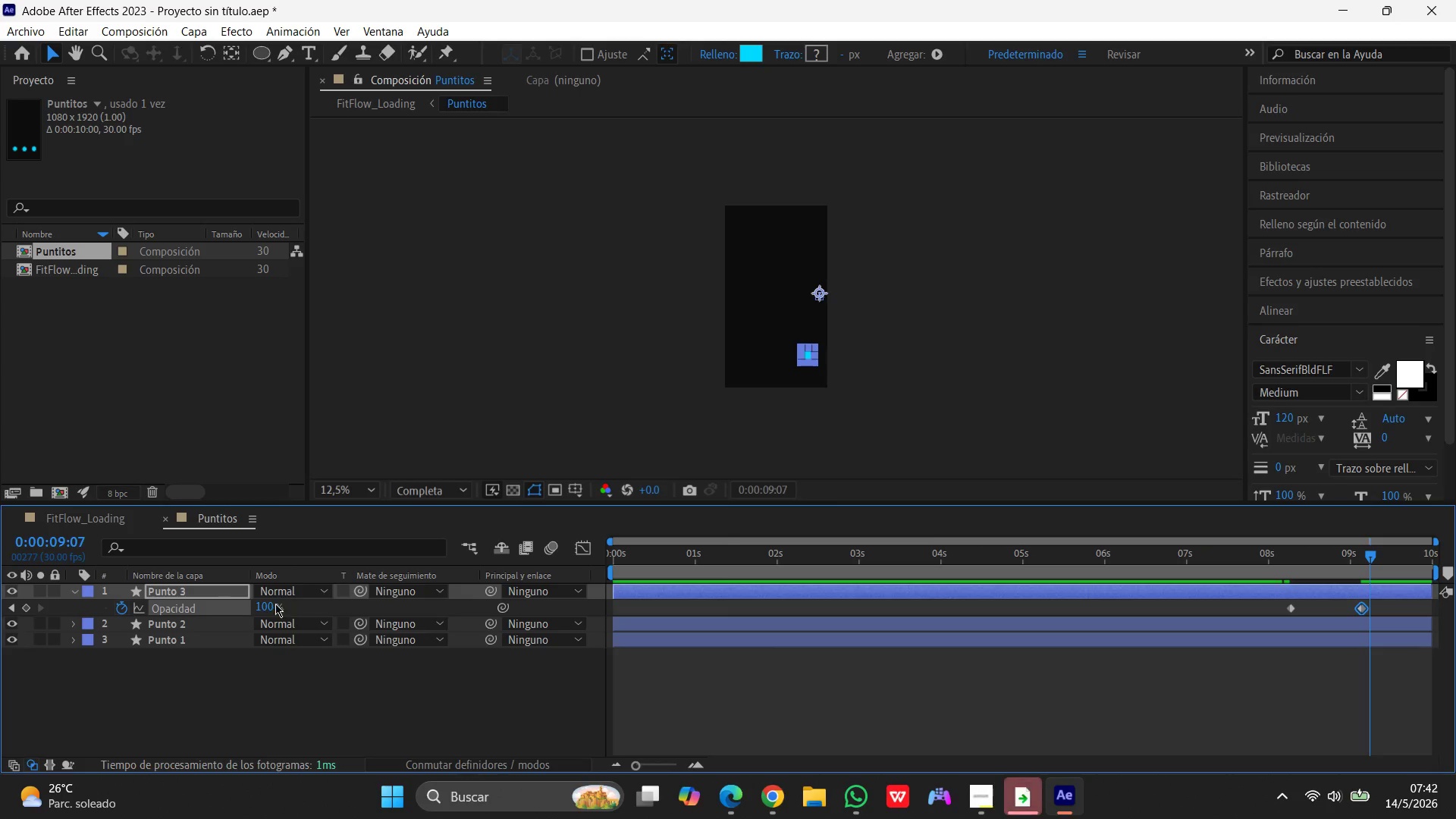 
left_click([270, 605])
 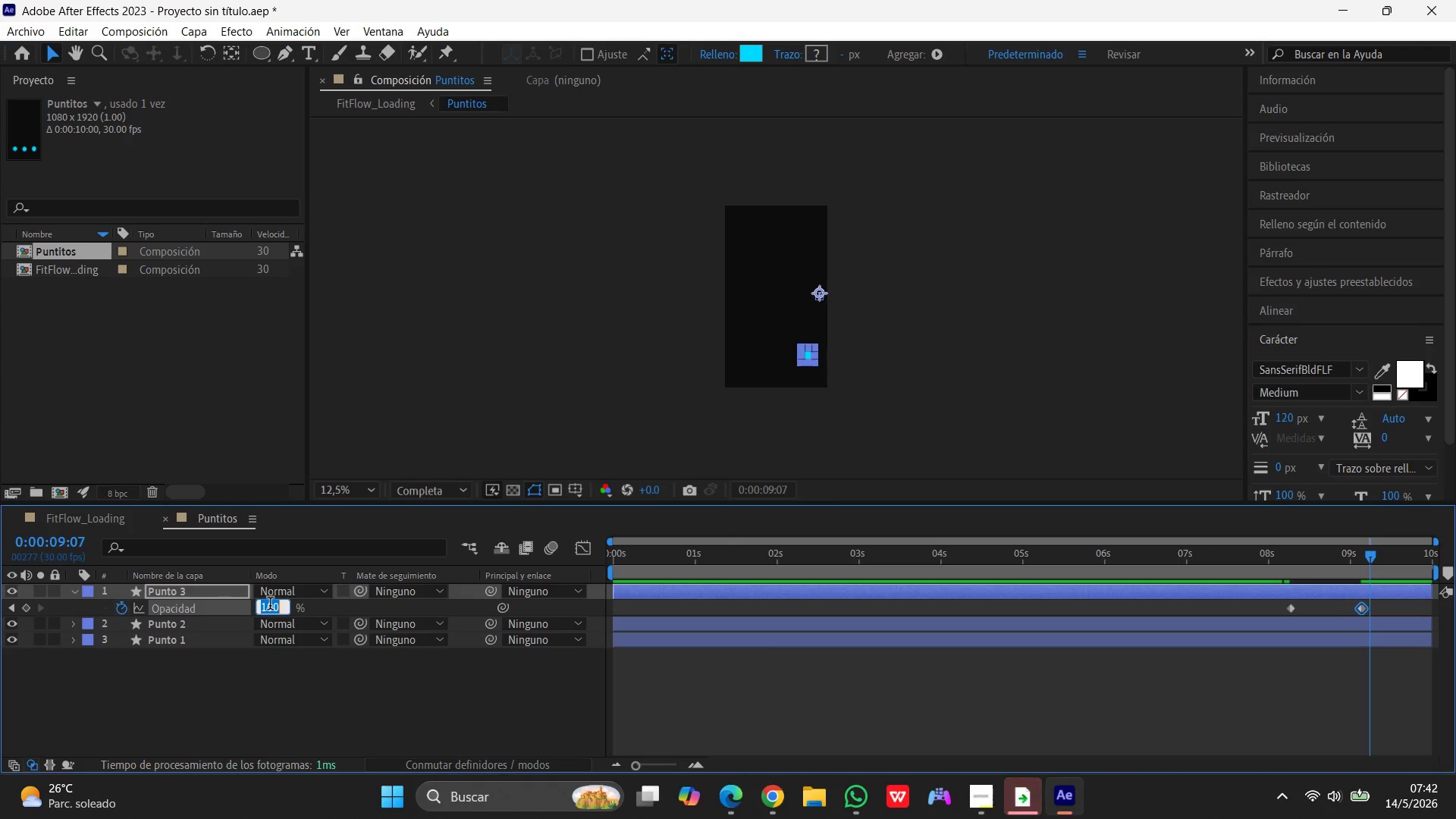 
key(Numpad0)
 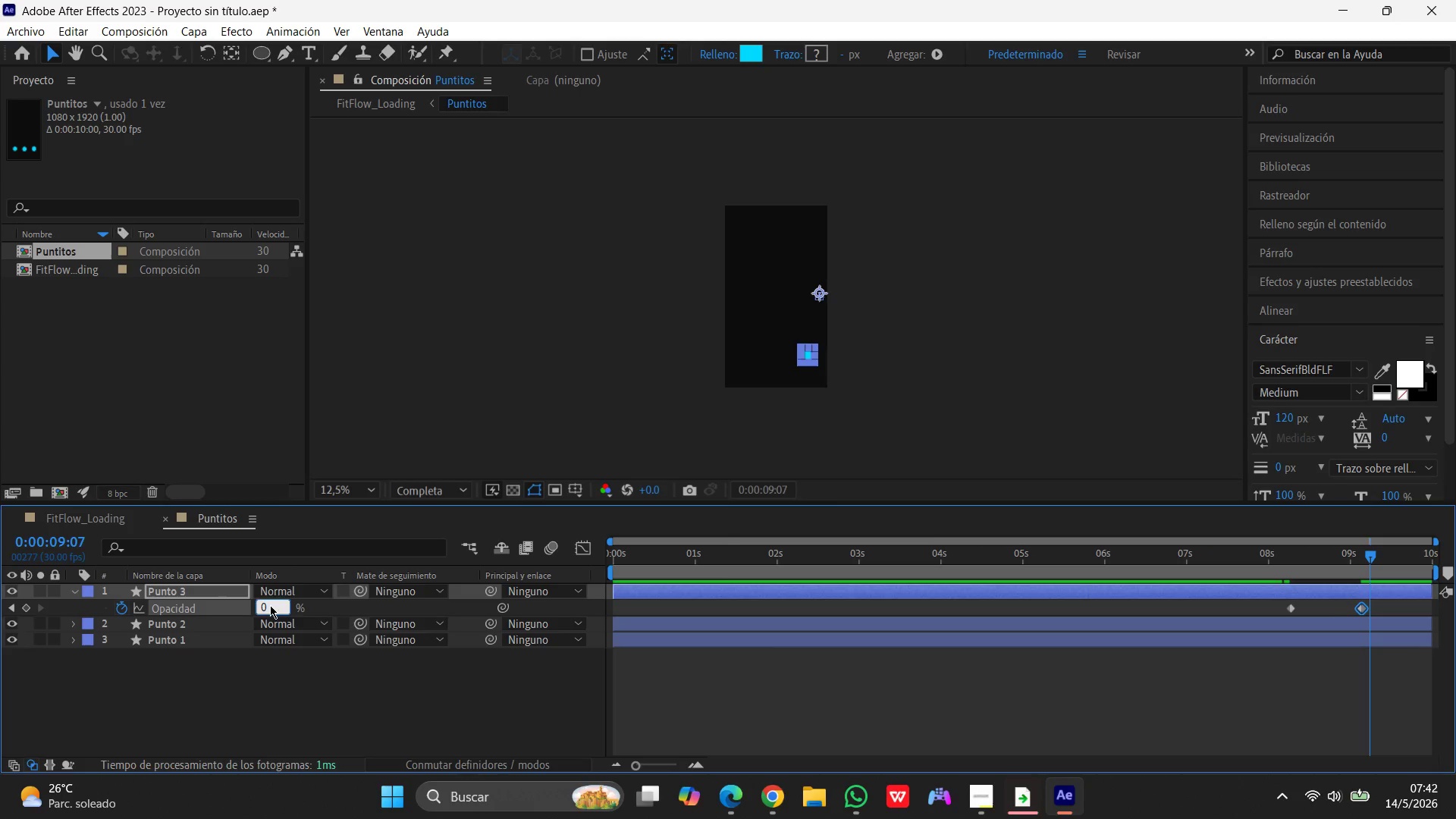 
key(Enter)
 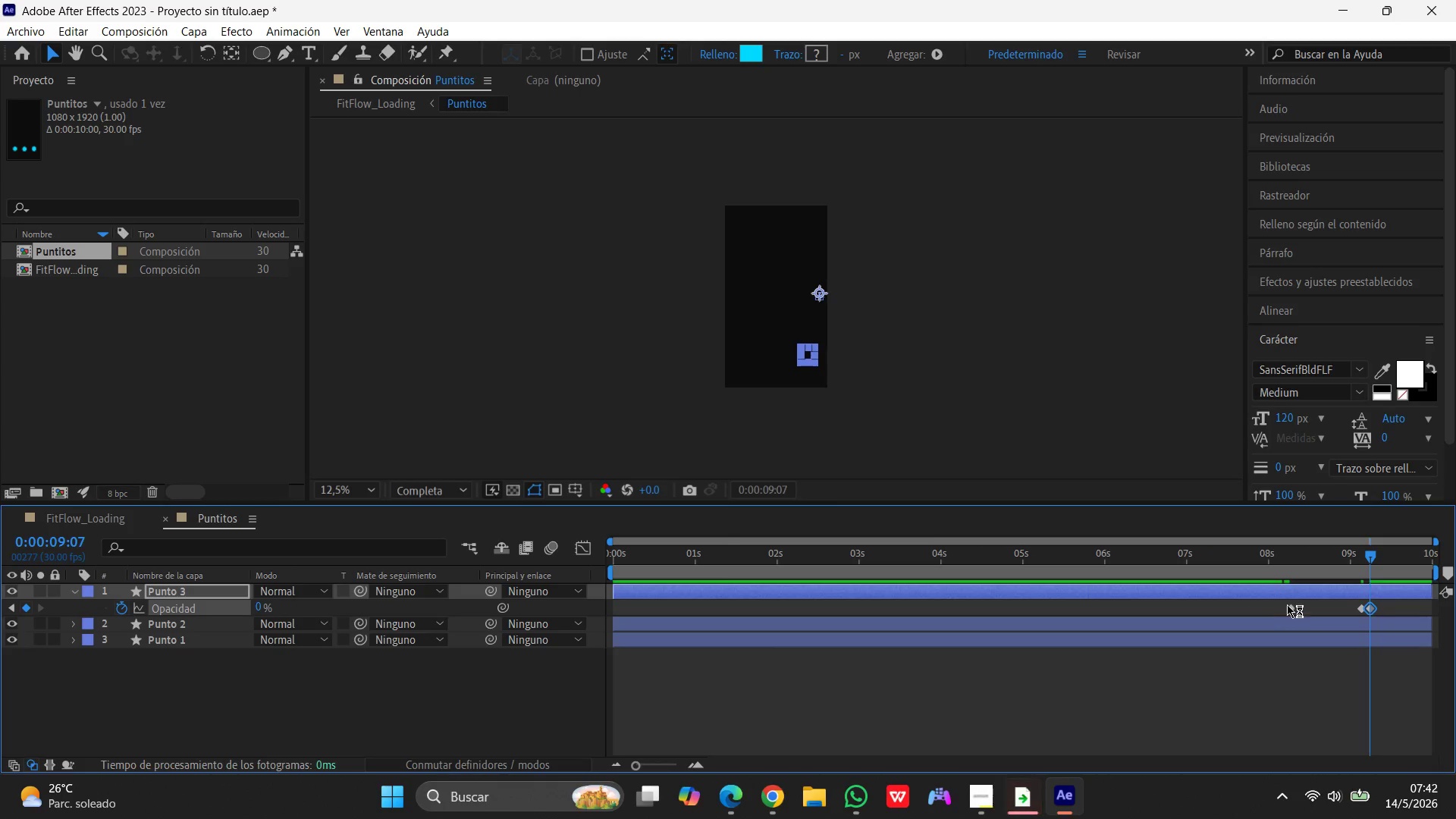 
hold_key(key=ShiftLeft, duration=1.31)
left_click([1363, 609])
 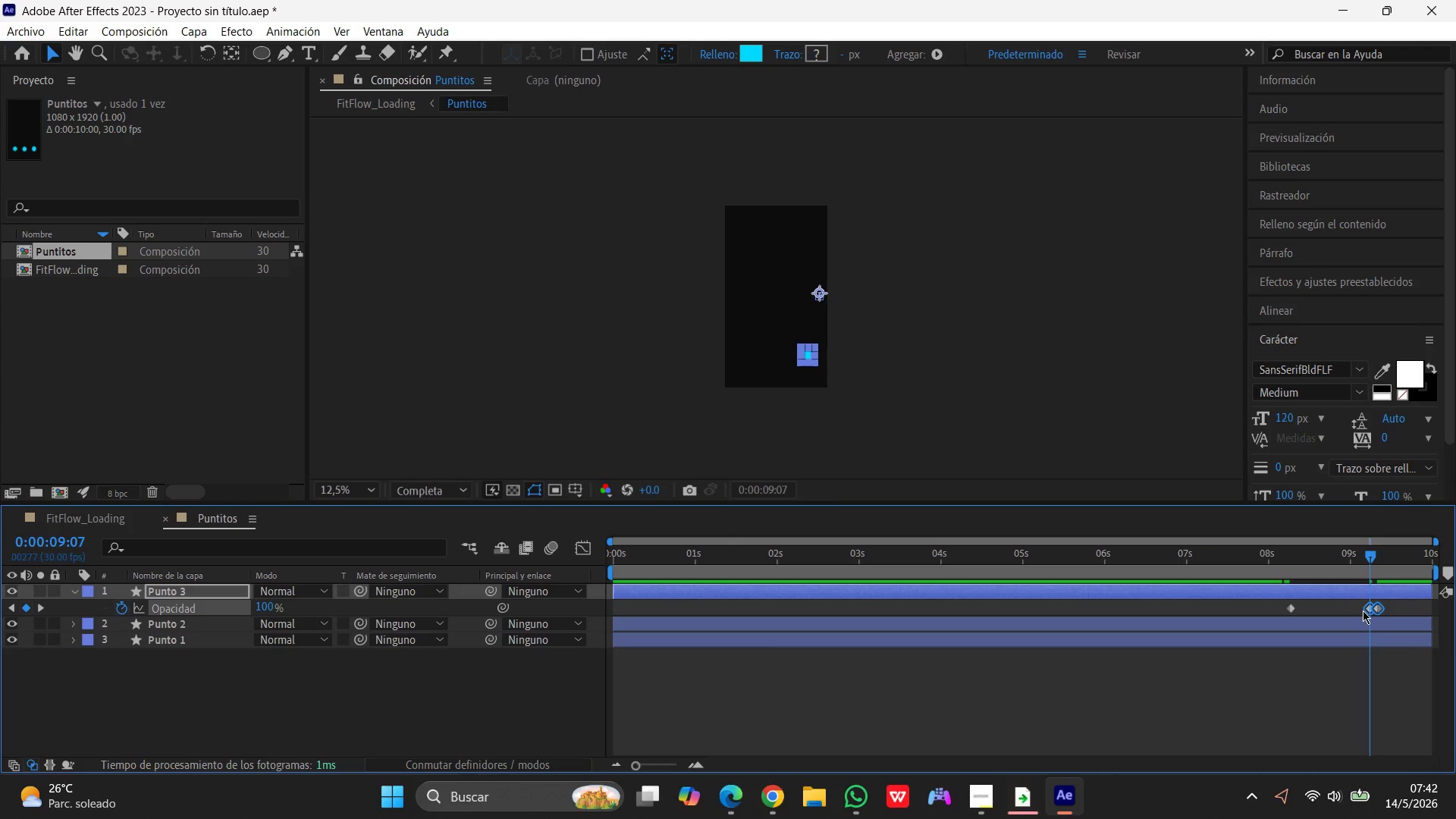 
key(Control+Z)
 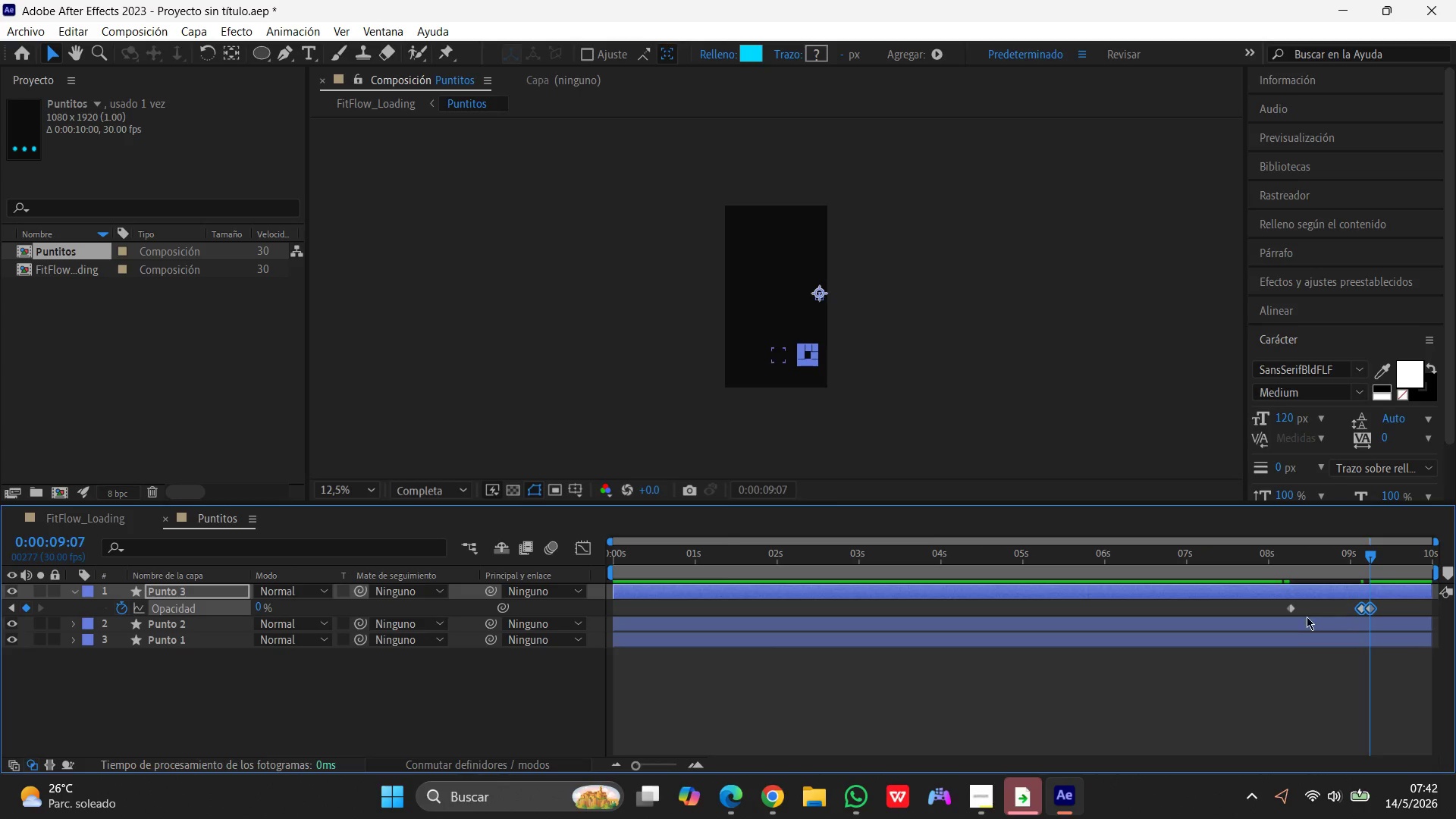 
hold_key(key=ShiftLeft, duration=1.01)
left_click([1291, 609])
 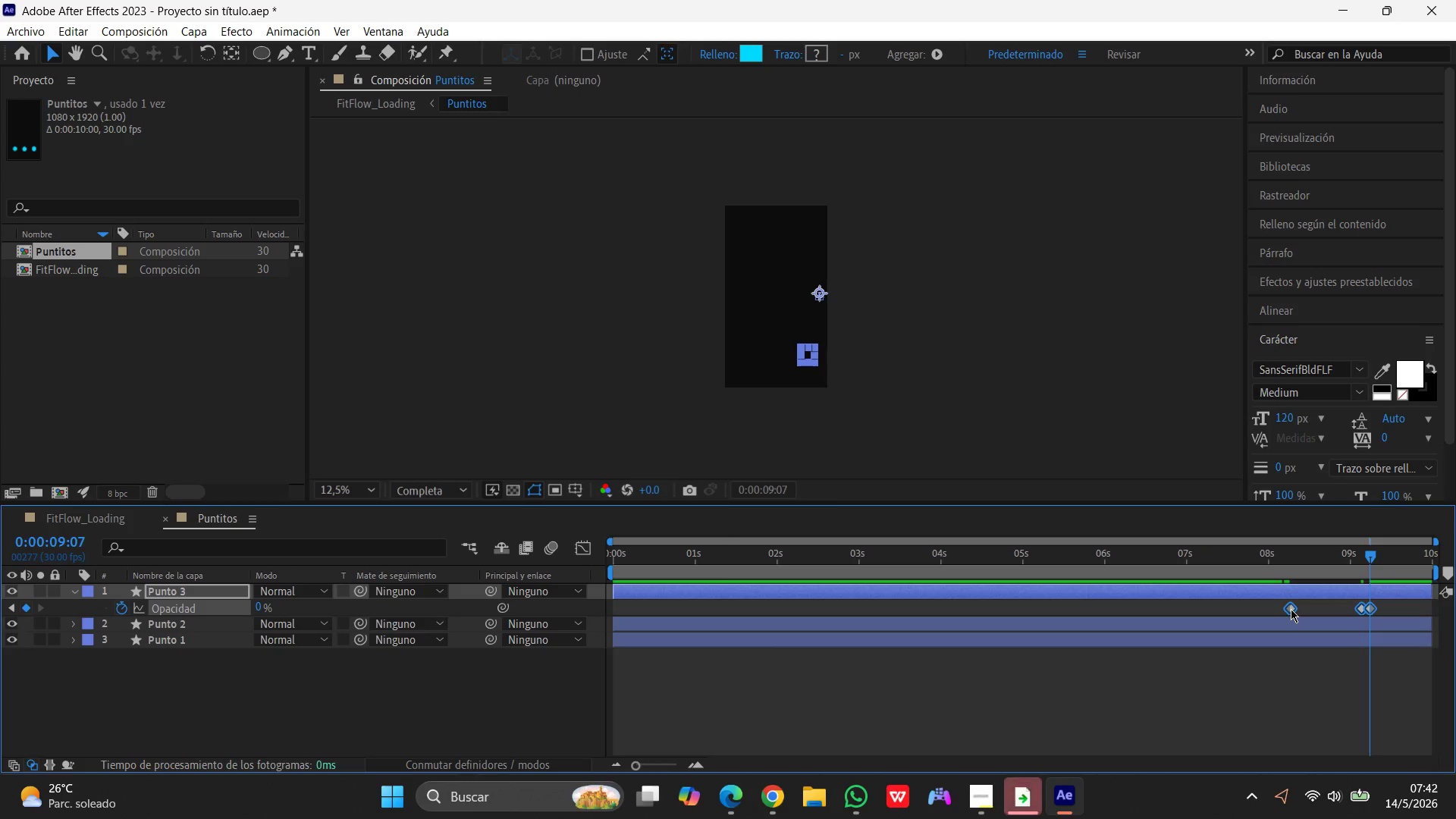 
right_click([1291, 609])
 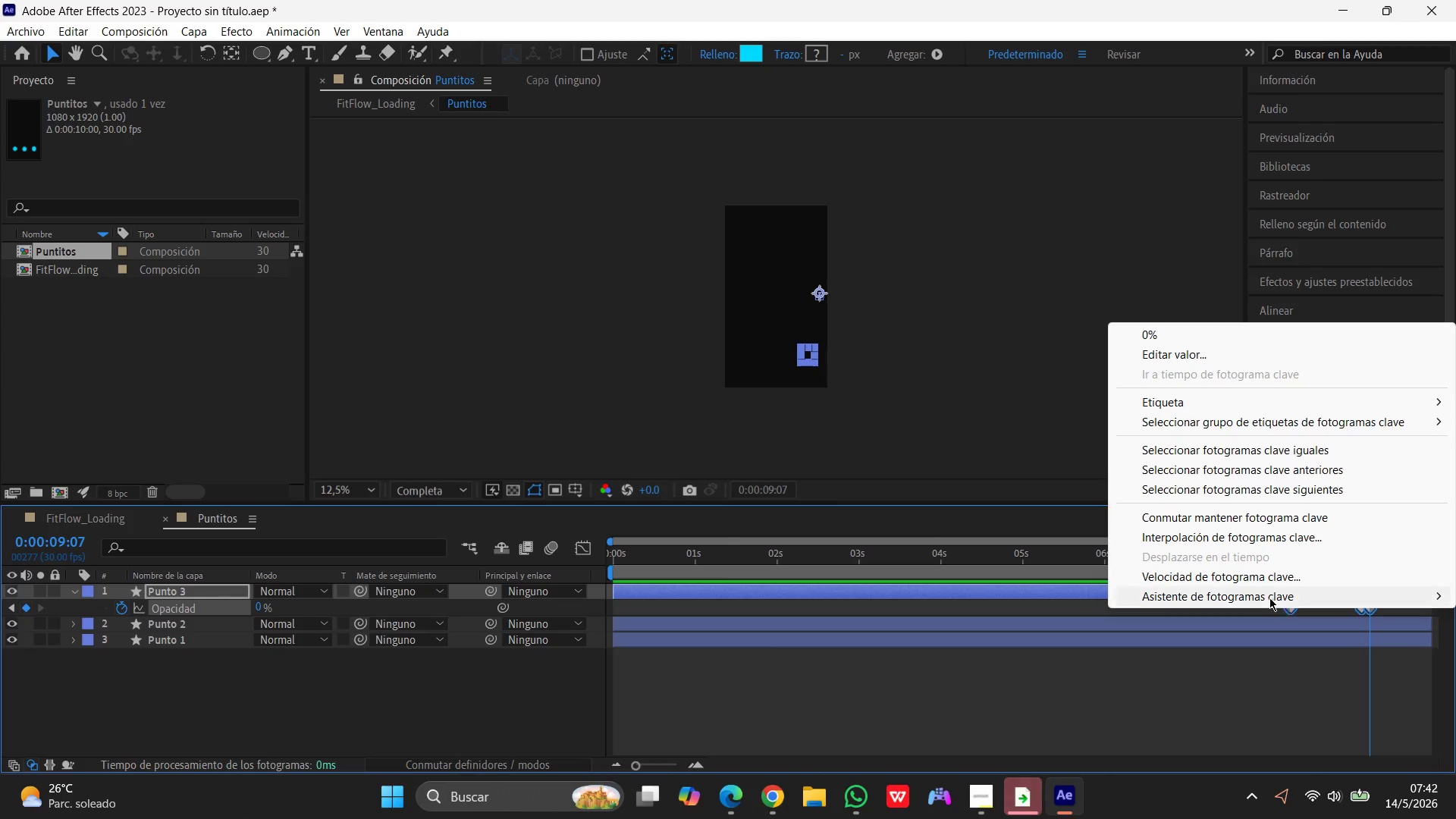 
left_click([1269, 598])
 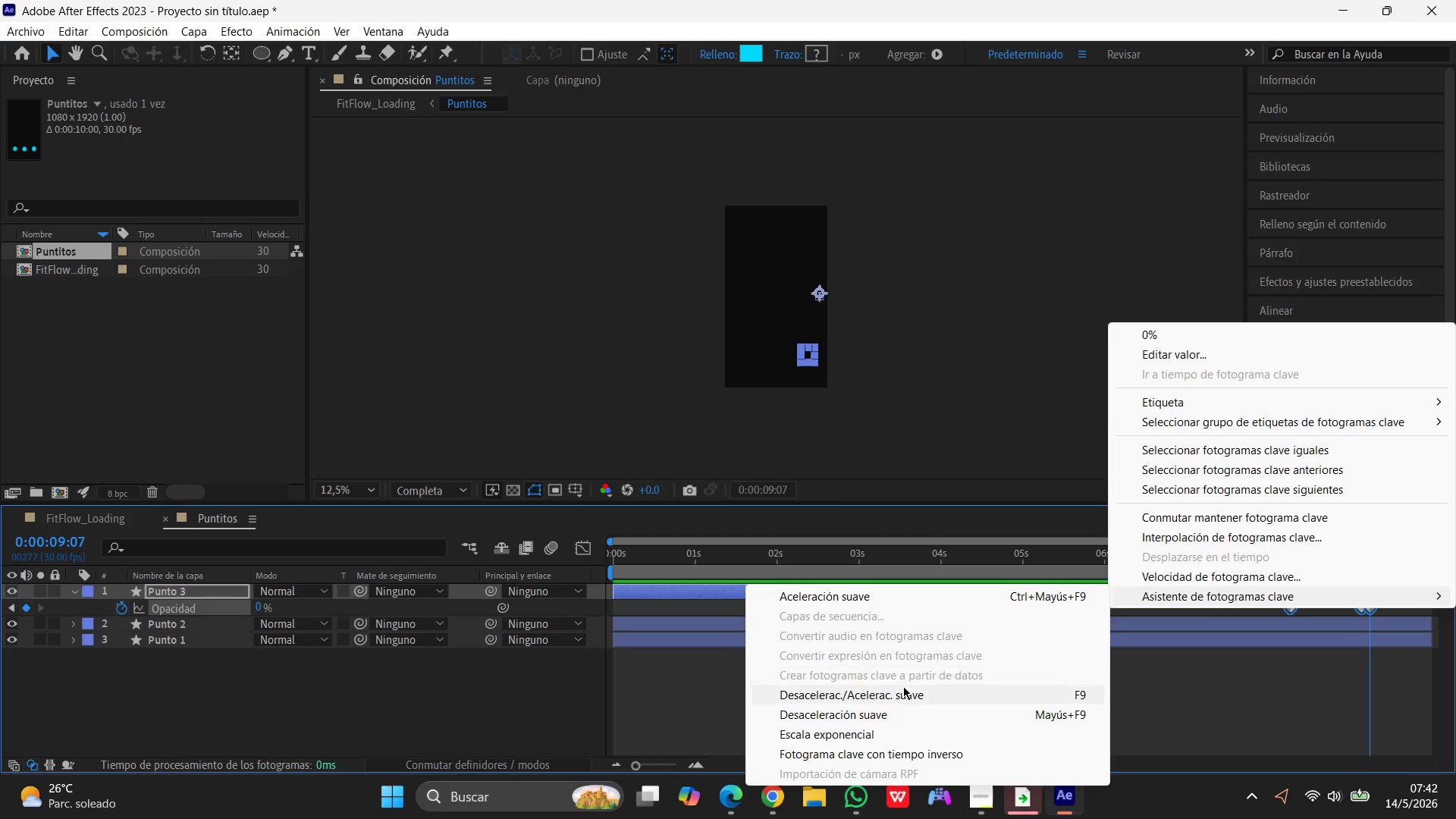 
left_click([890, 692])
 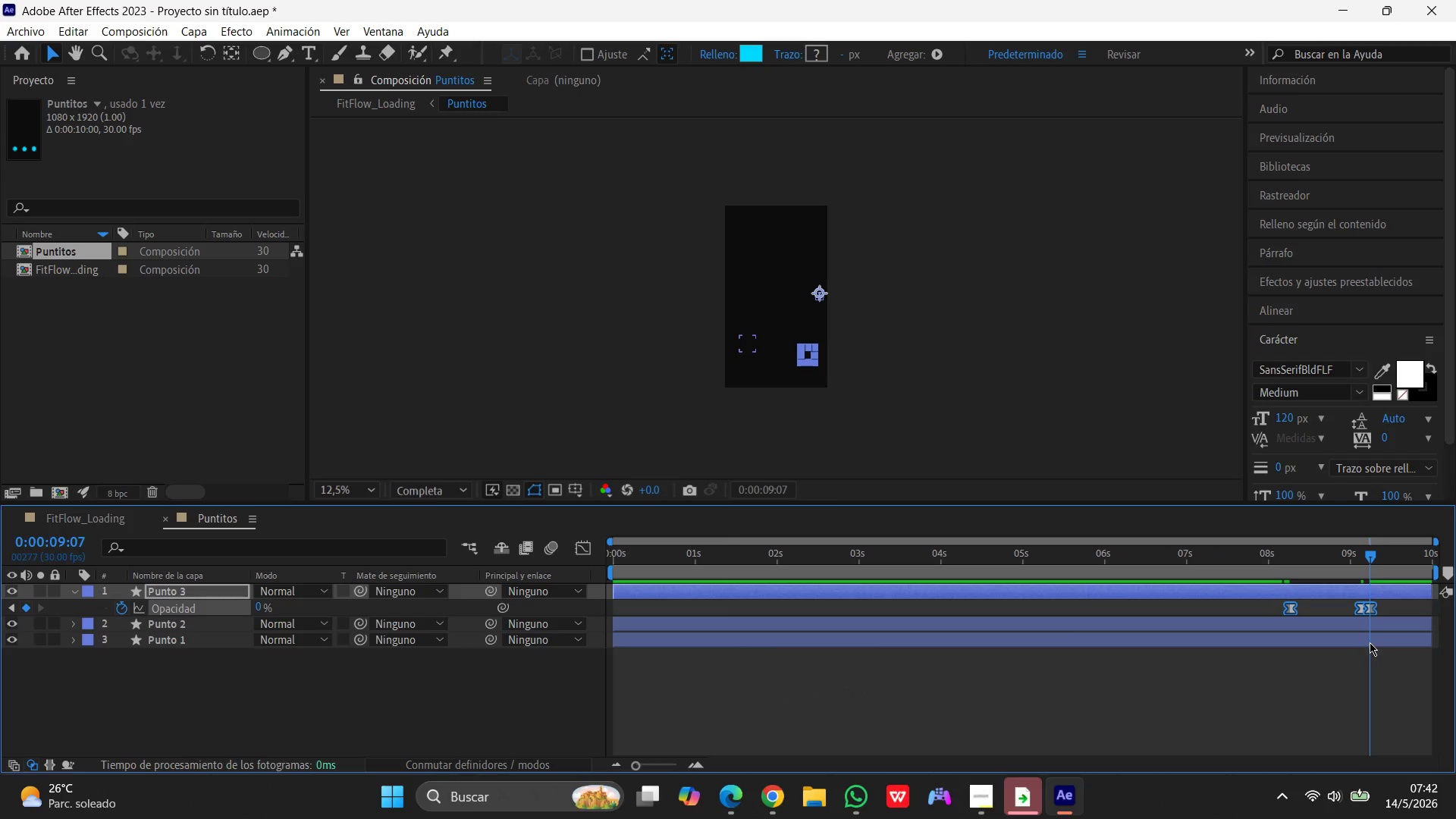 
left_click_drag(start_coordinate=[1372, 553], to_coordinate=[1227, 580])
 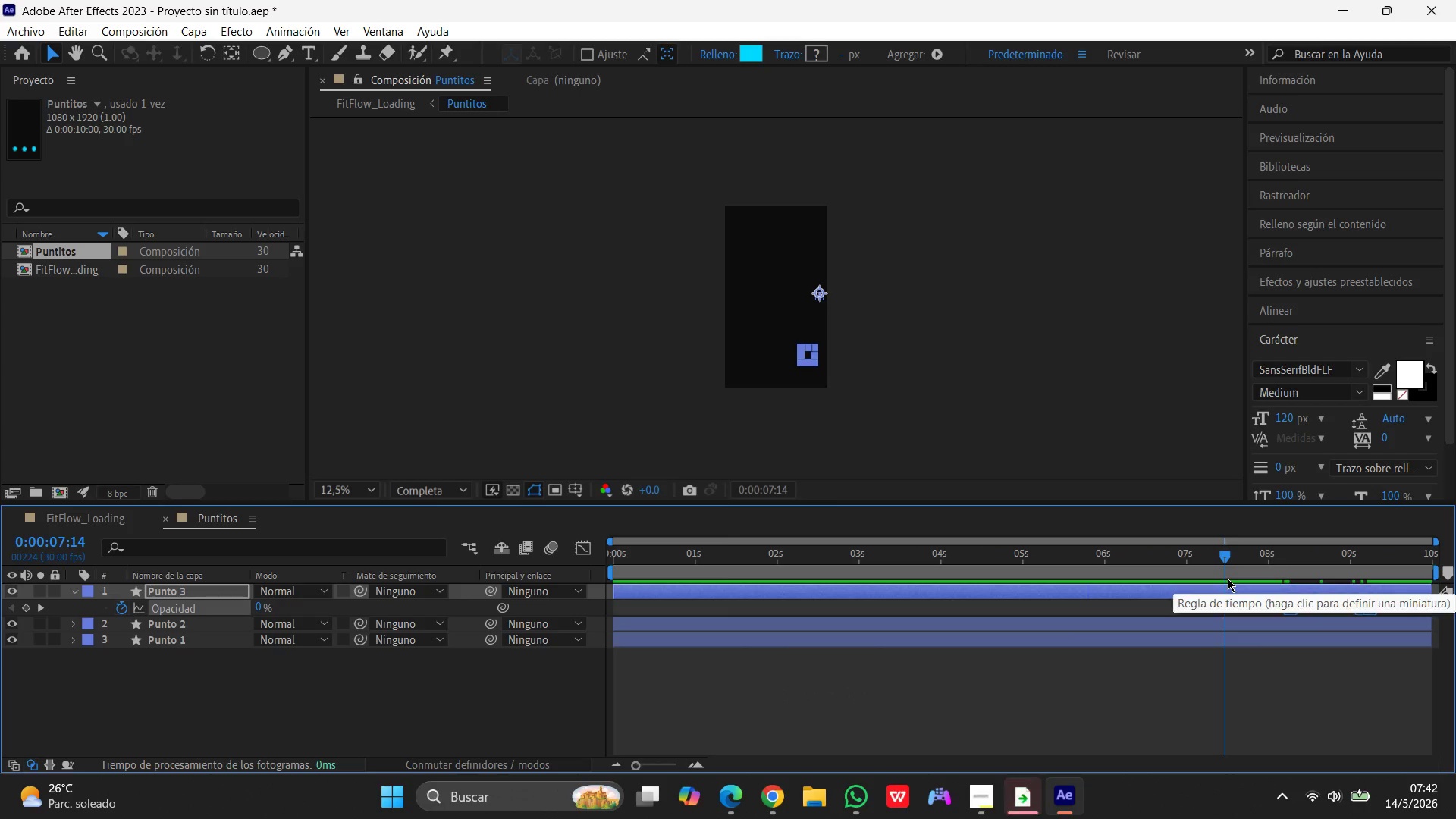 
key(Space)
 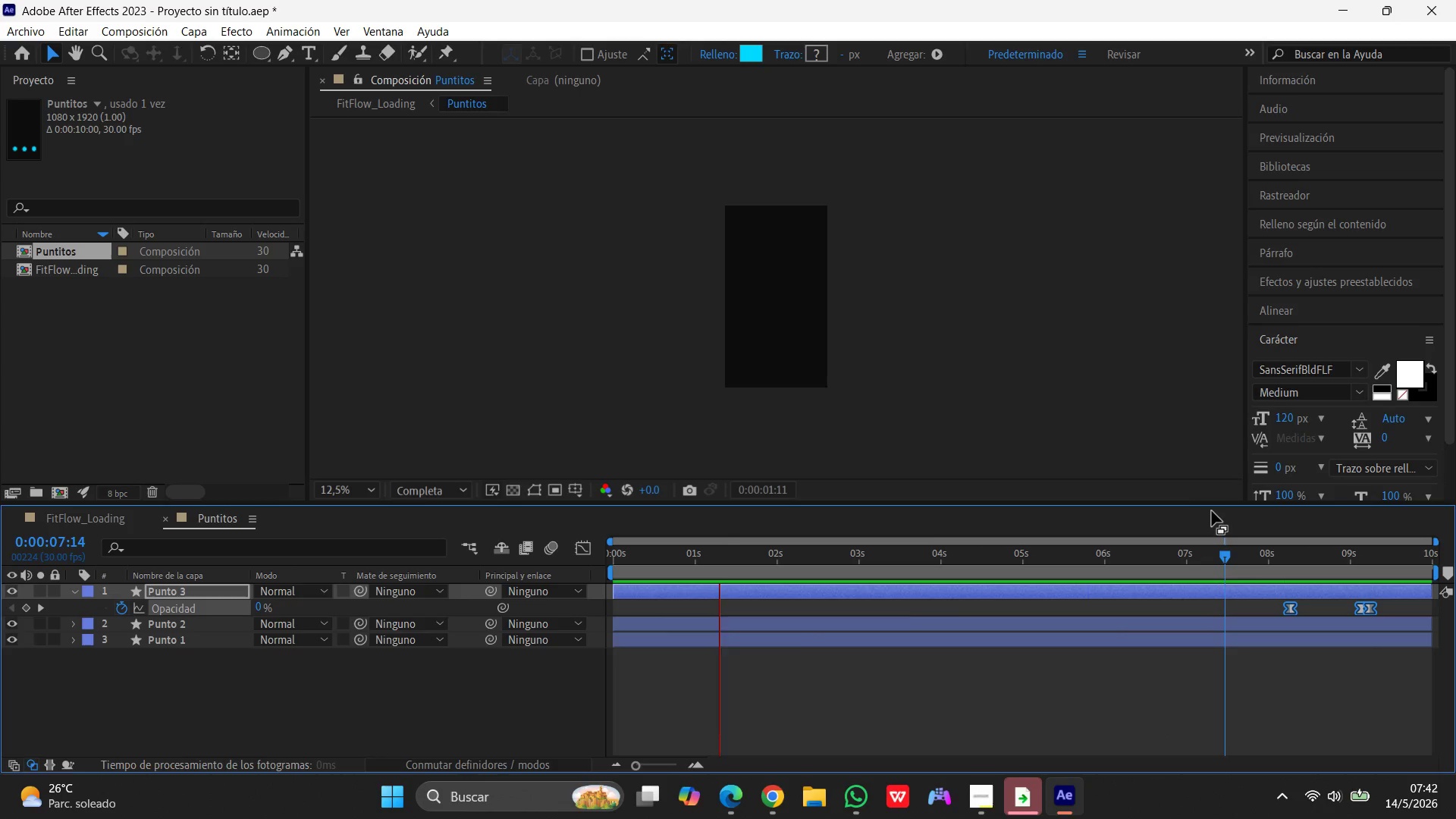 
wait(19.23)
 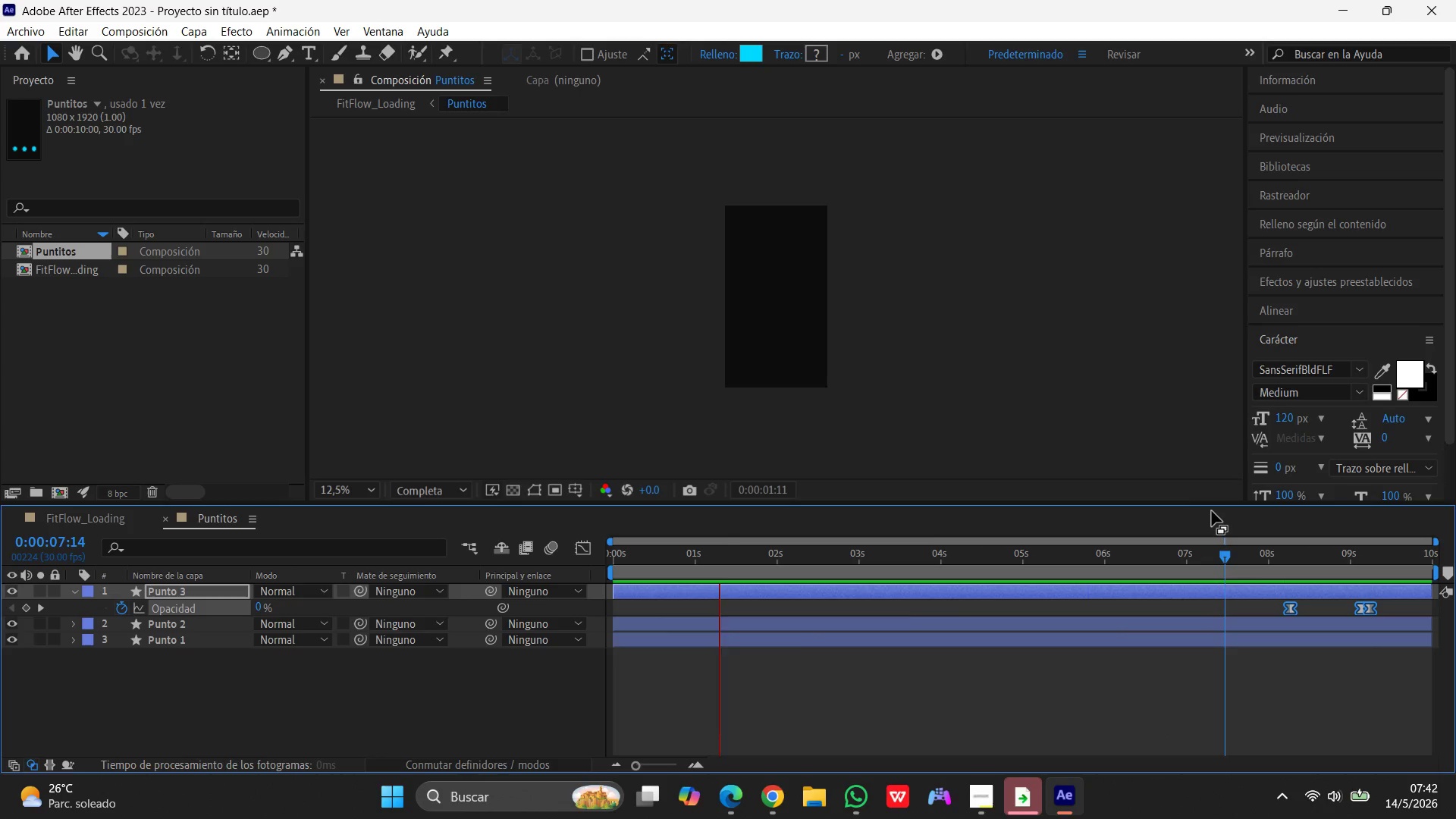 
left_click([995, 714])
 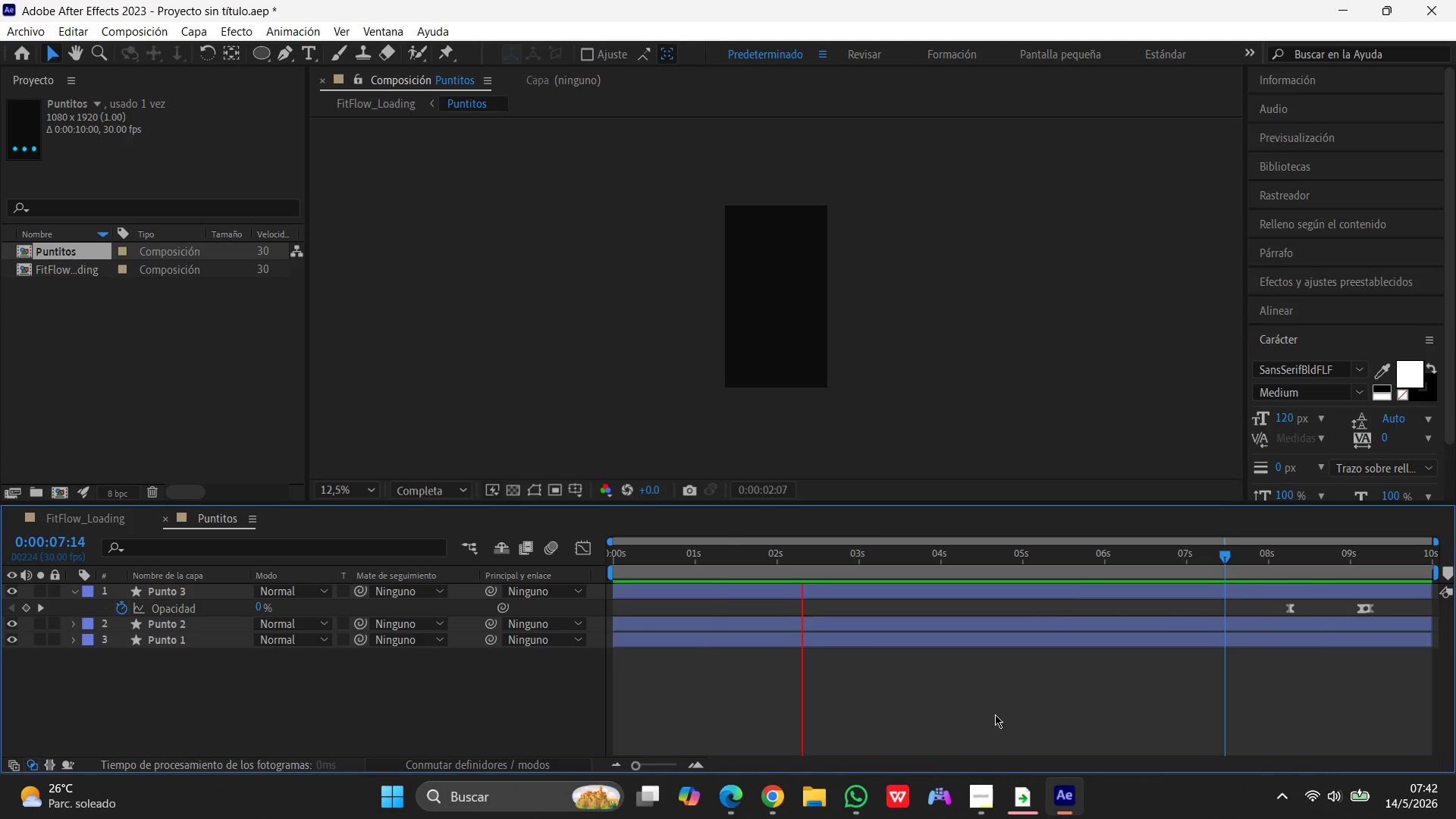 
wait(10.95)
 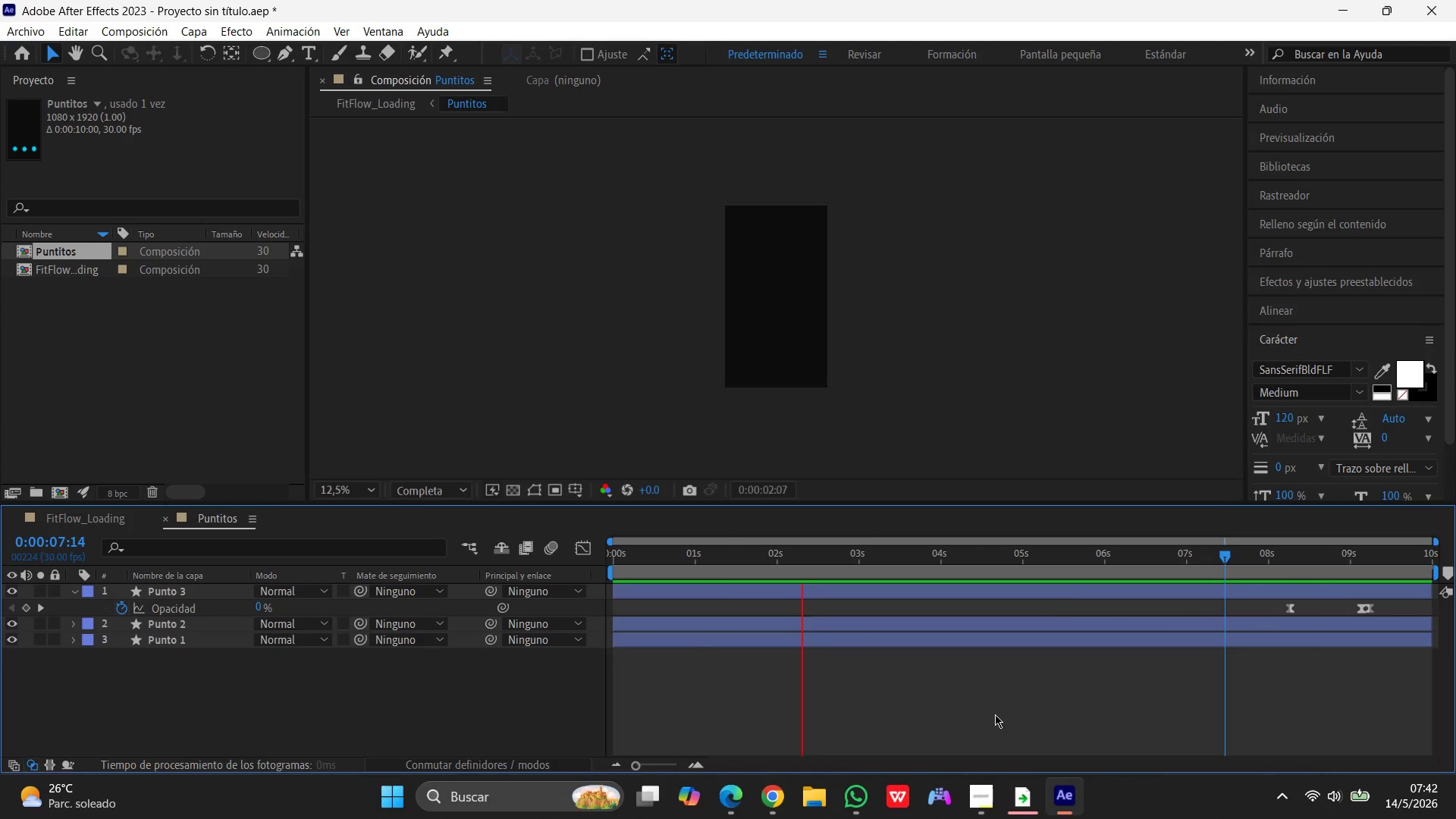 
left_click([201, 34])
 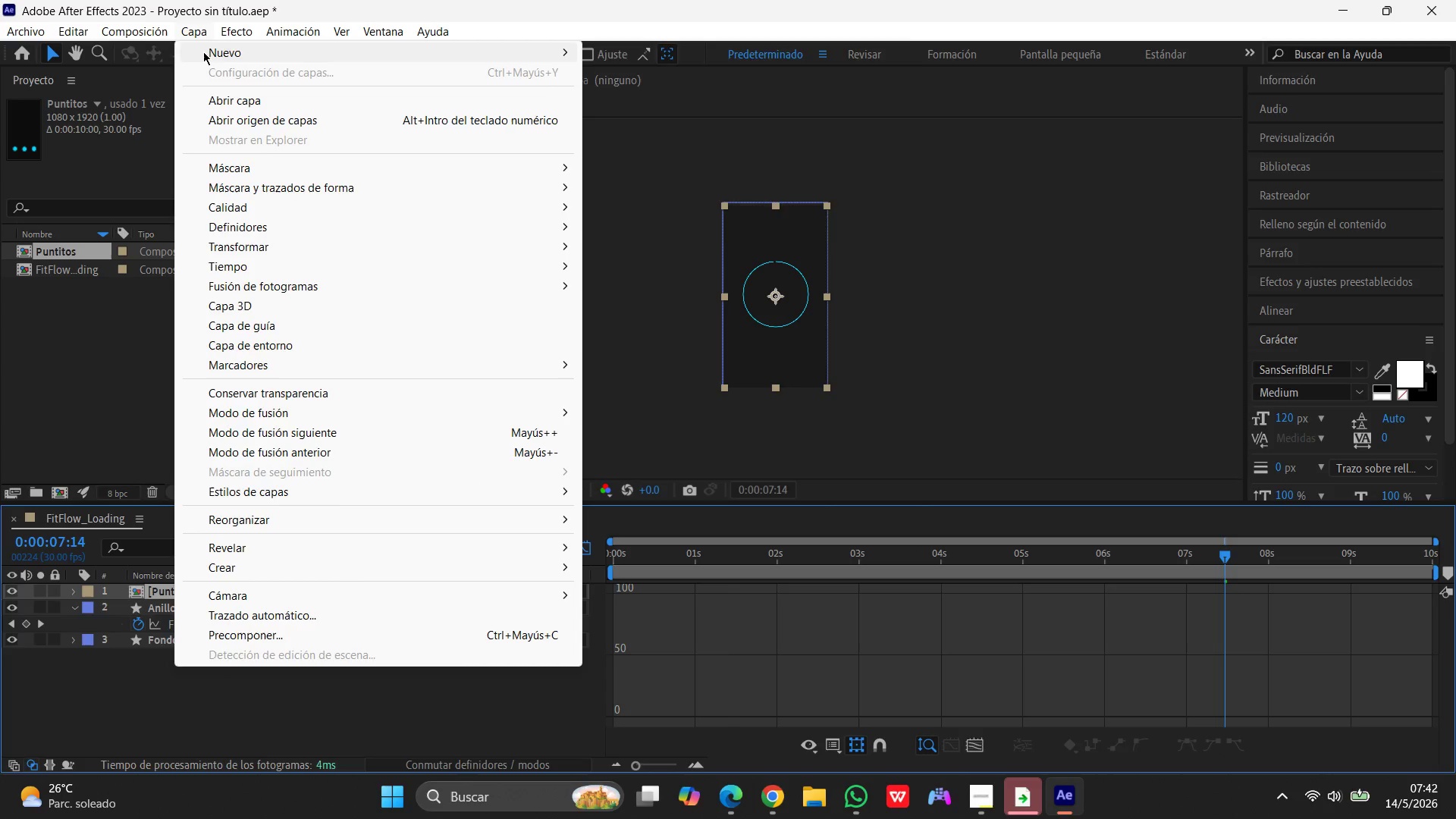 
left_click([206, 52])
 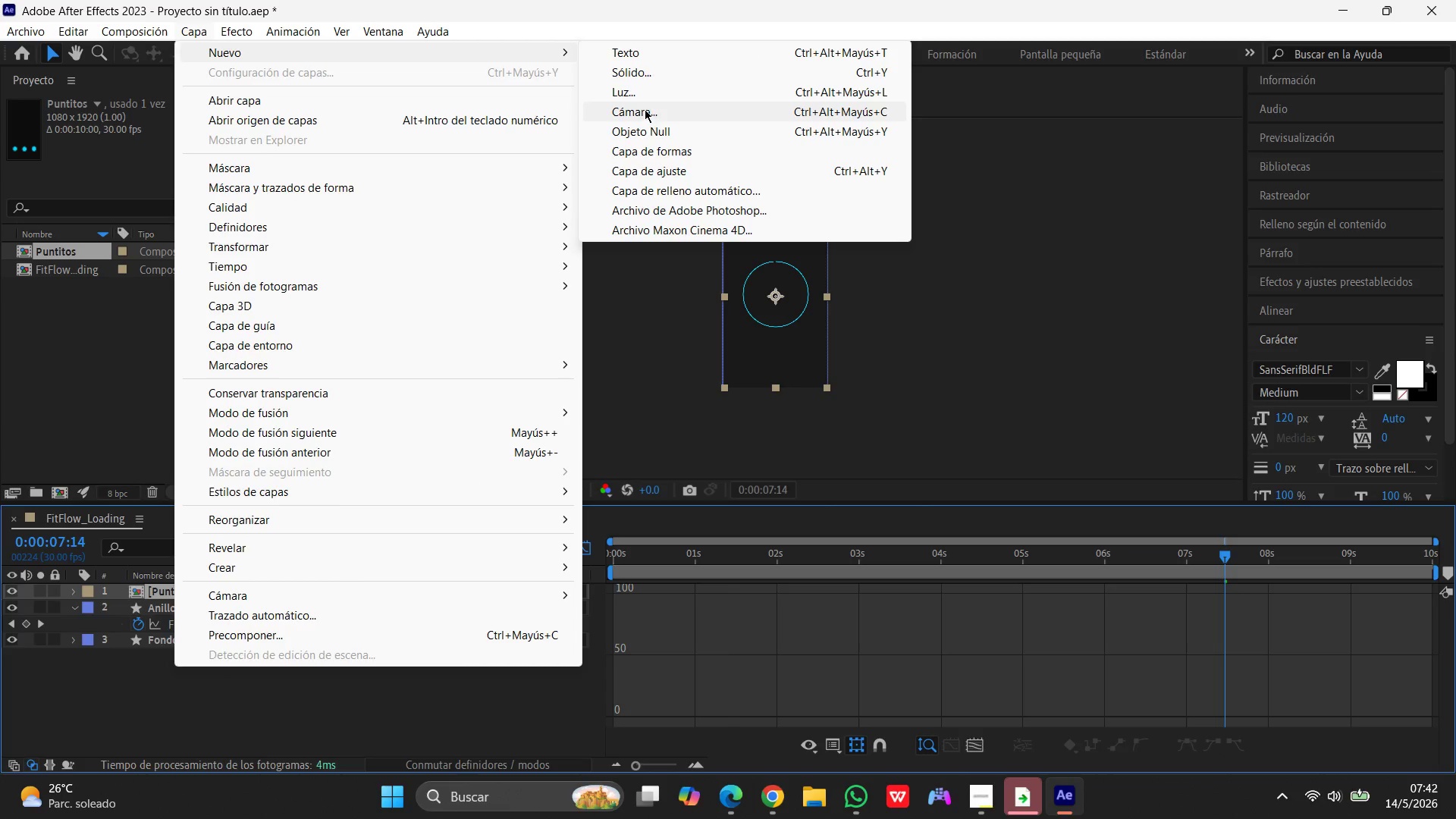 
left_click([654, 143])
 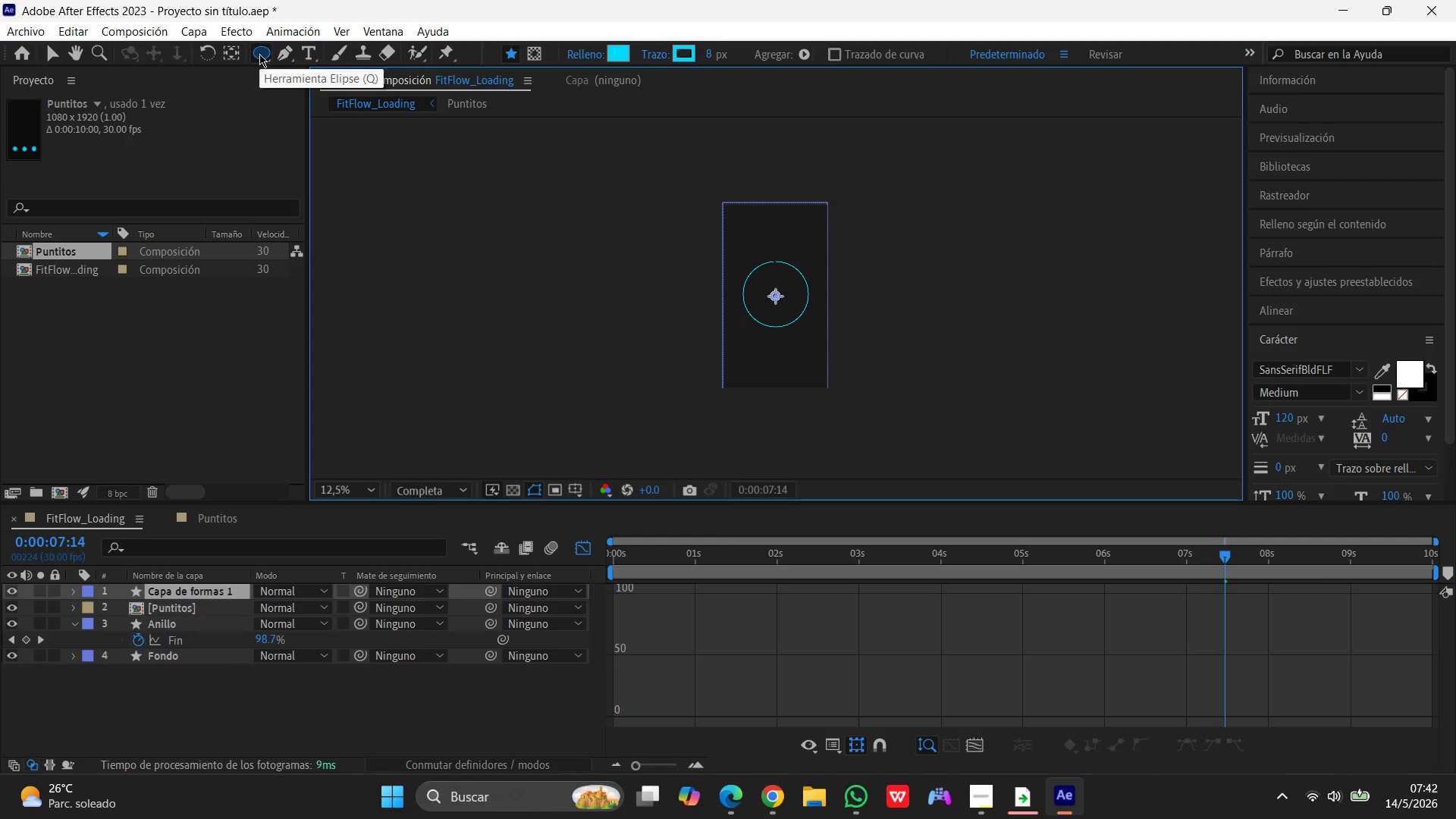 
type(qqq)
 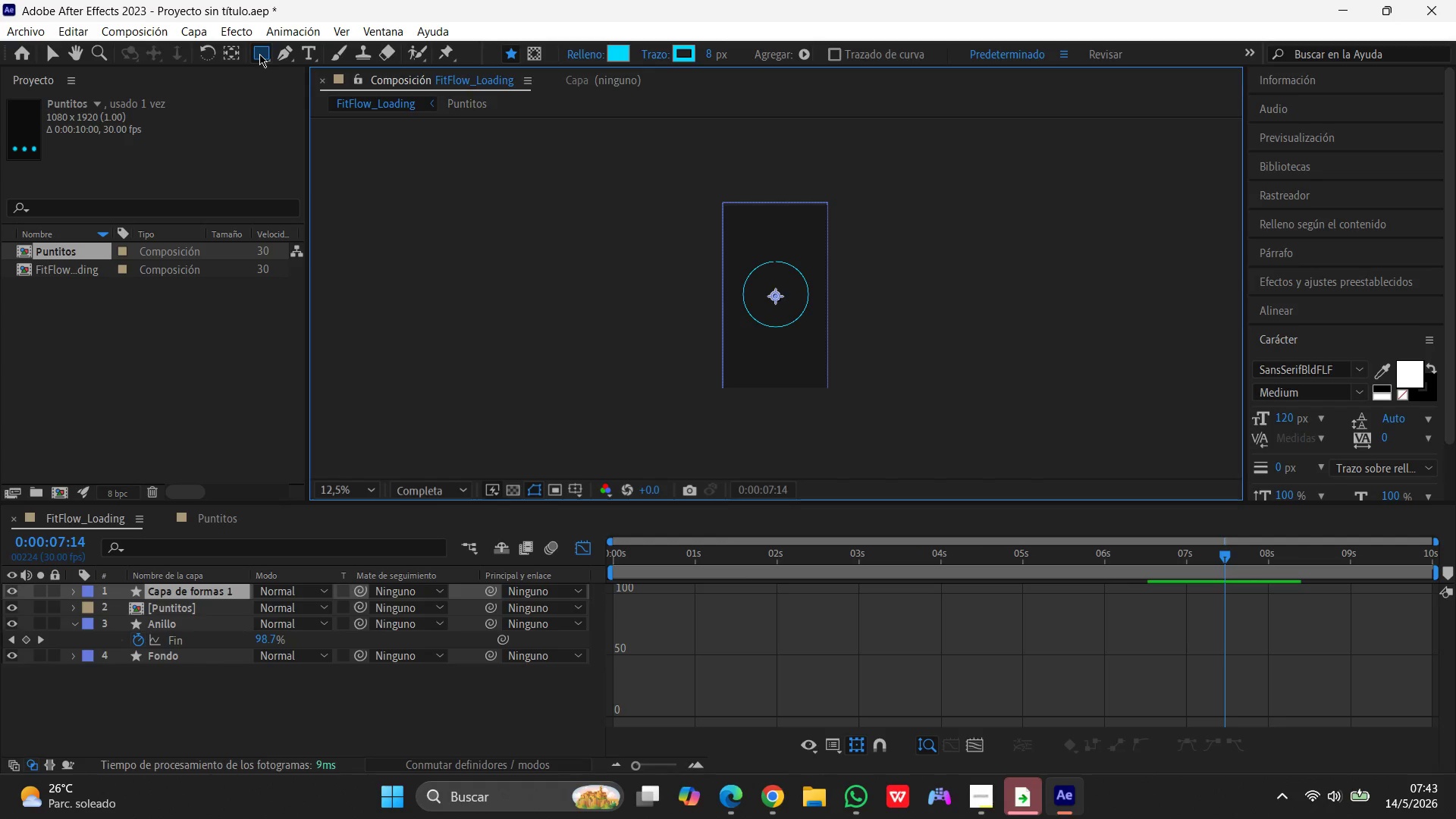 
wait(12.88)
 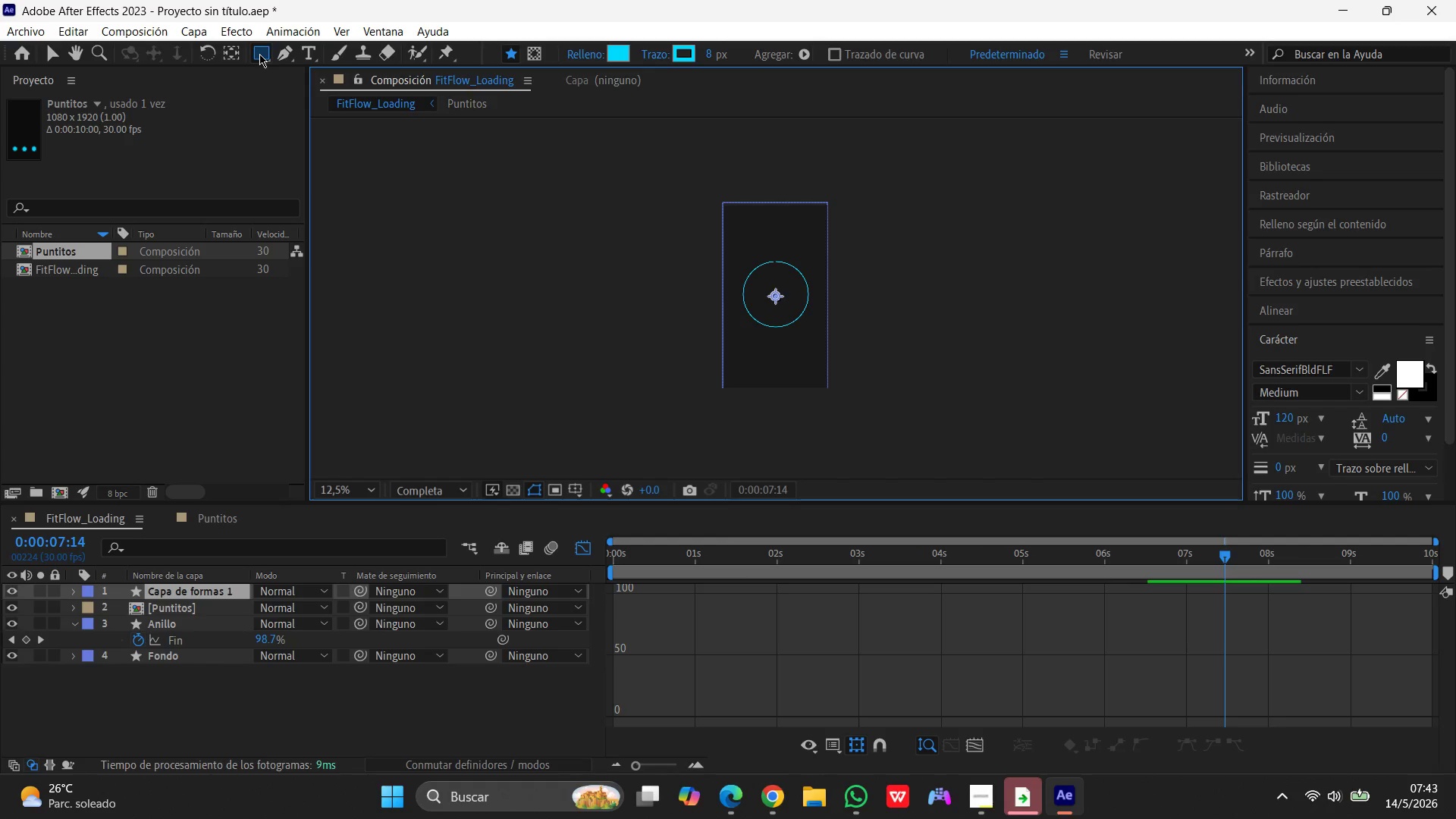 
left_click_drag(start_coordinate=[733, 246], to_coordinate=[820, 248])
 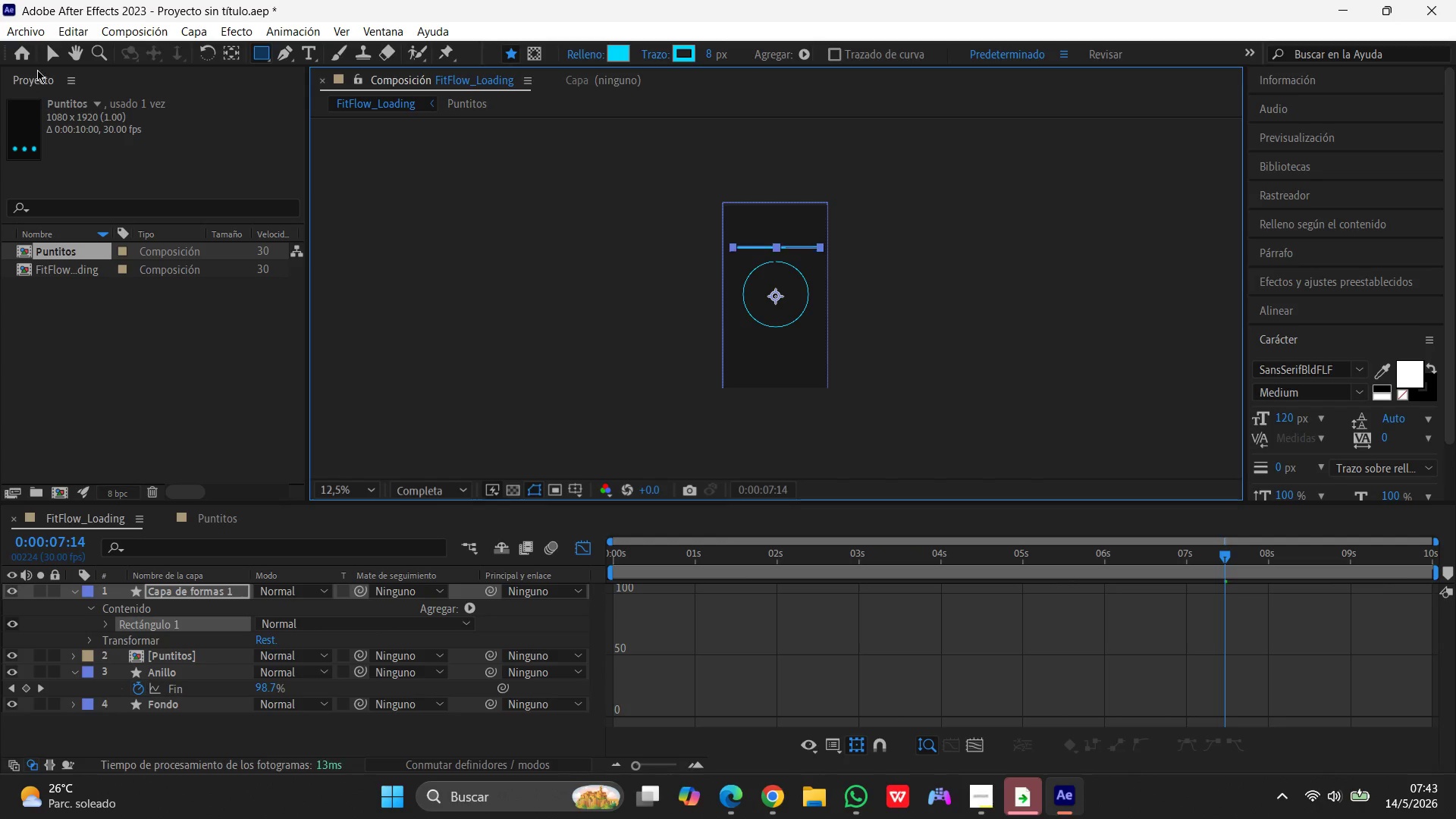 
left_click([46, 59])
 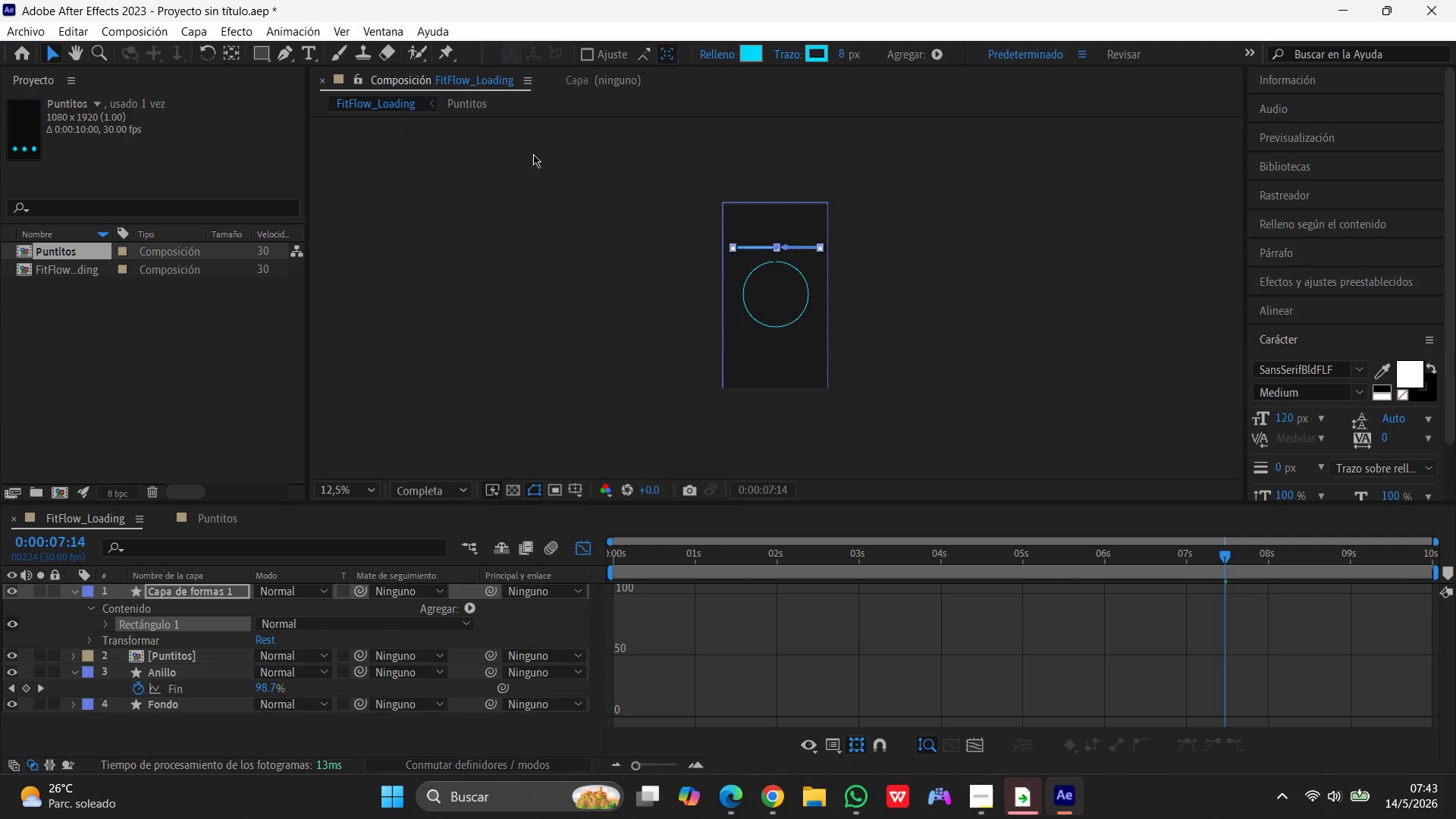 
left_click([535, 155])
 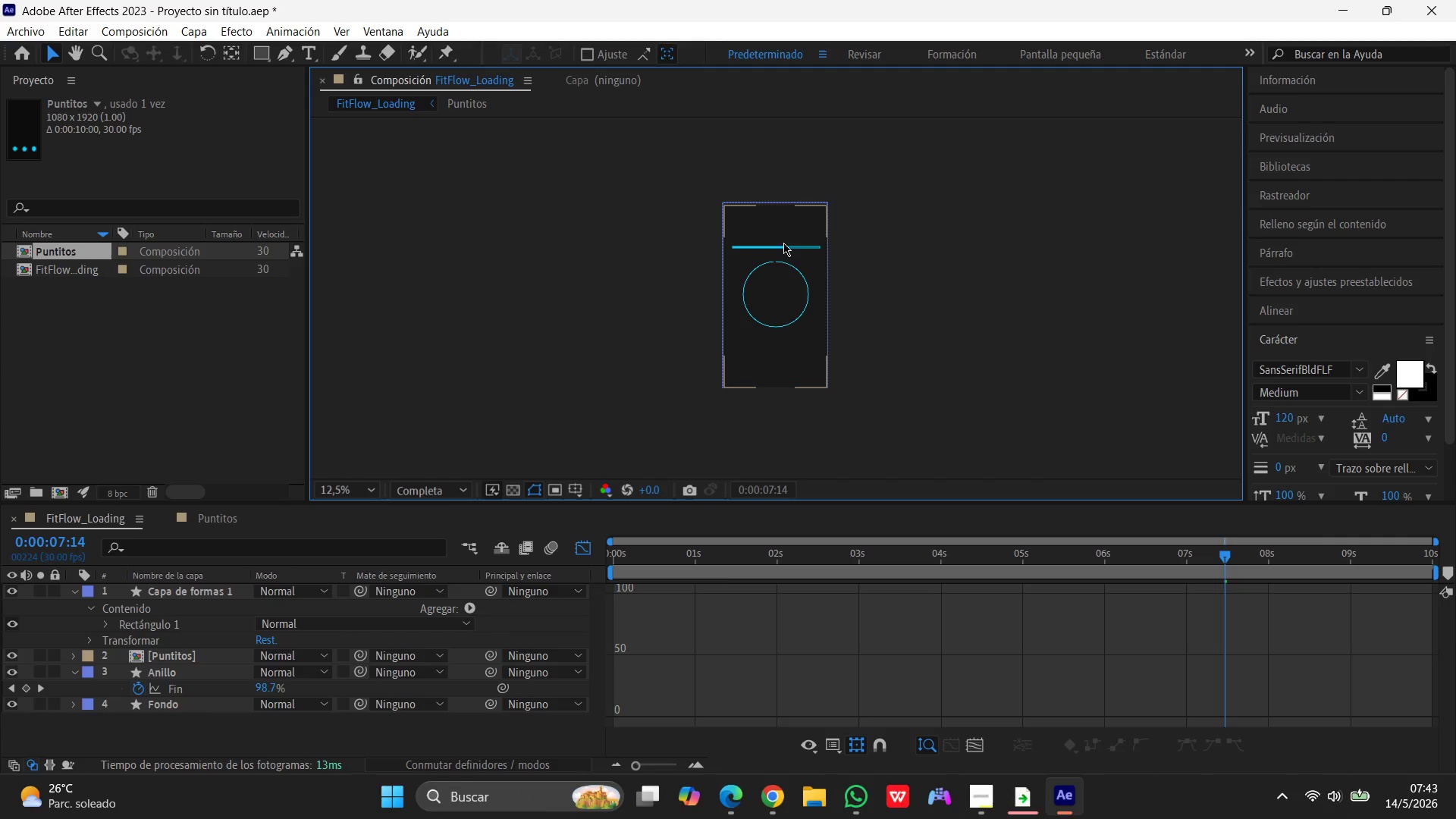 
left_click([779, 249])
 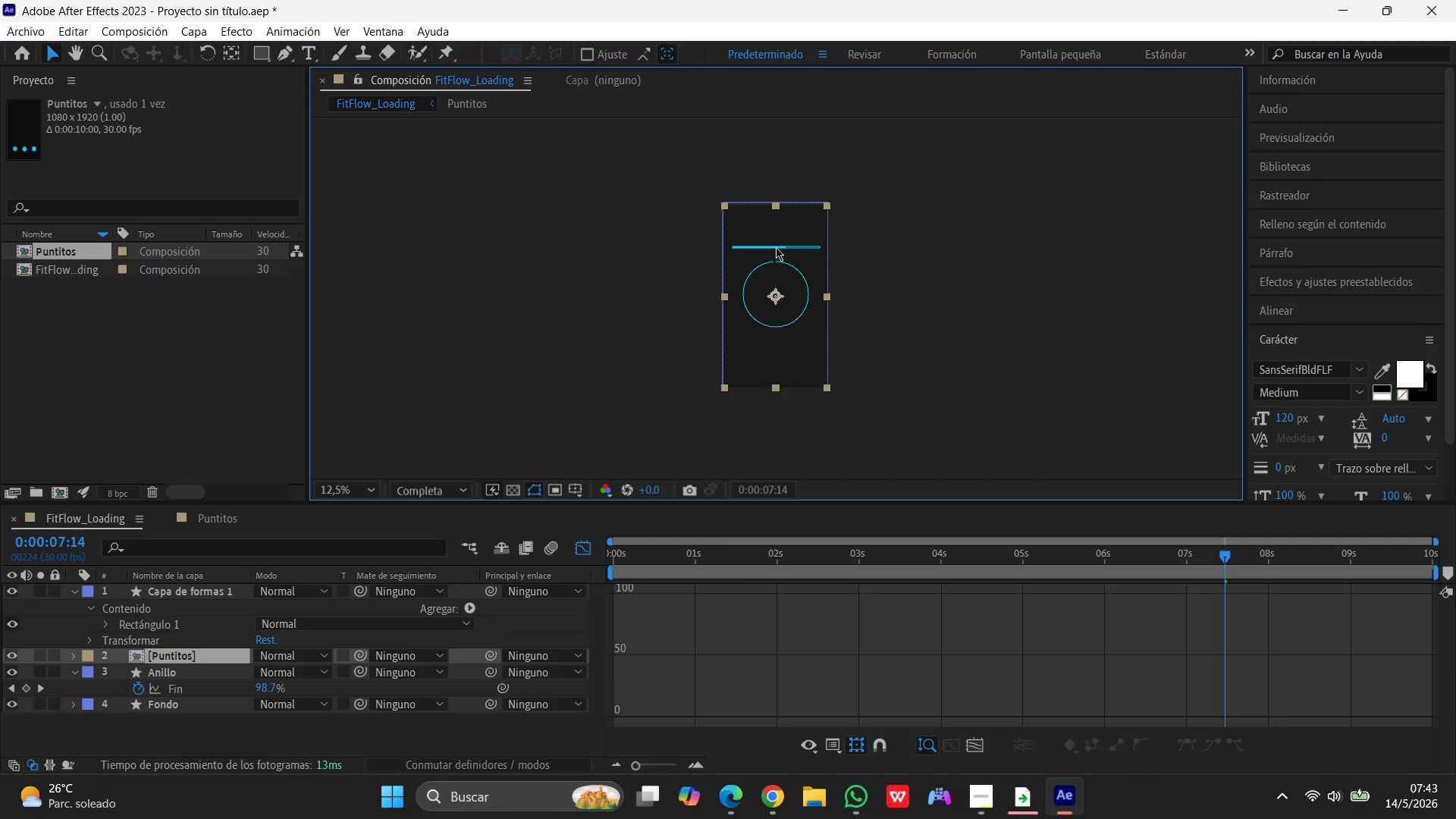 
left_click([776, 245])
 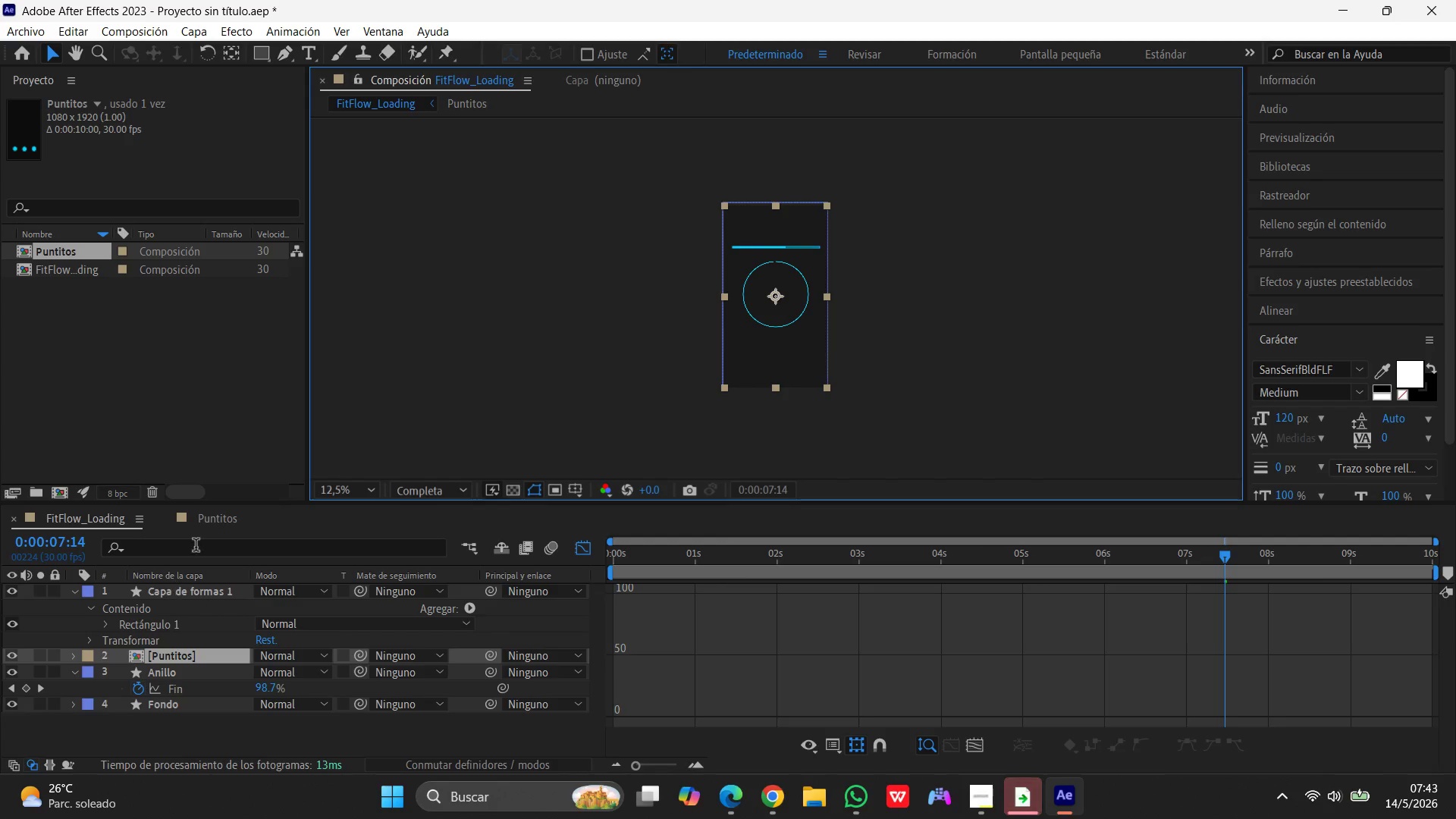 
left_click([202, 584])
 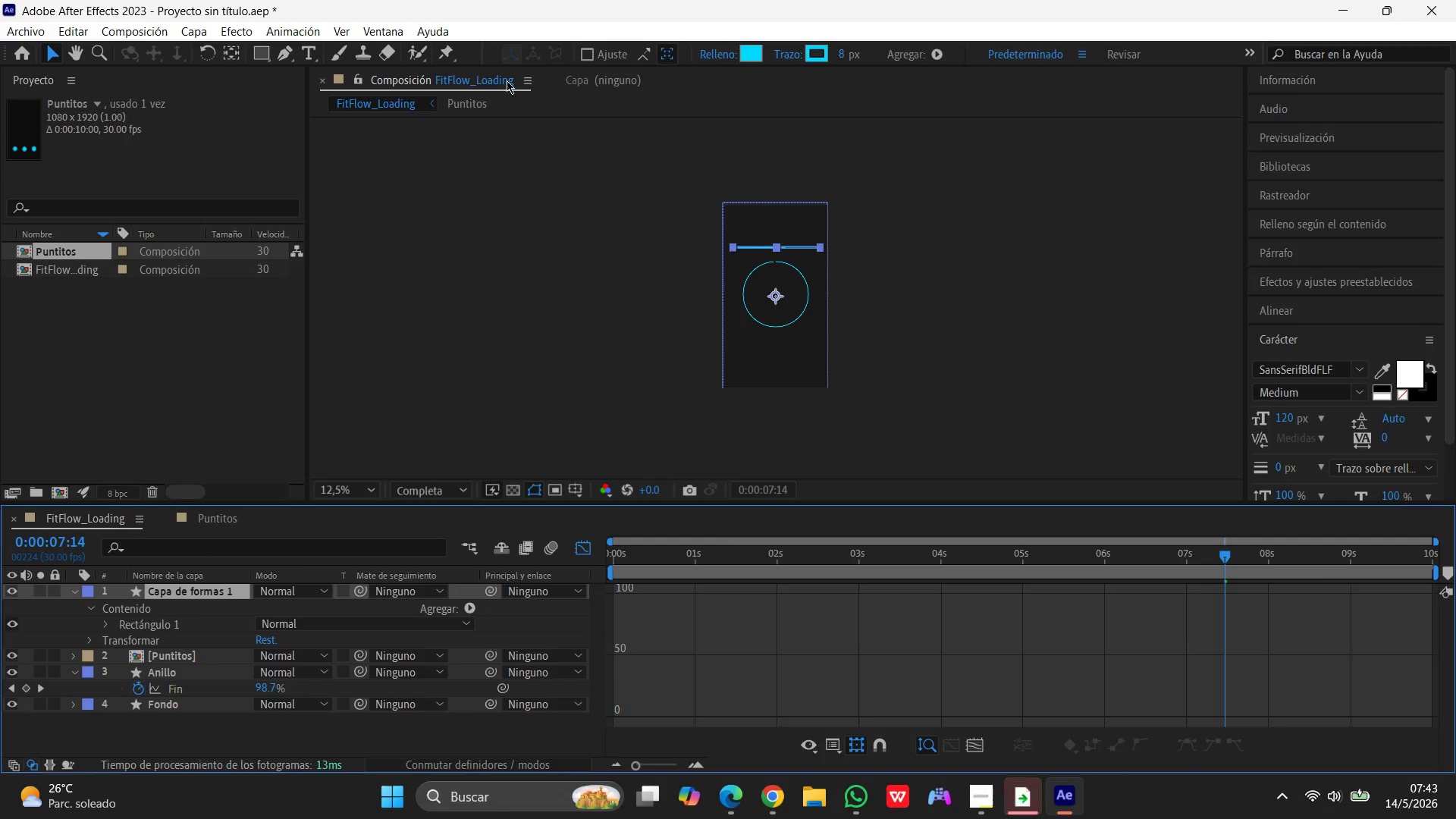 
scroll: coordinate [206, 563], scroll_direction: up, amount: 3.0
 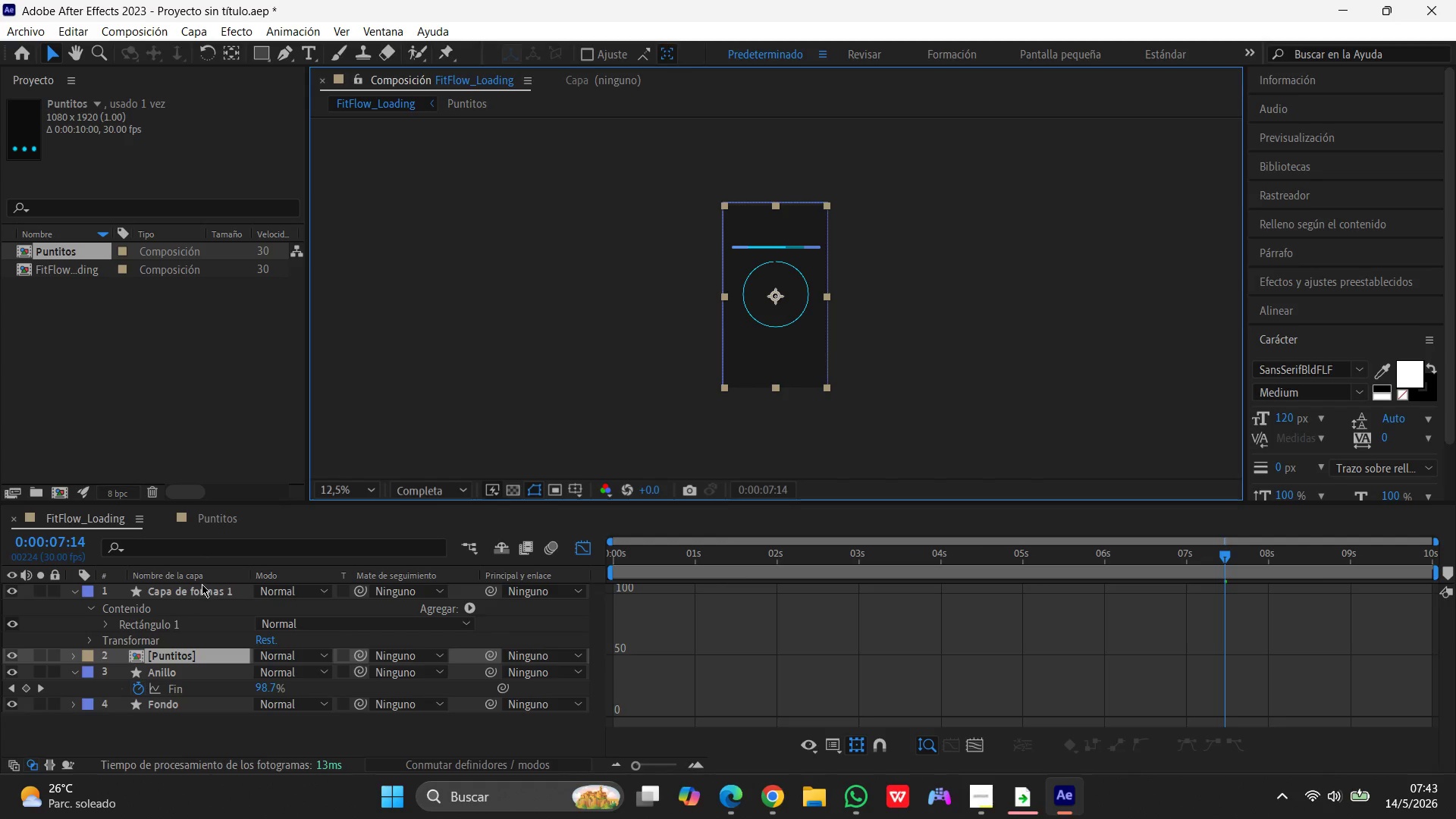 
mouse_move([554, 42])
 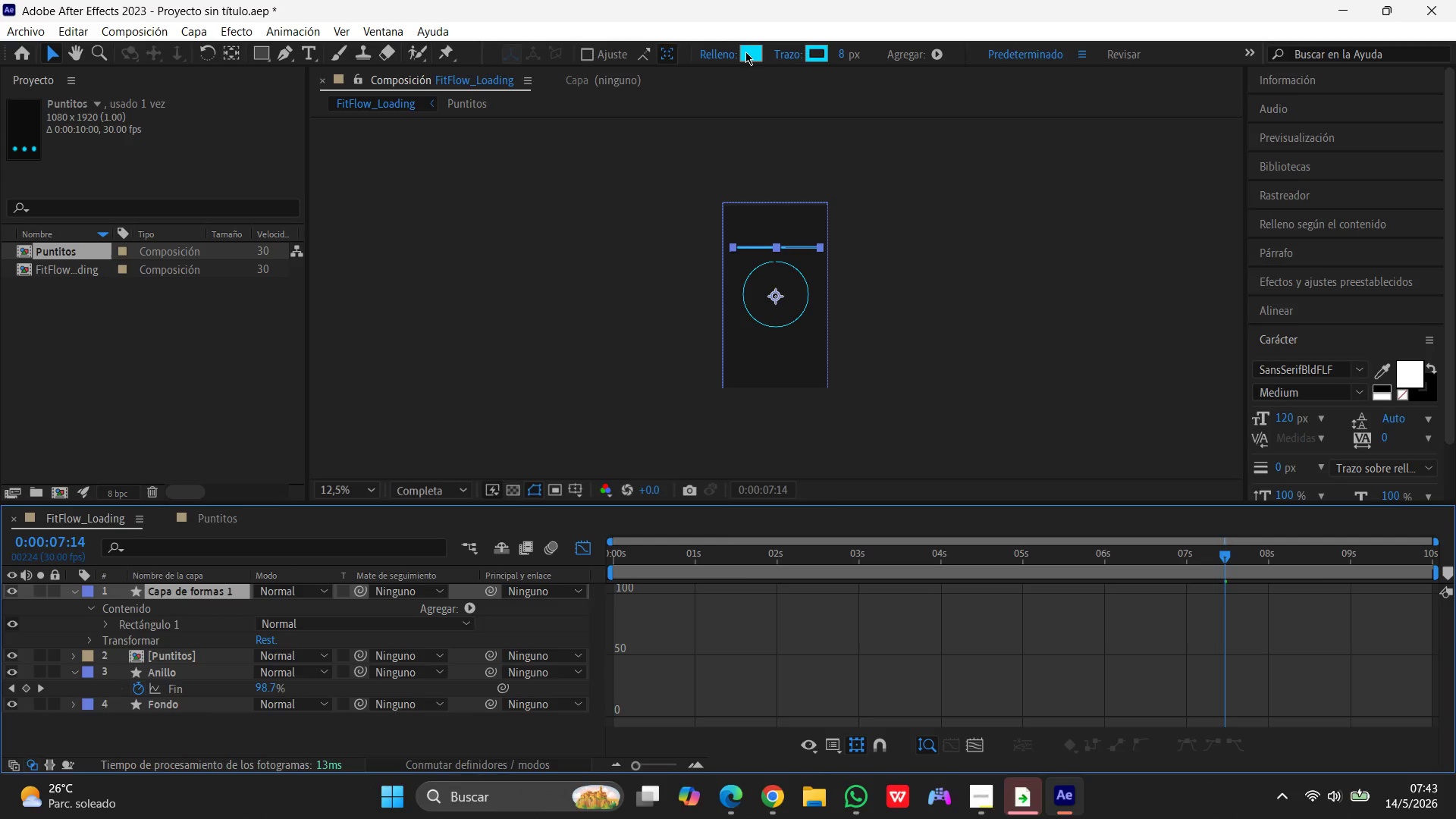 
left_click([743, 53])
 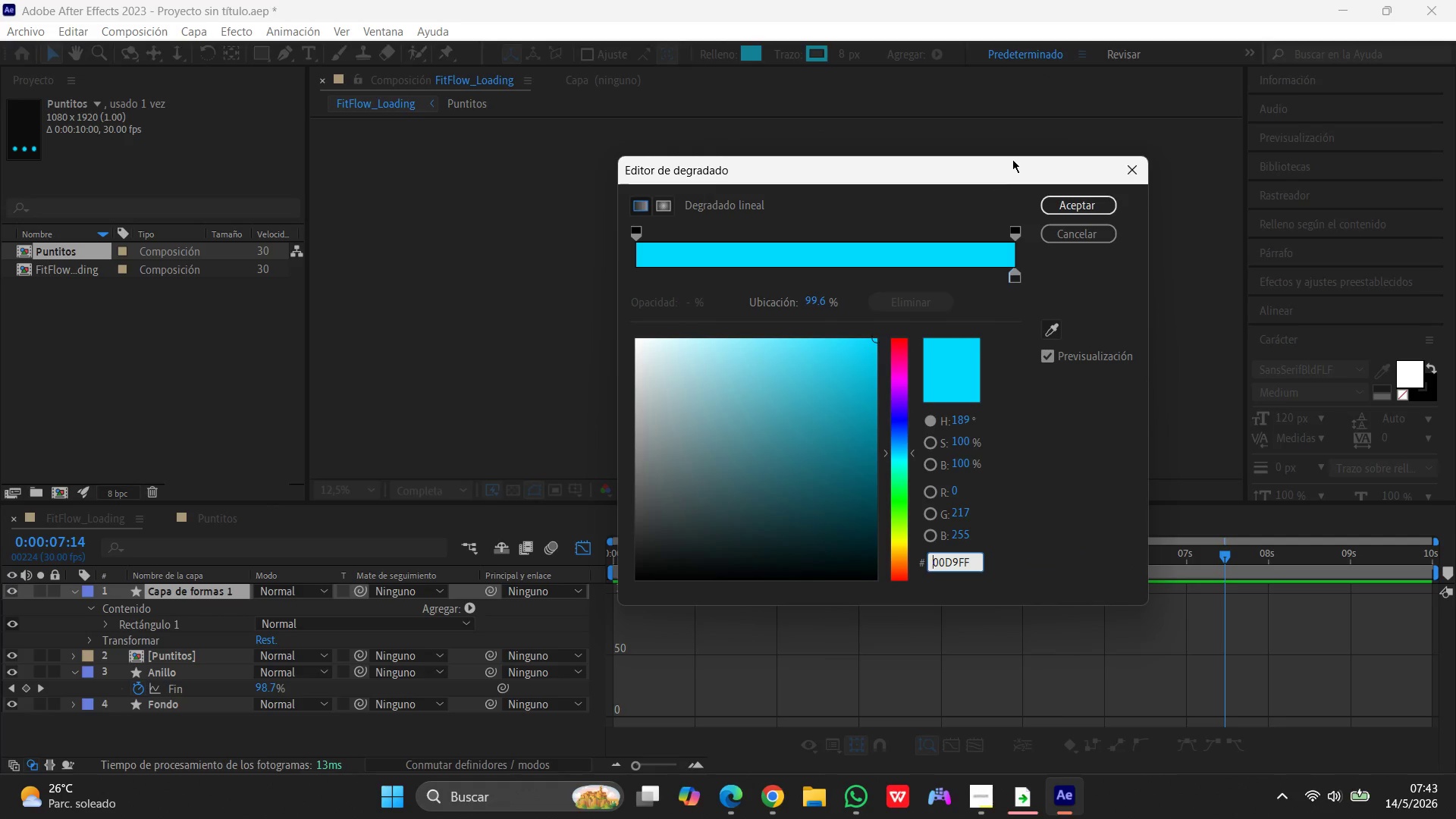 
left_click([1078, 205])
 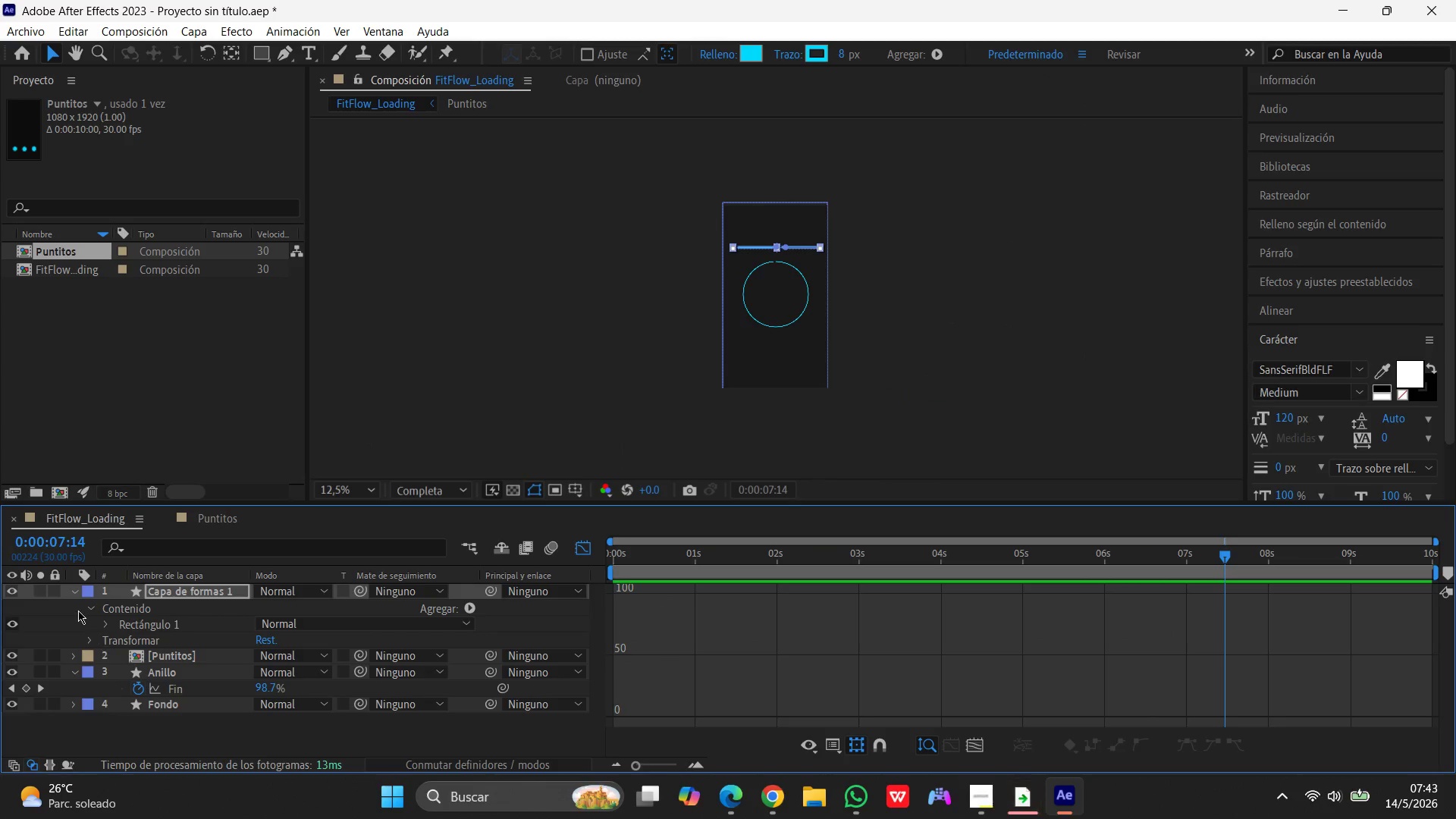 
left_click([74, 588])
 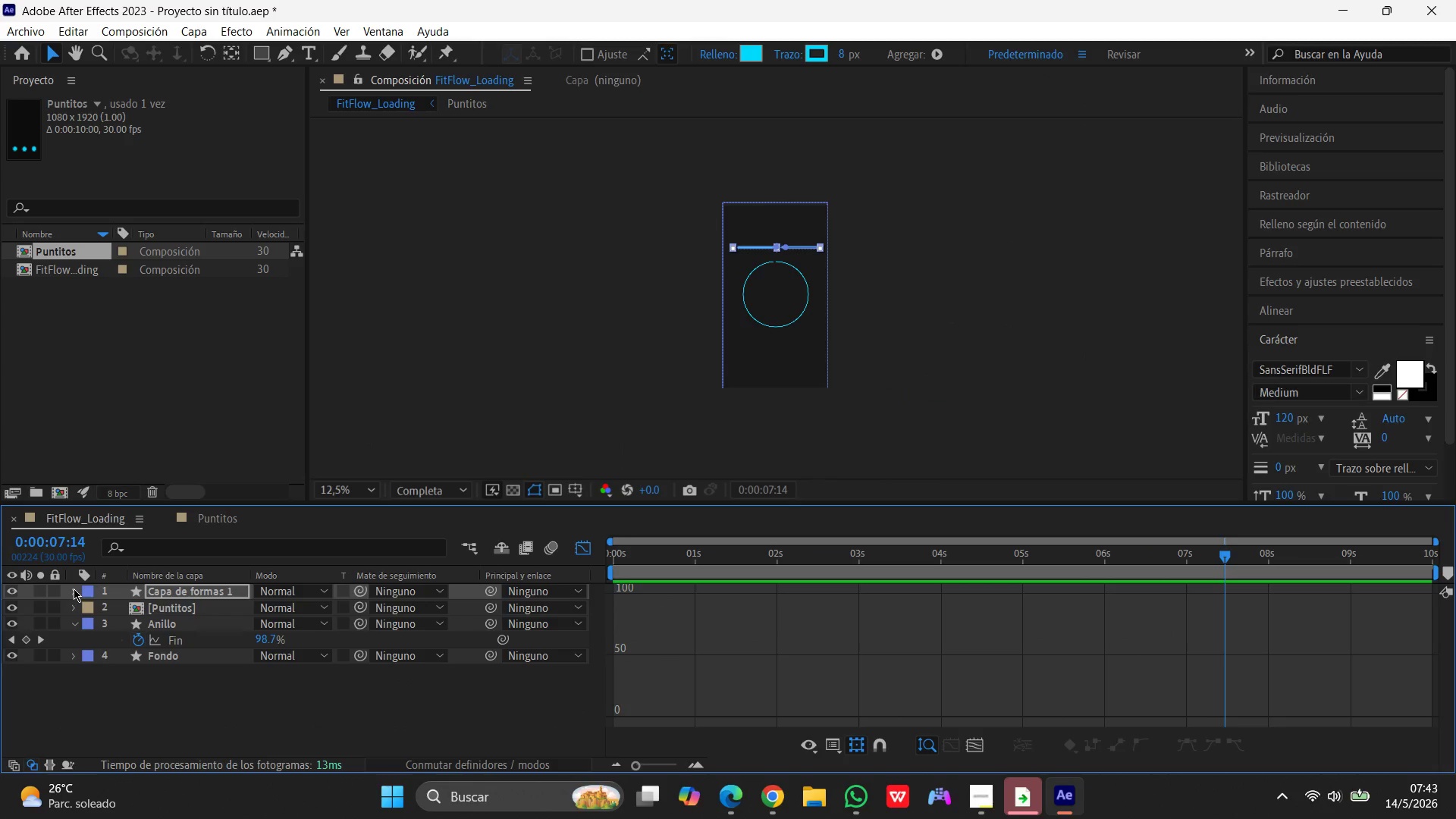 
left_click([74, 588])
 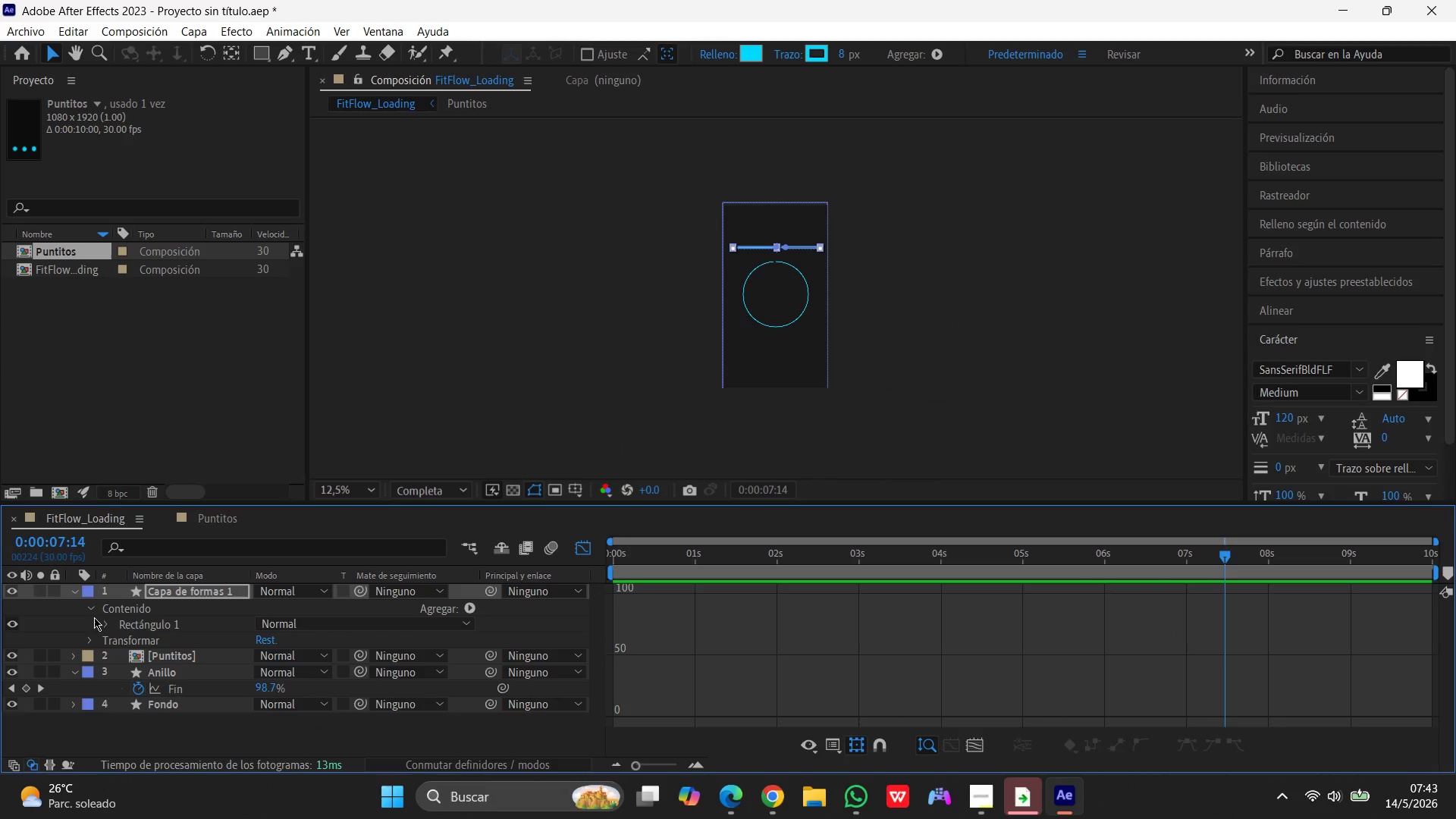 
left_click([93, 604])
 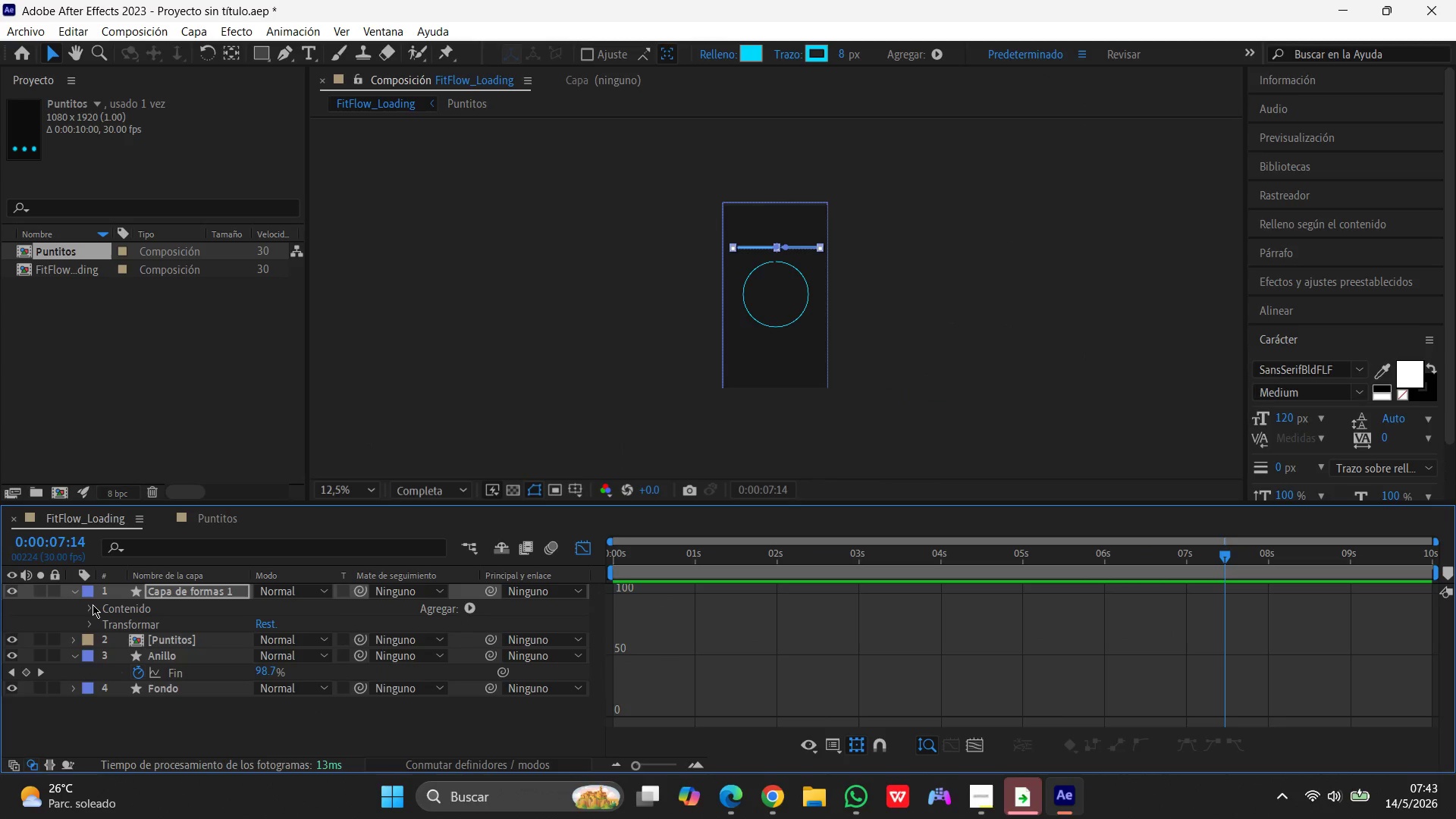 
left_click([93, 604])
 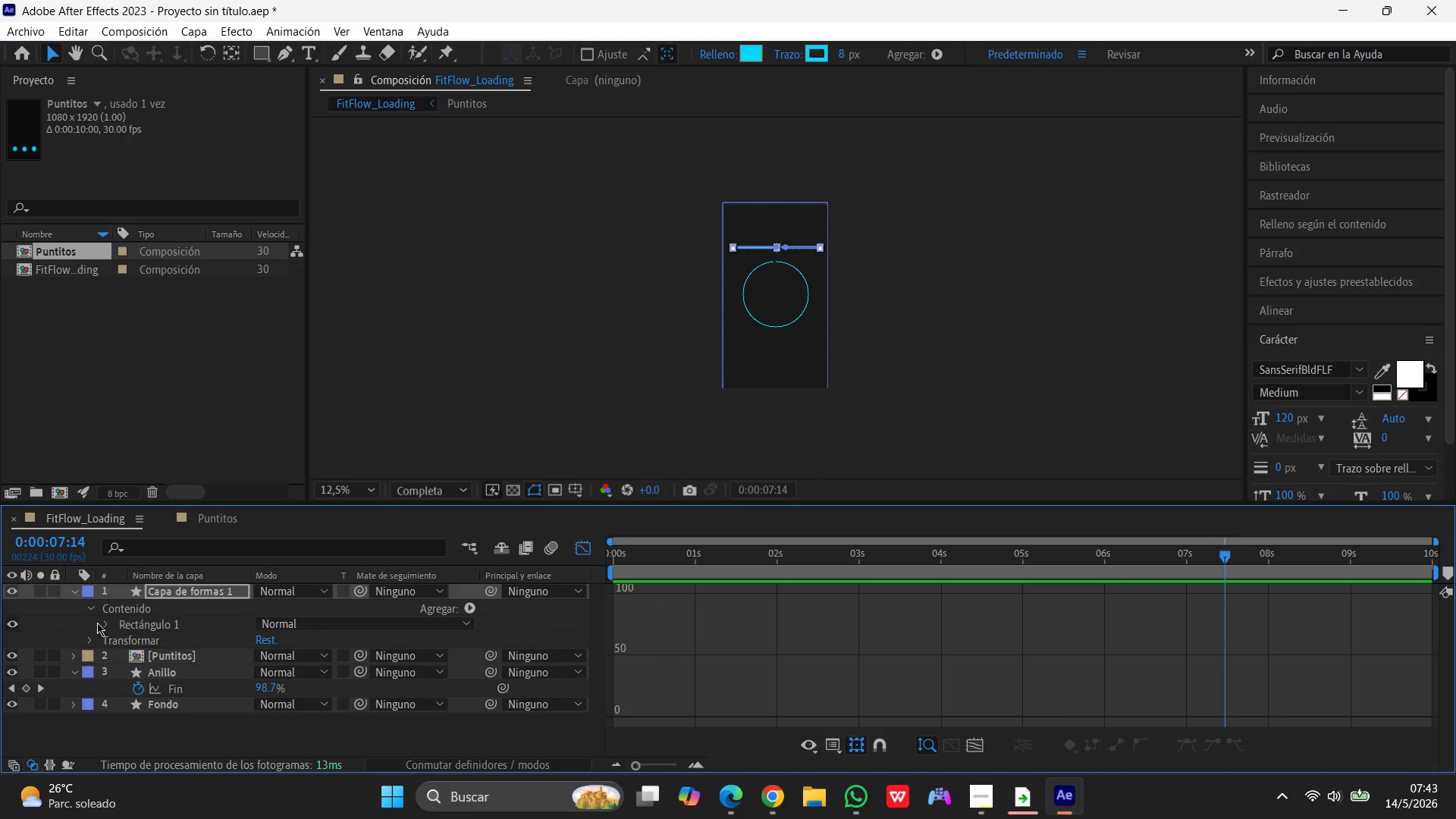 
left_click([101, 623])
 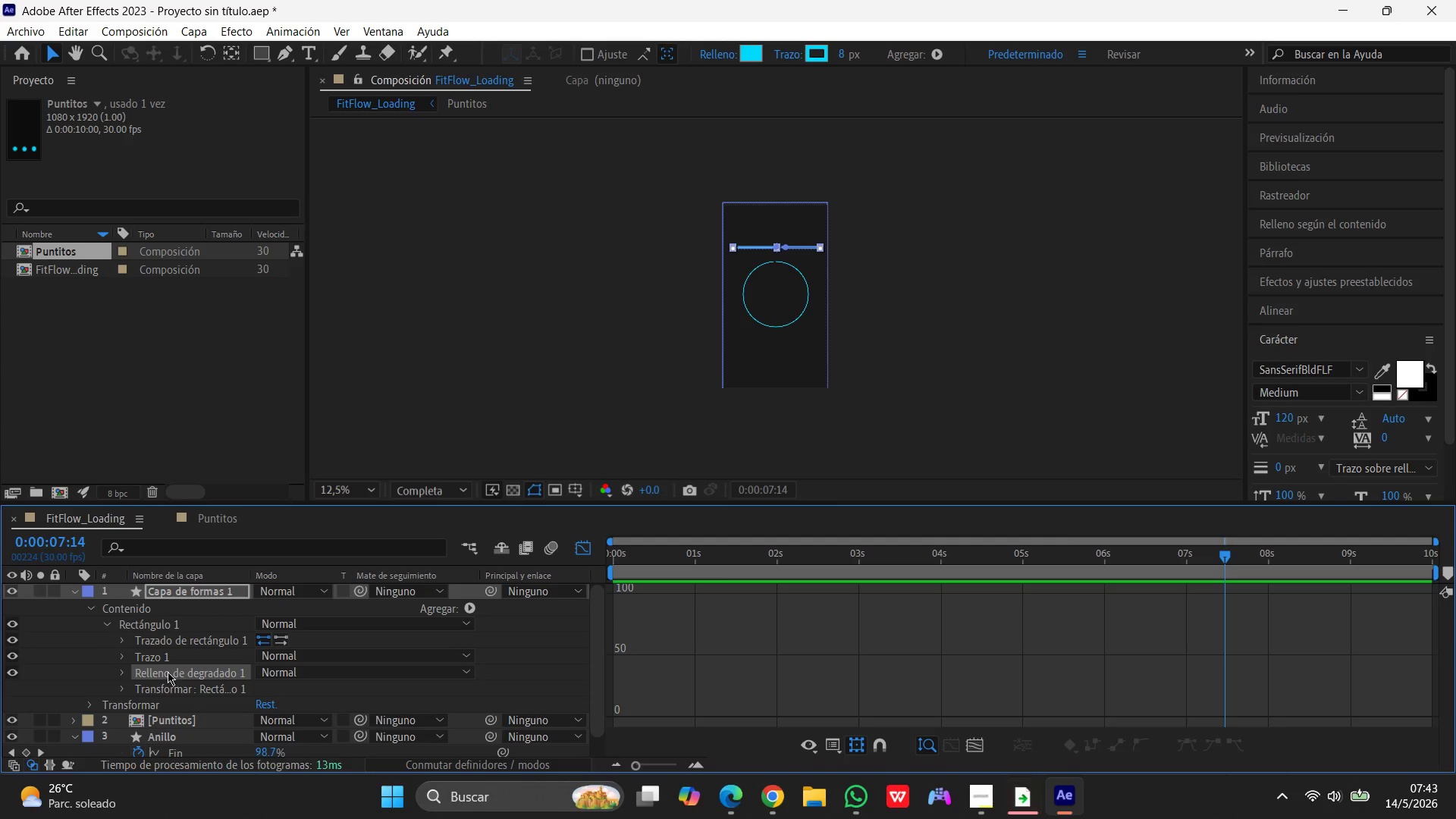 
left_click([160, 661])
 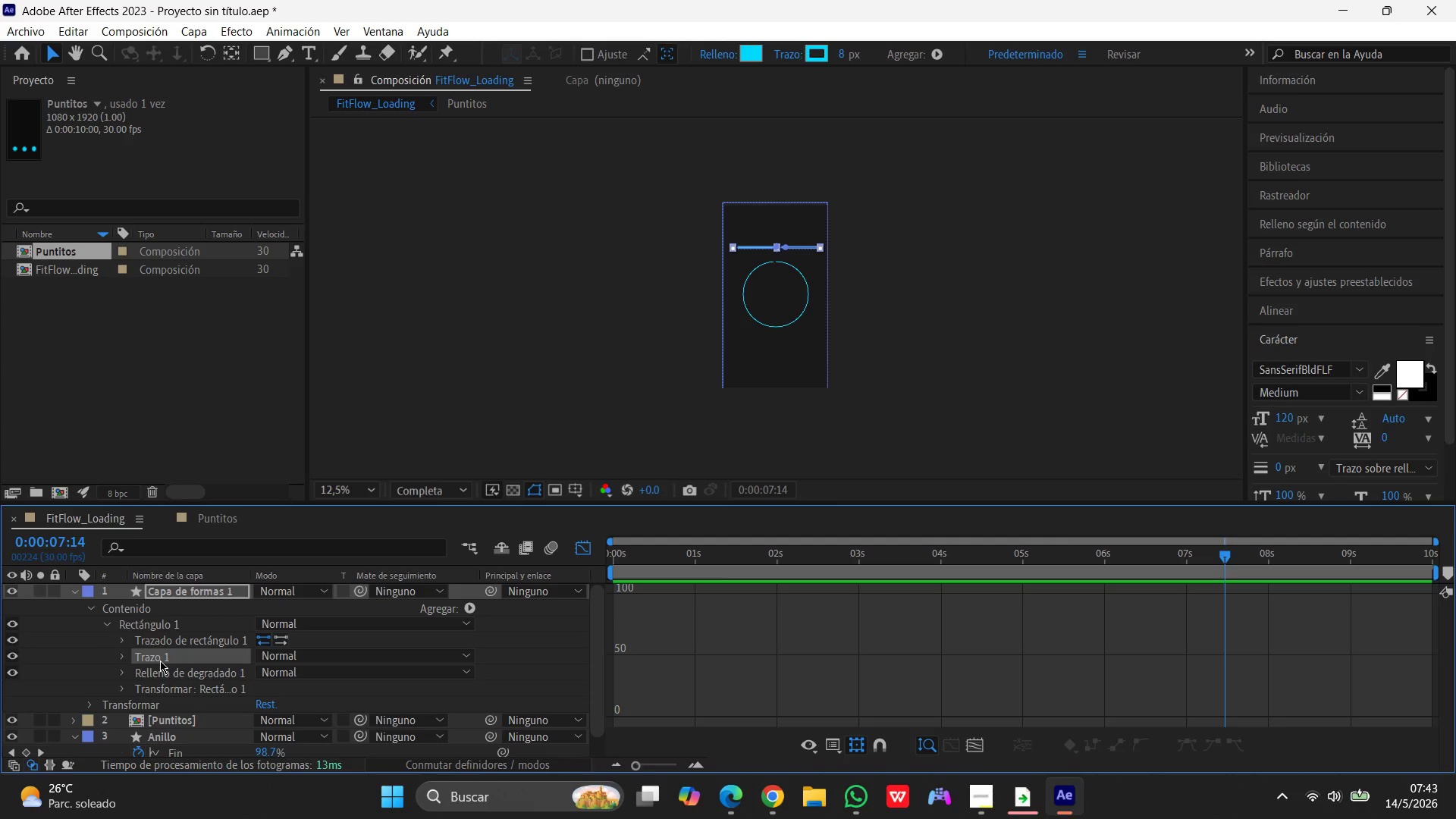 
key(Delete)
 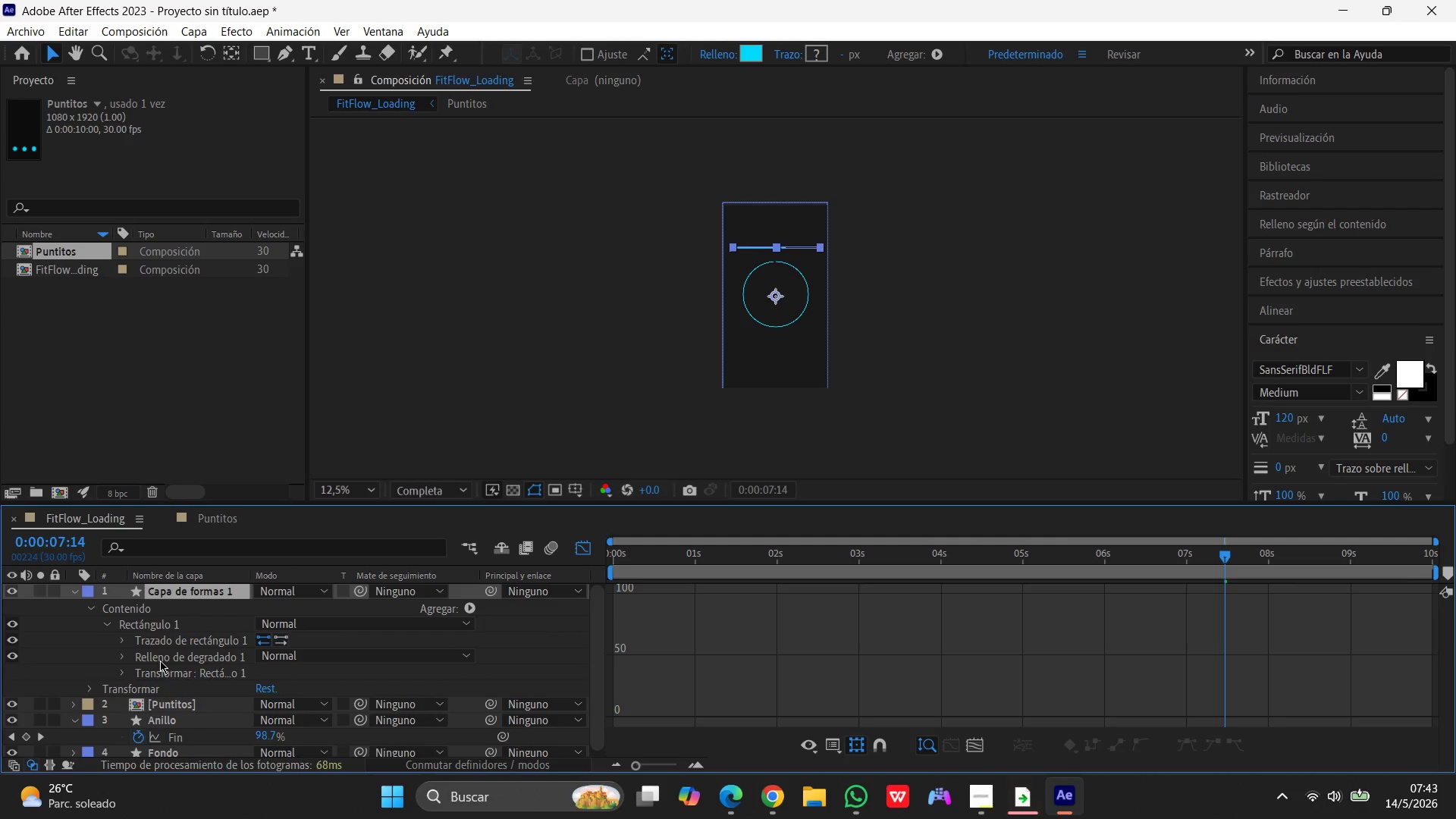 
left_click([171, 654])
 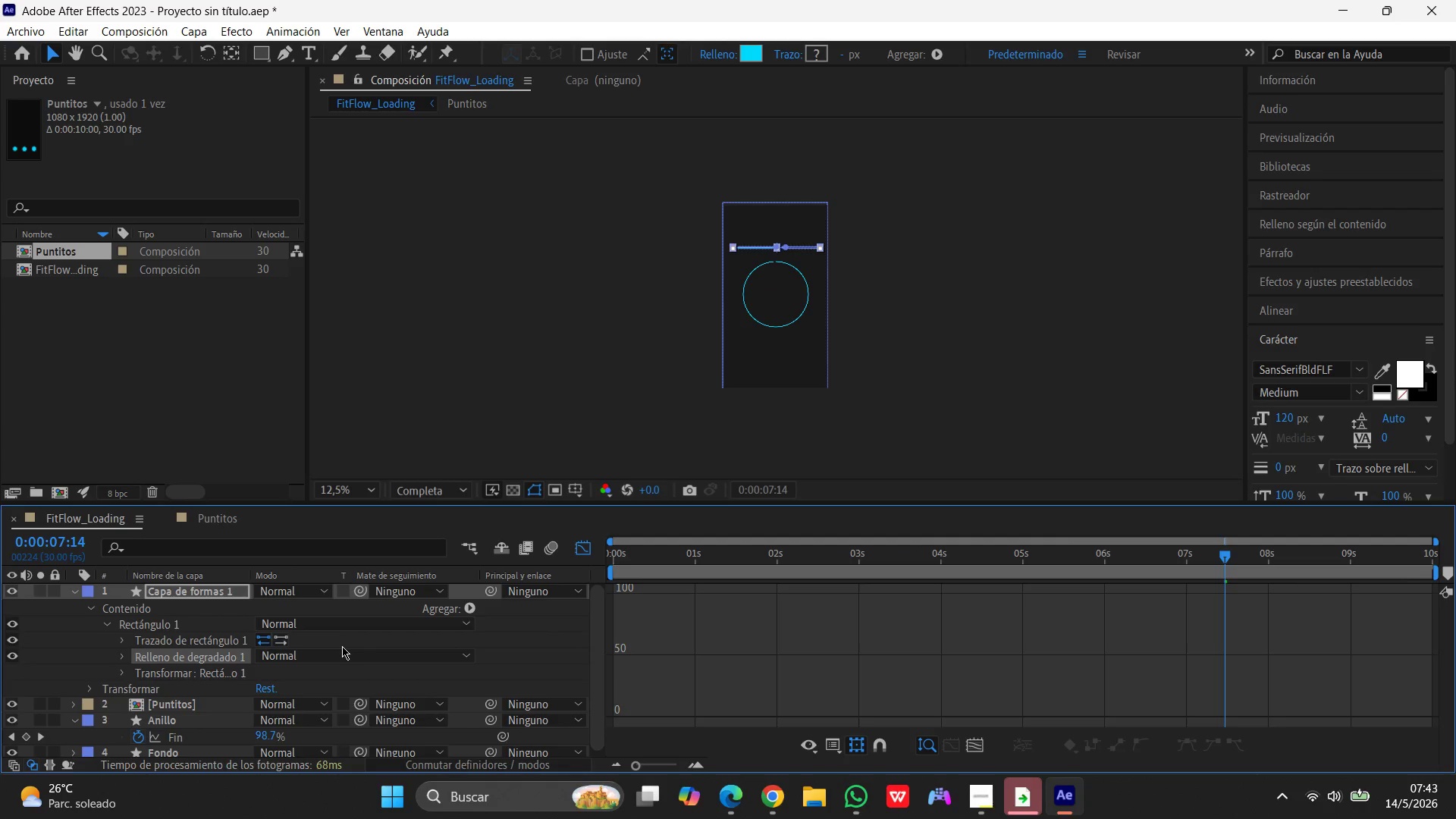 
key(Delete)
 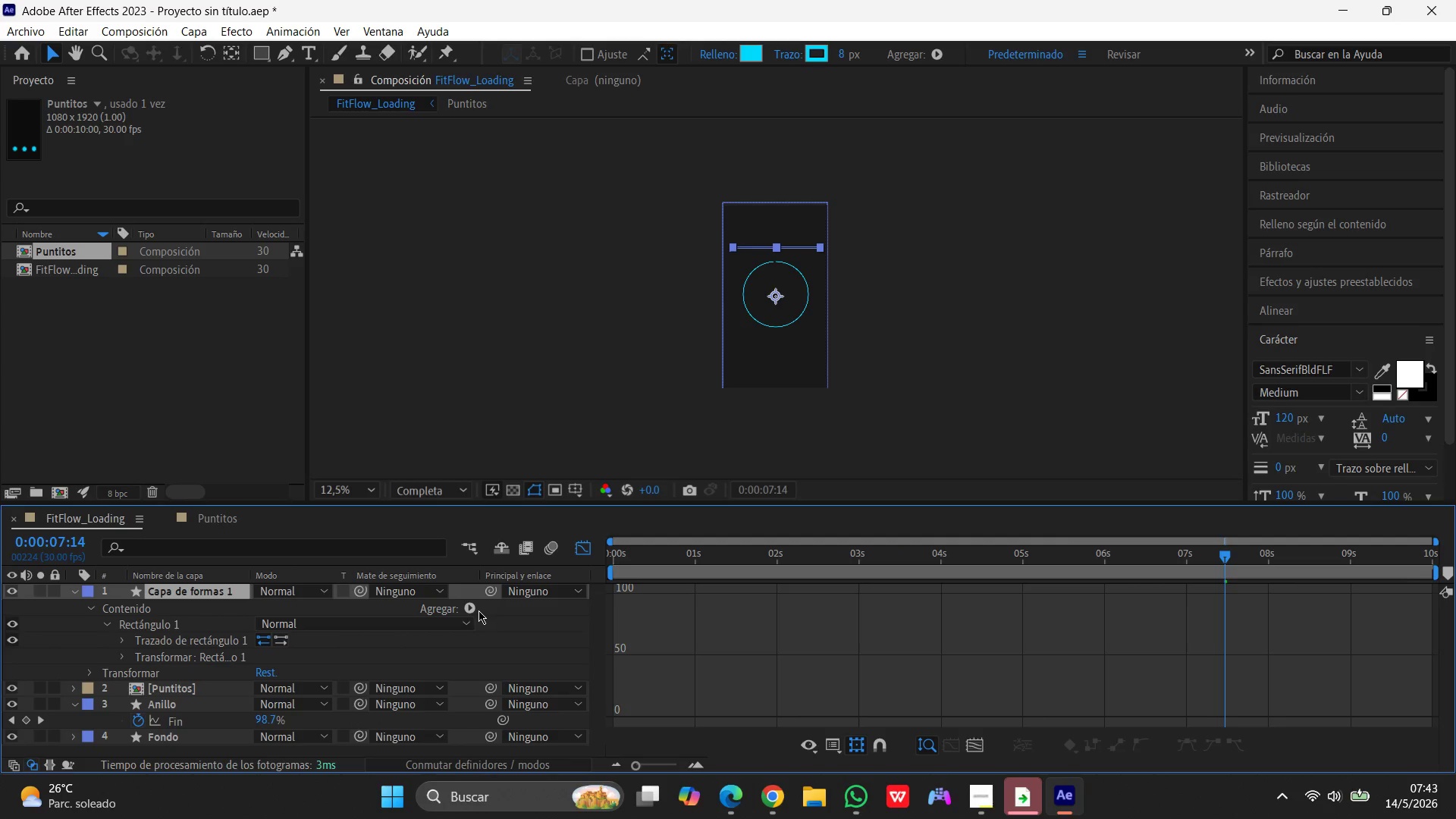 
left_click([475, 609])
 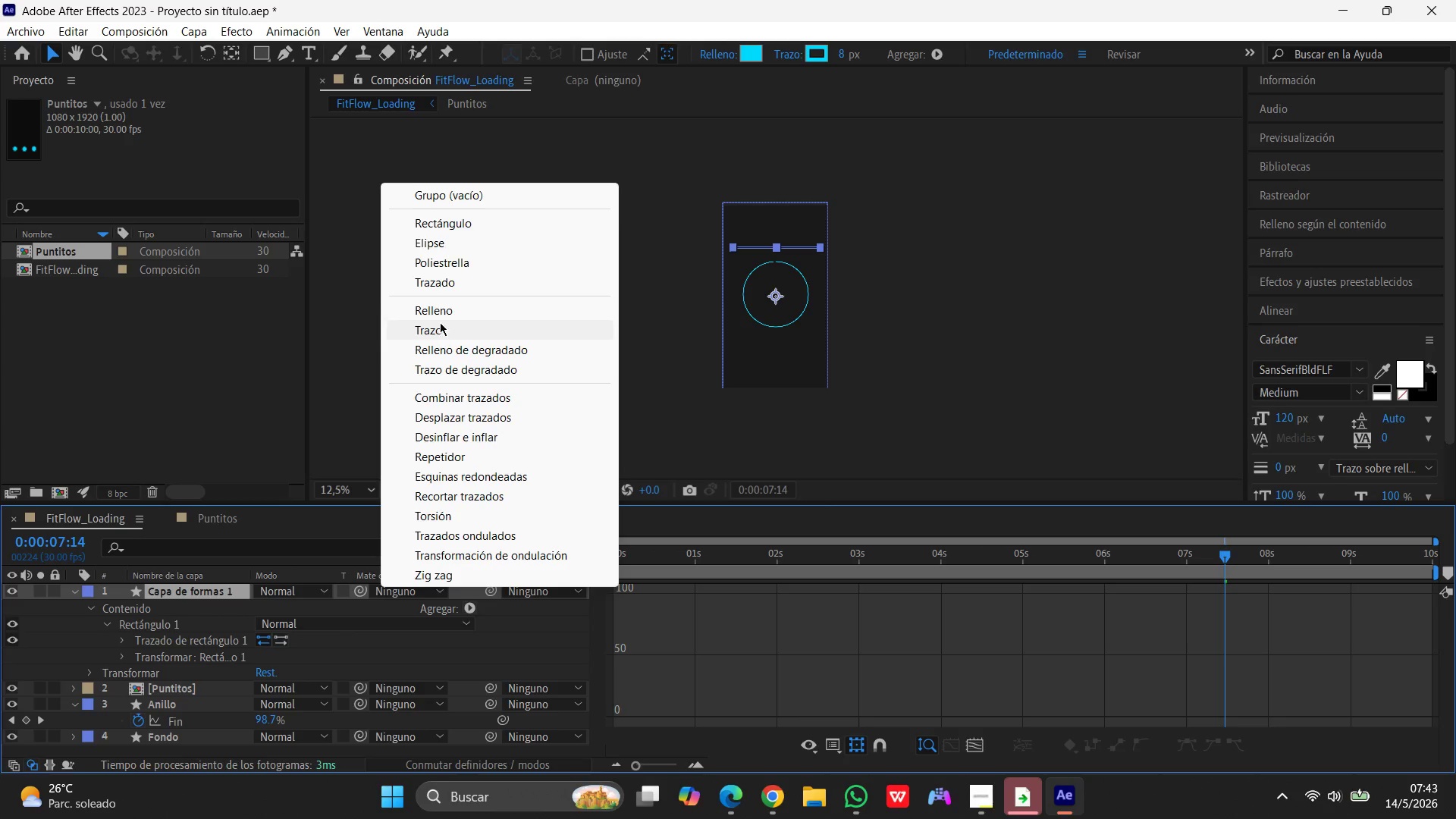 
left_click([442, 309])
 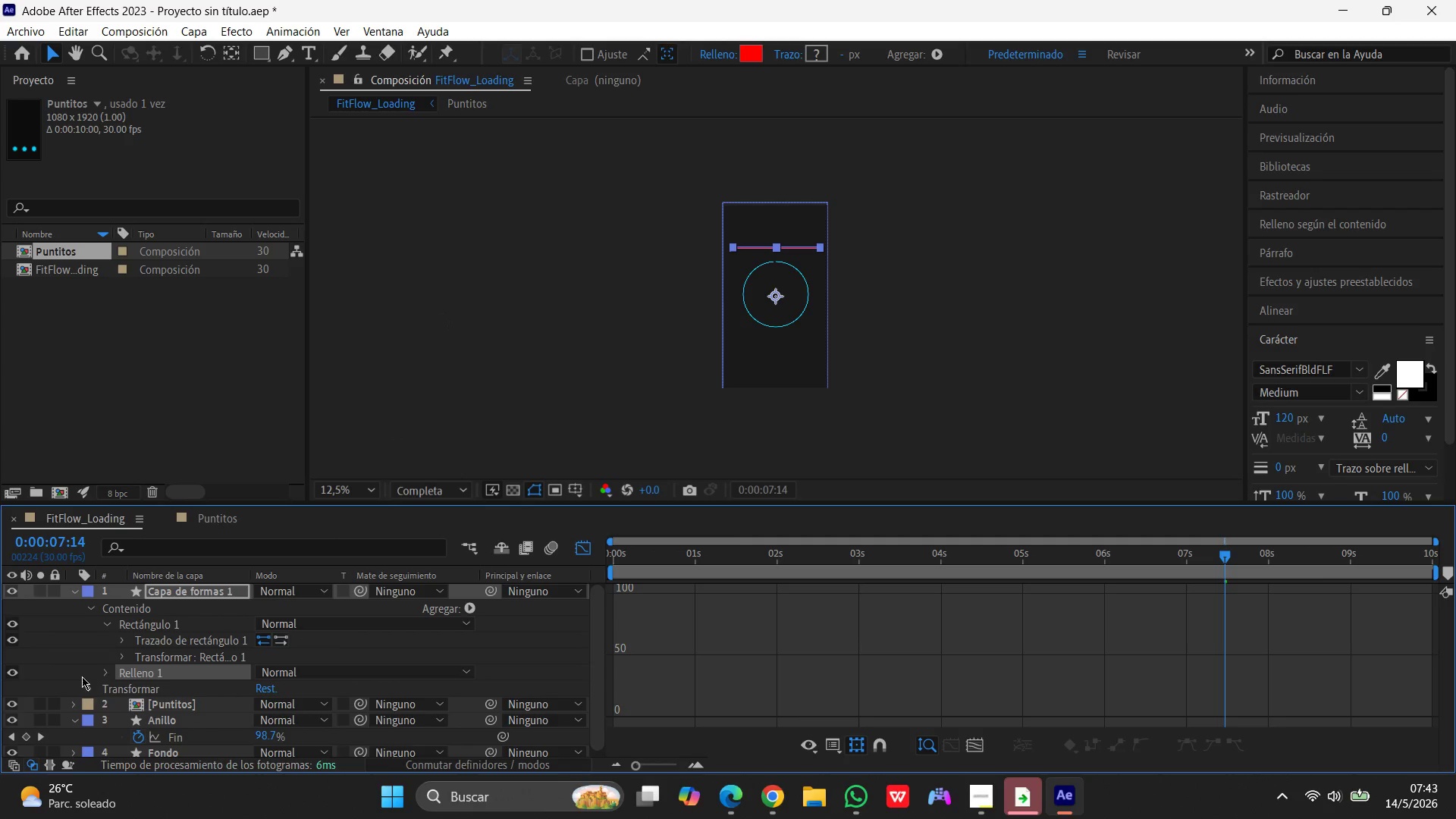 
left_click([105, 675])
 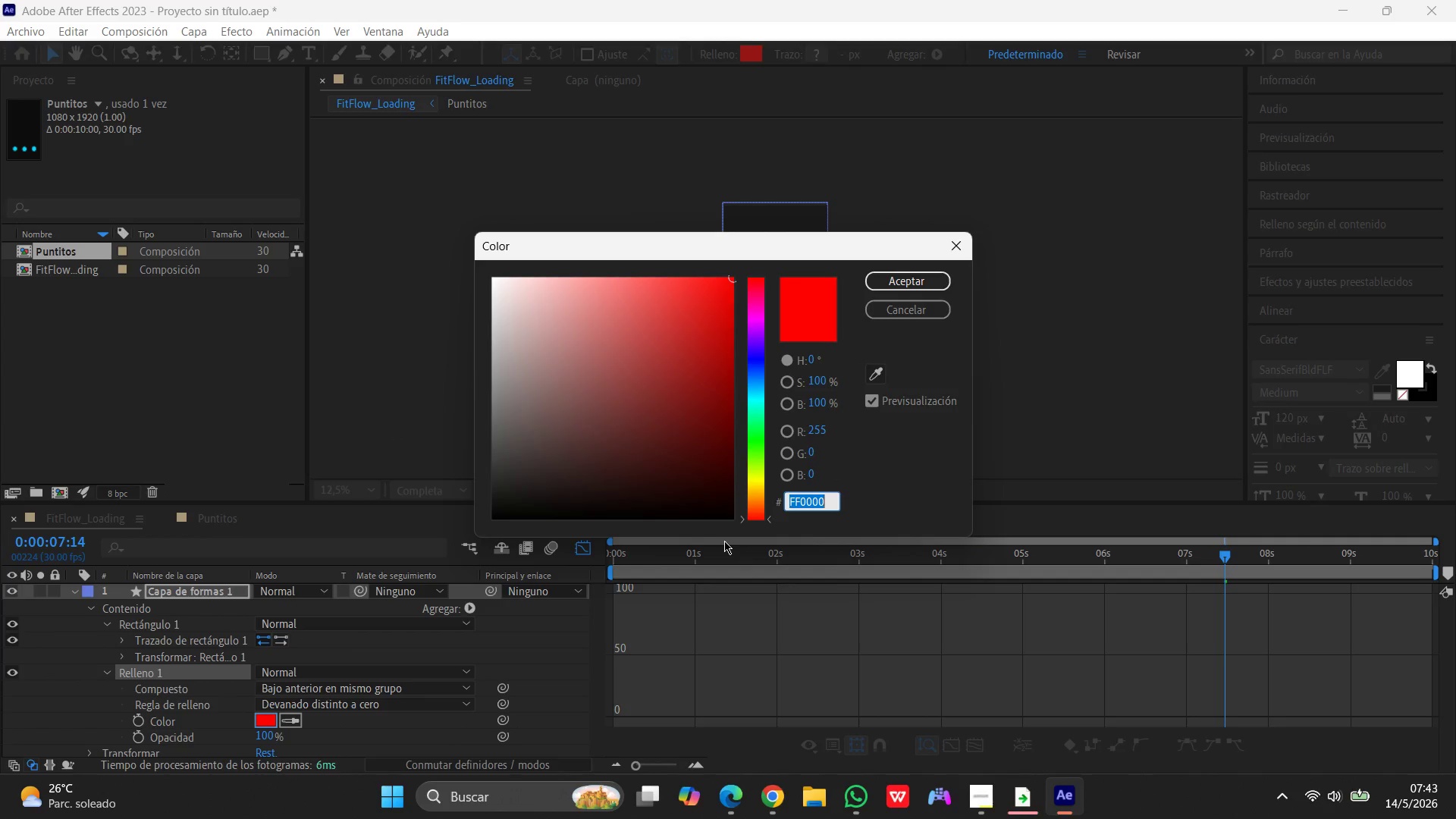 
type(00d9ff)
 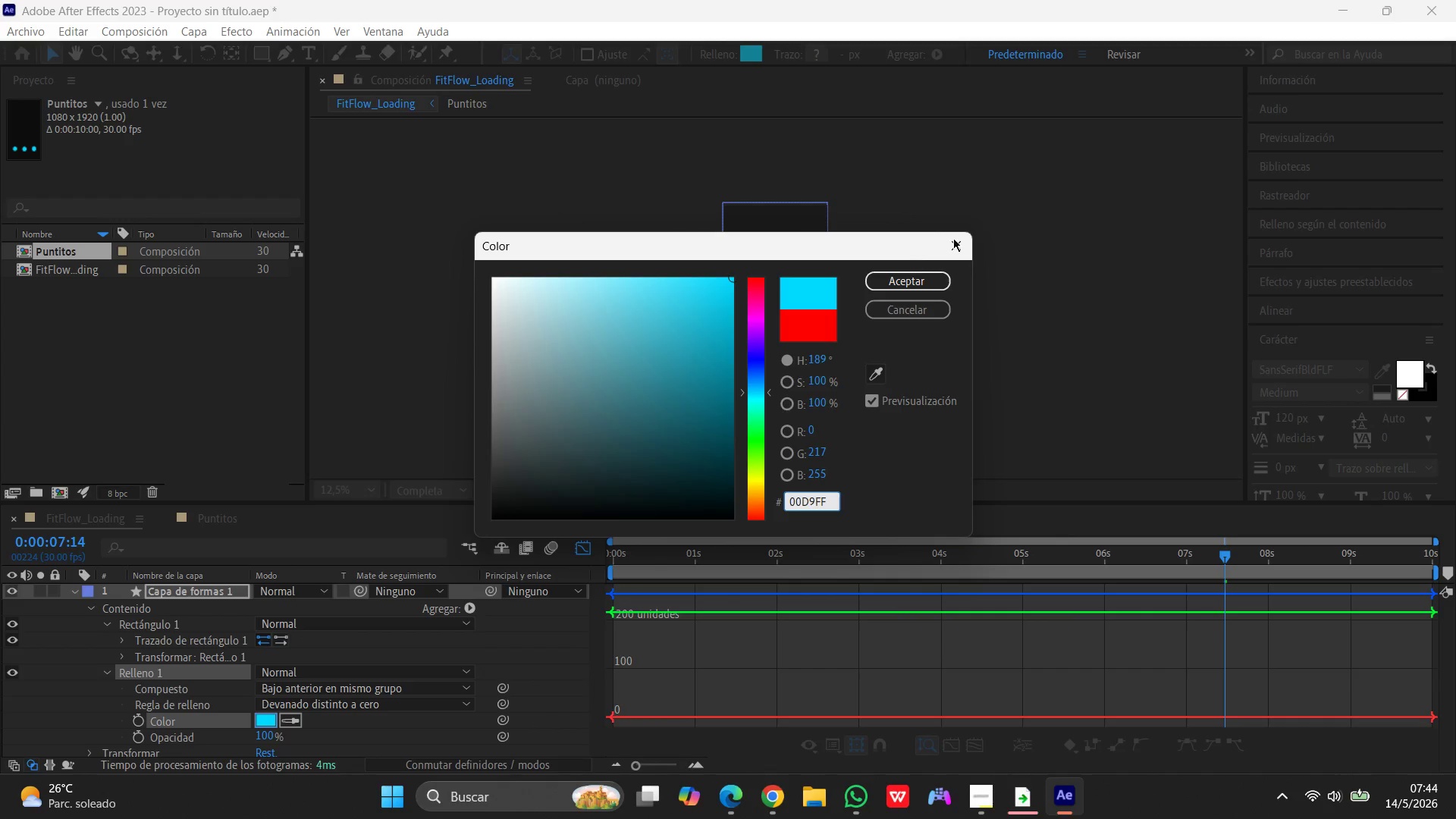 
left_click([910, 285])
 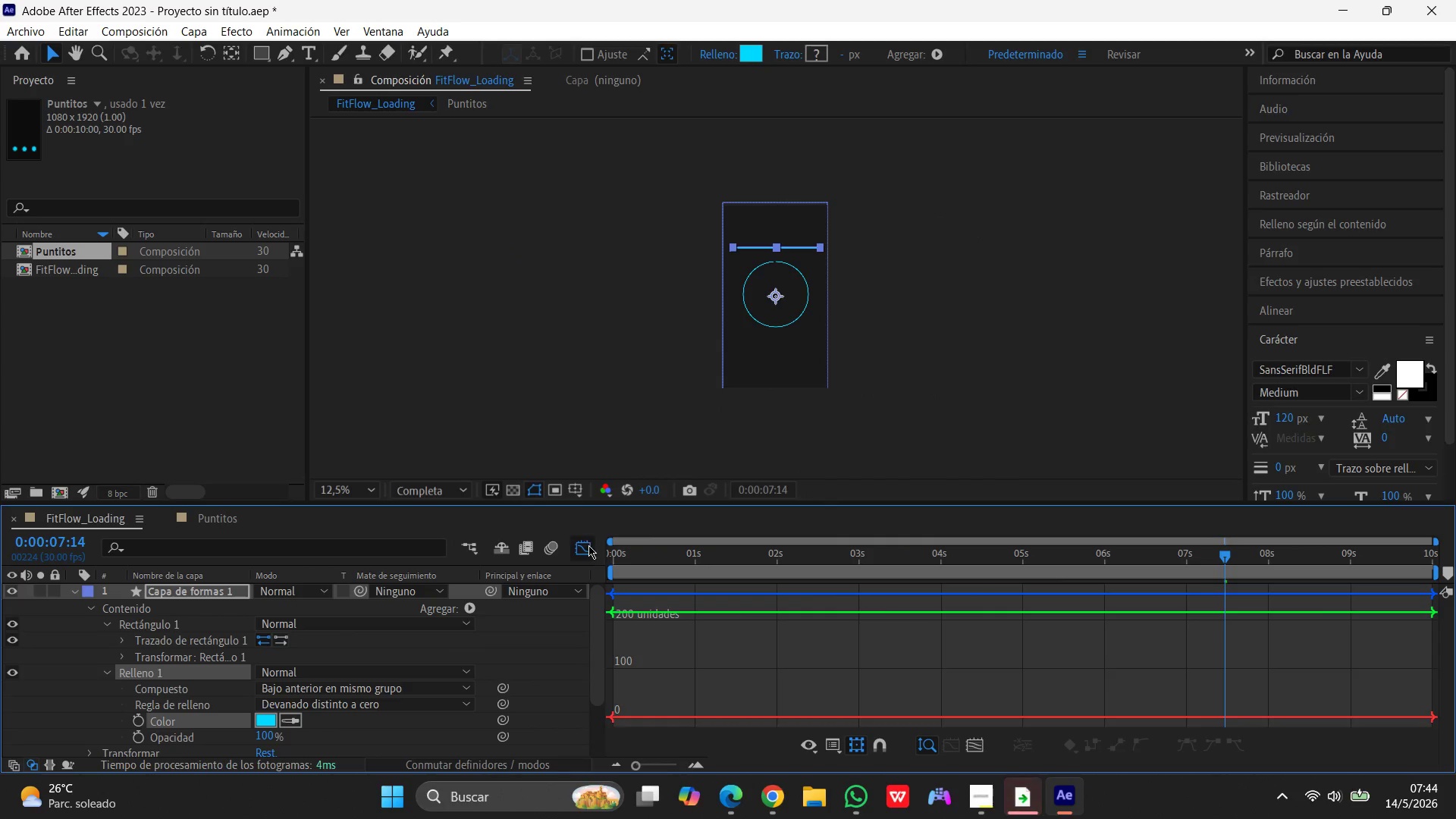 
left_click([588, 545])
 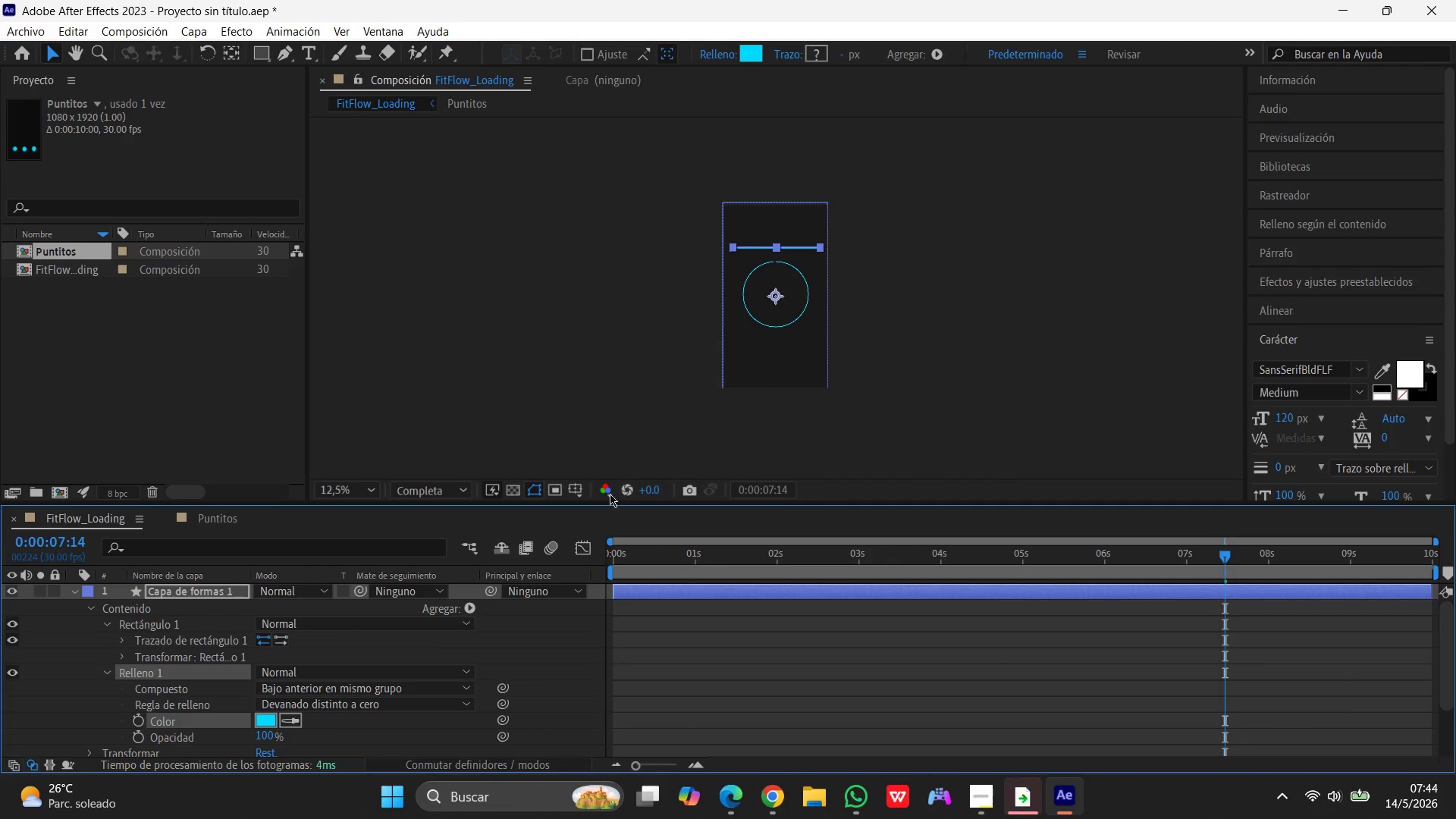 
left_click([911, 349])
 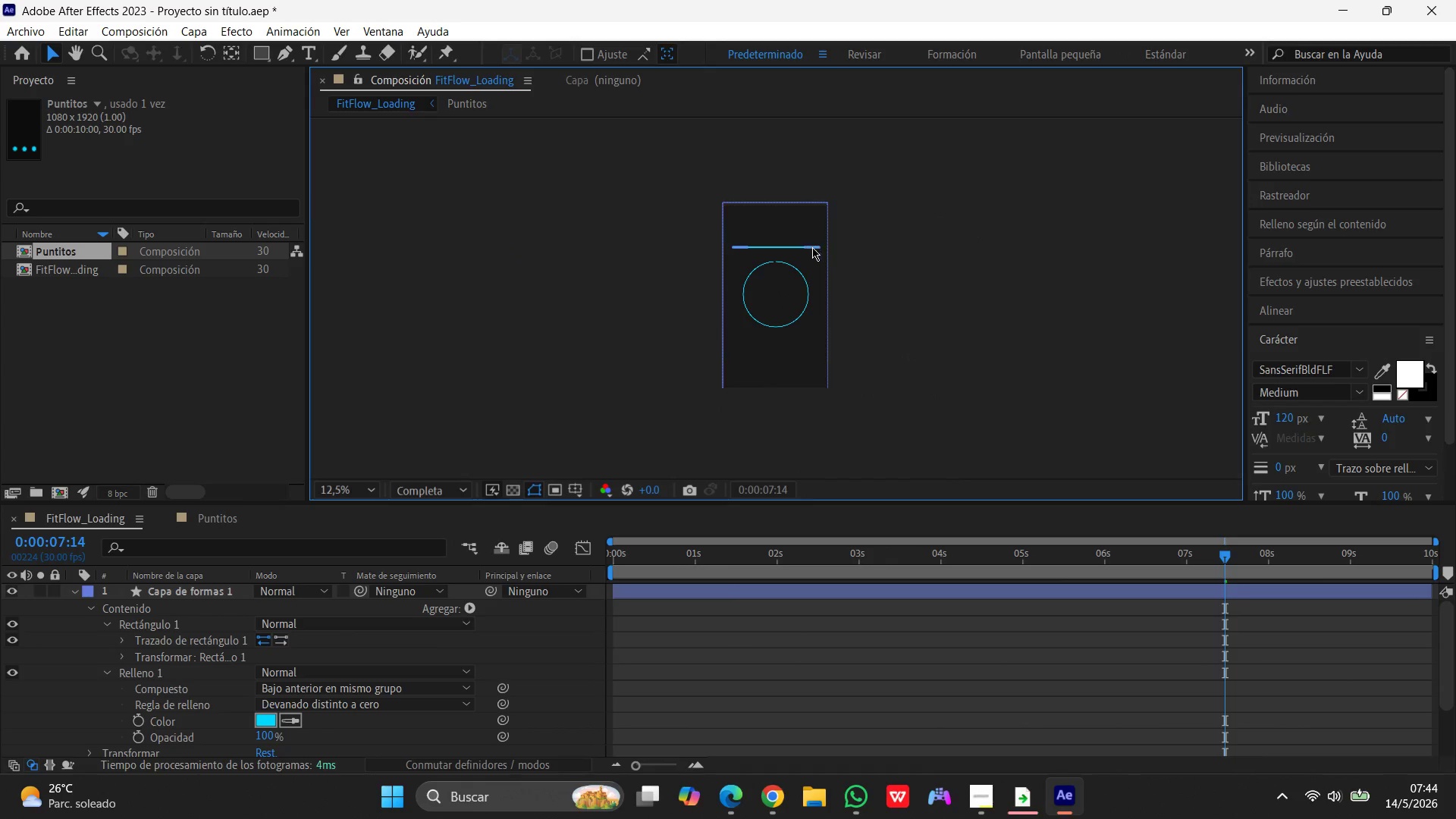 
left_click([808, 247])
 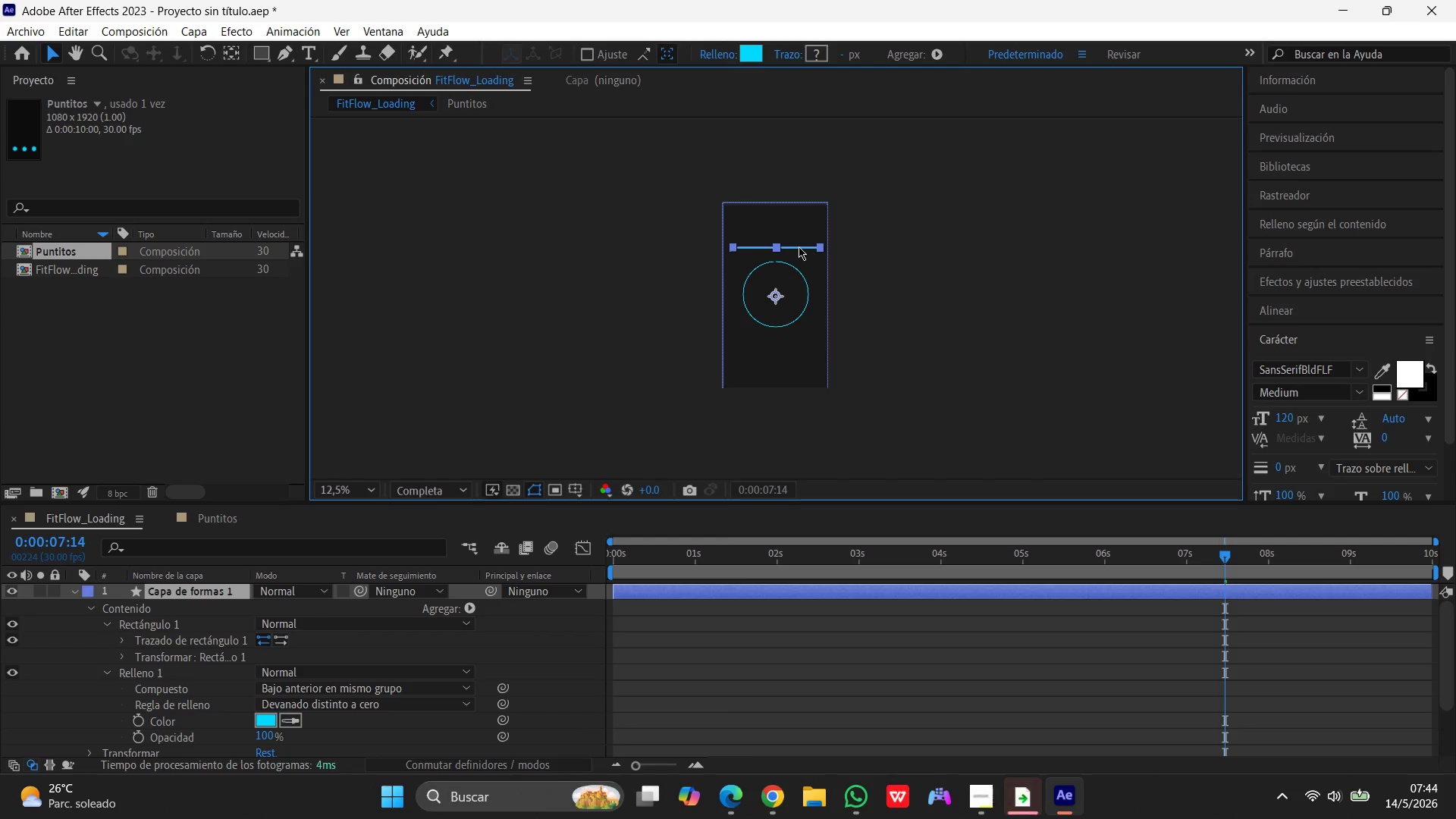 
scroll: coordinate [815, 259], scroll_direction: up, amount: 1.0
 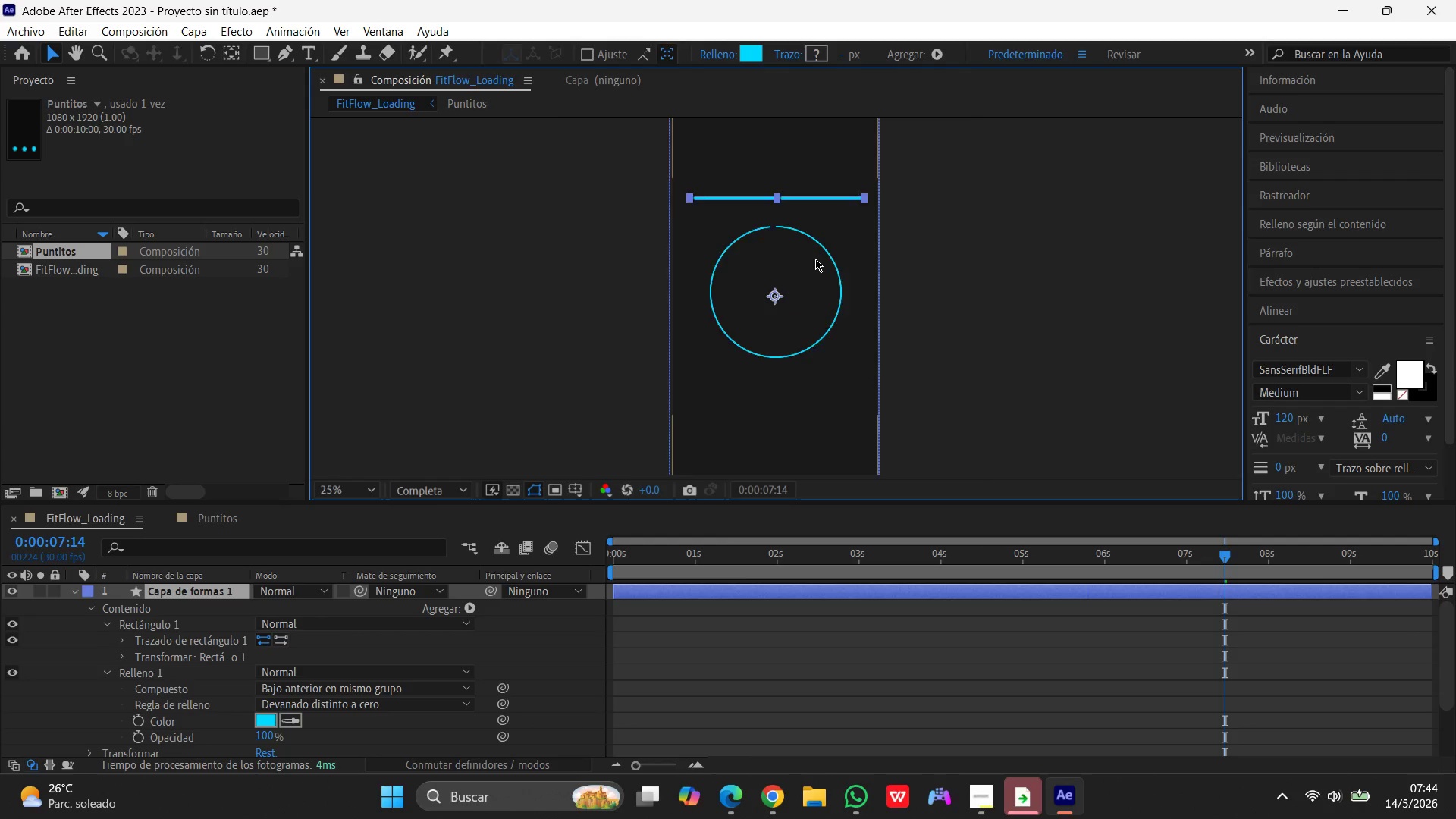 
scroll: coordinate [810, 228], scroll_direction: none, amount: 0.0
 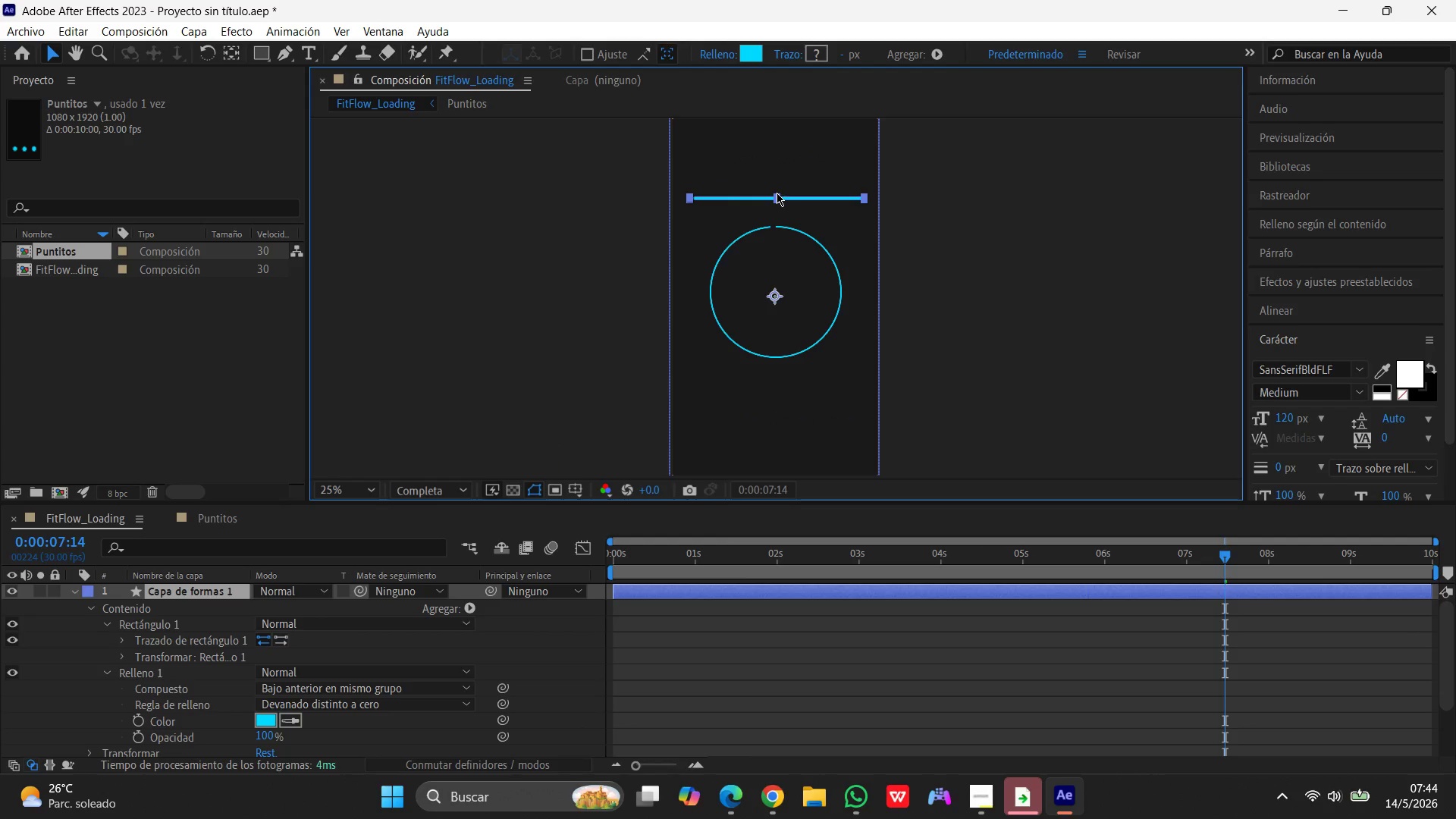 
left_click_drag(start_coordinate=[777, 193], to_coordinate=[778, 187])
 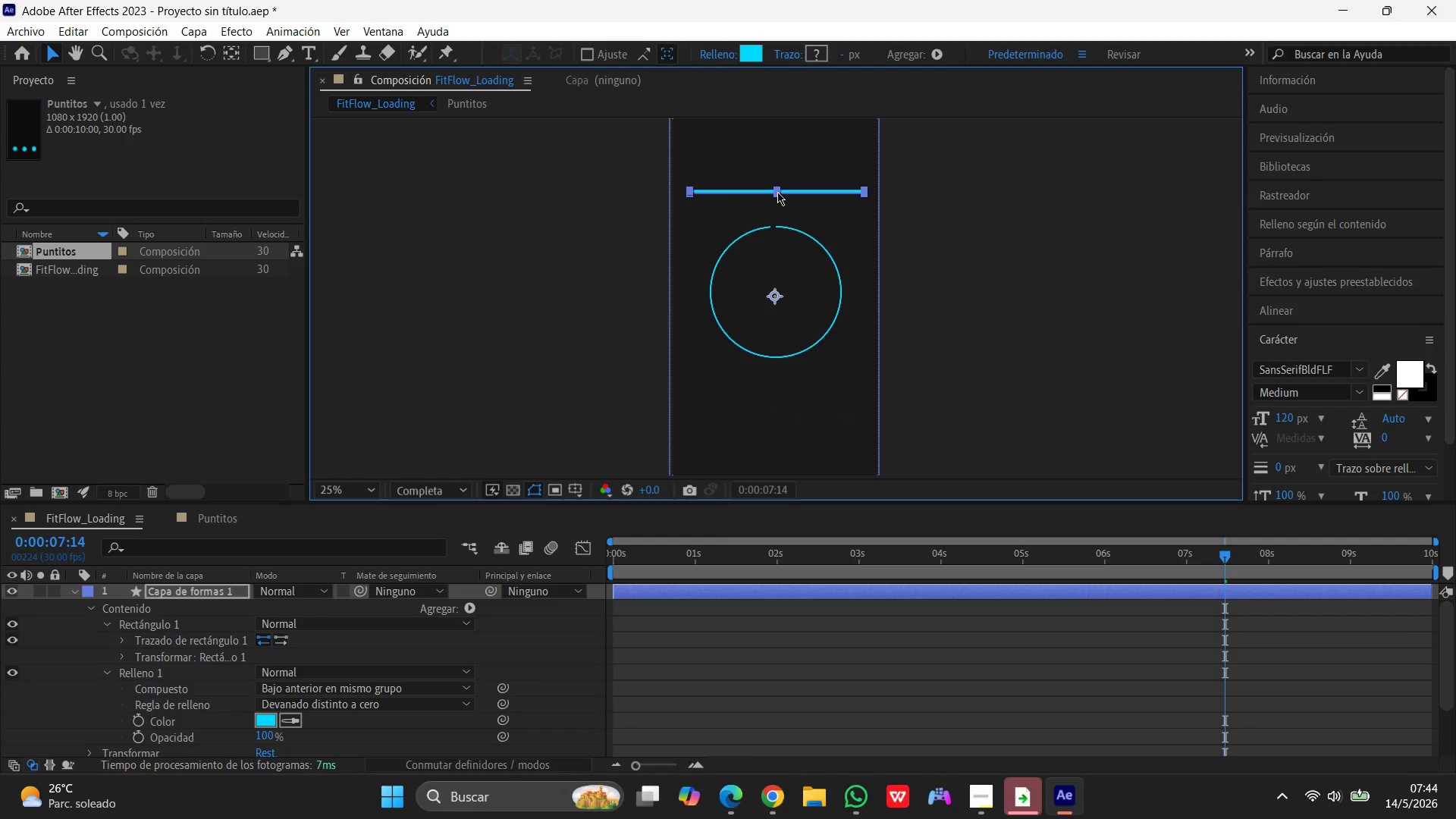 
left_click_drag(start_coordinate=[777, 192], to_coordinate=[777, 197])
 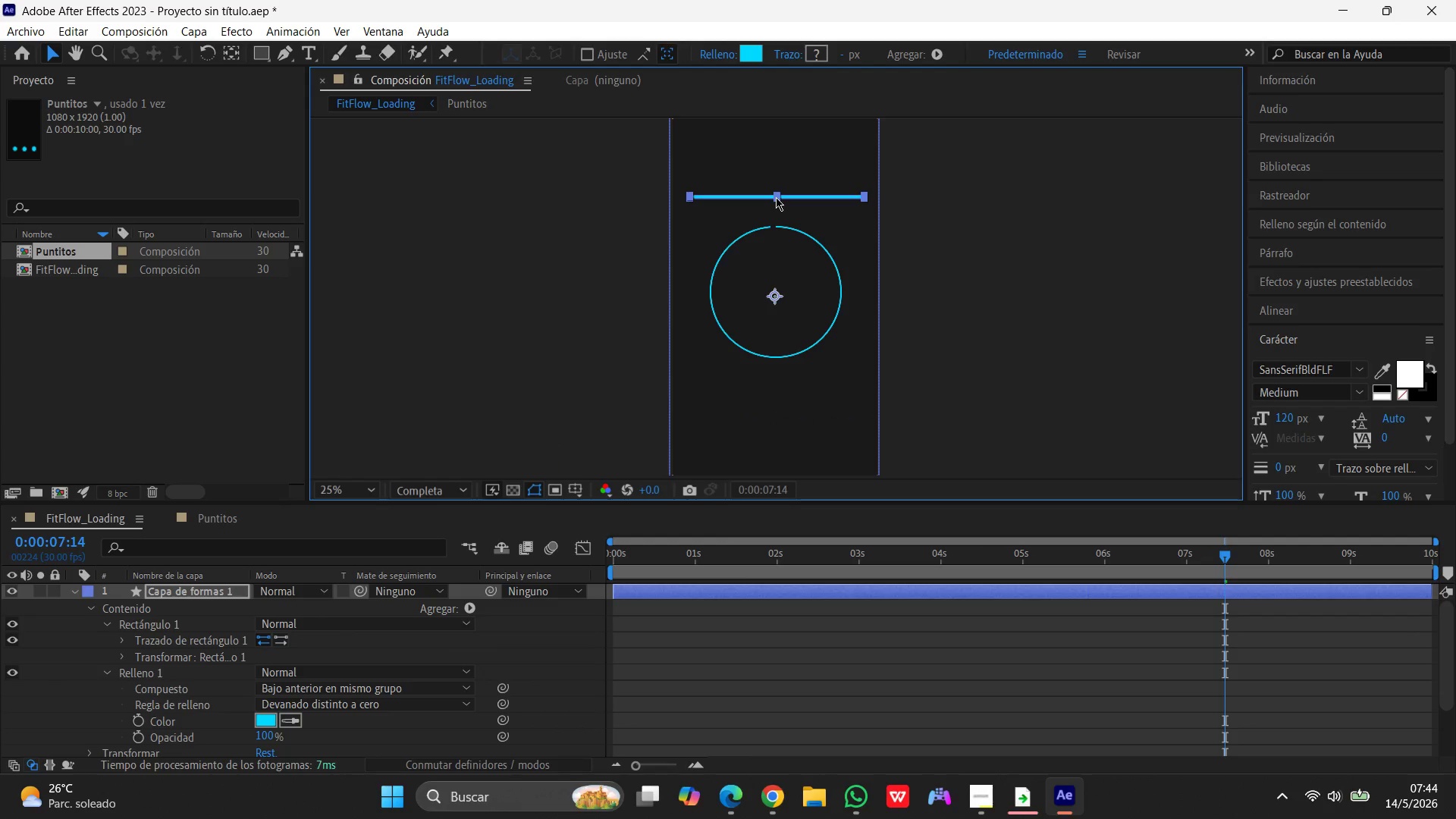 
scroll: coordinate [776, 197], scroll_direction: up, amount: 1.0
 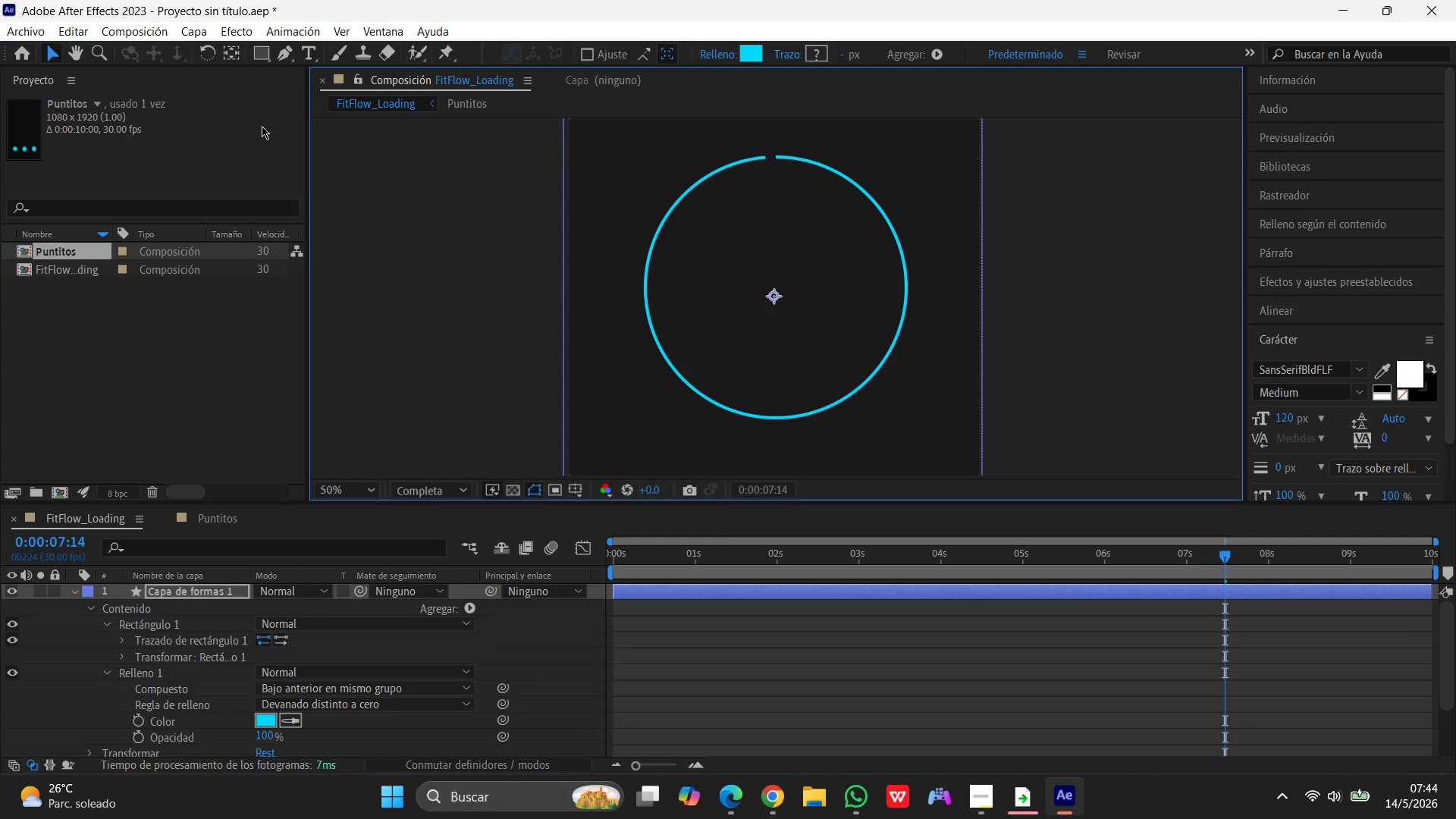 
left_click([77, 53])
 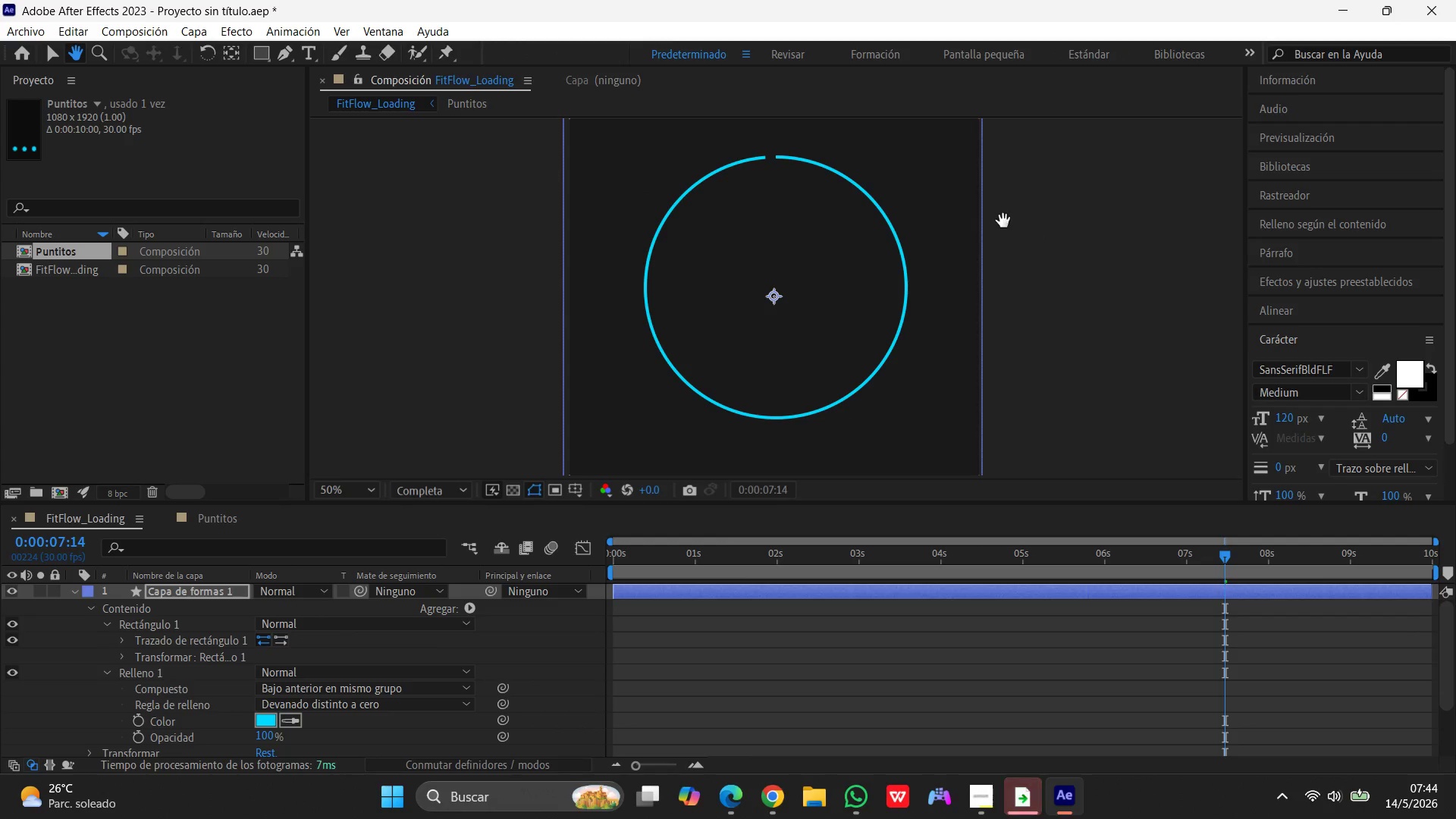 
left_click_drag(start_coordinate=[1003, 221], to_coordinate=[992, 437])
 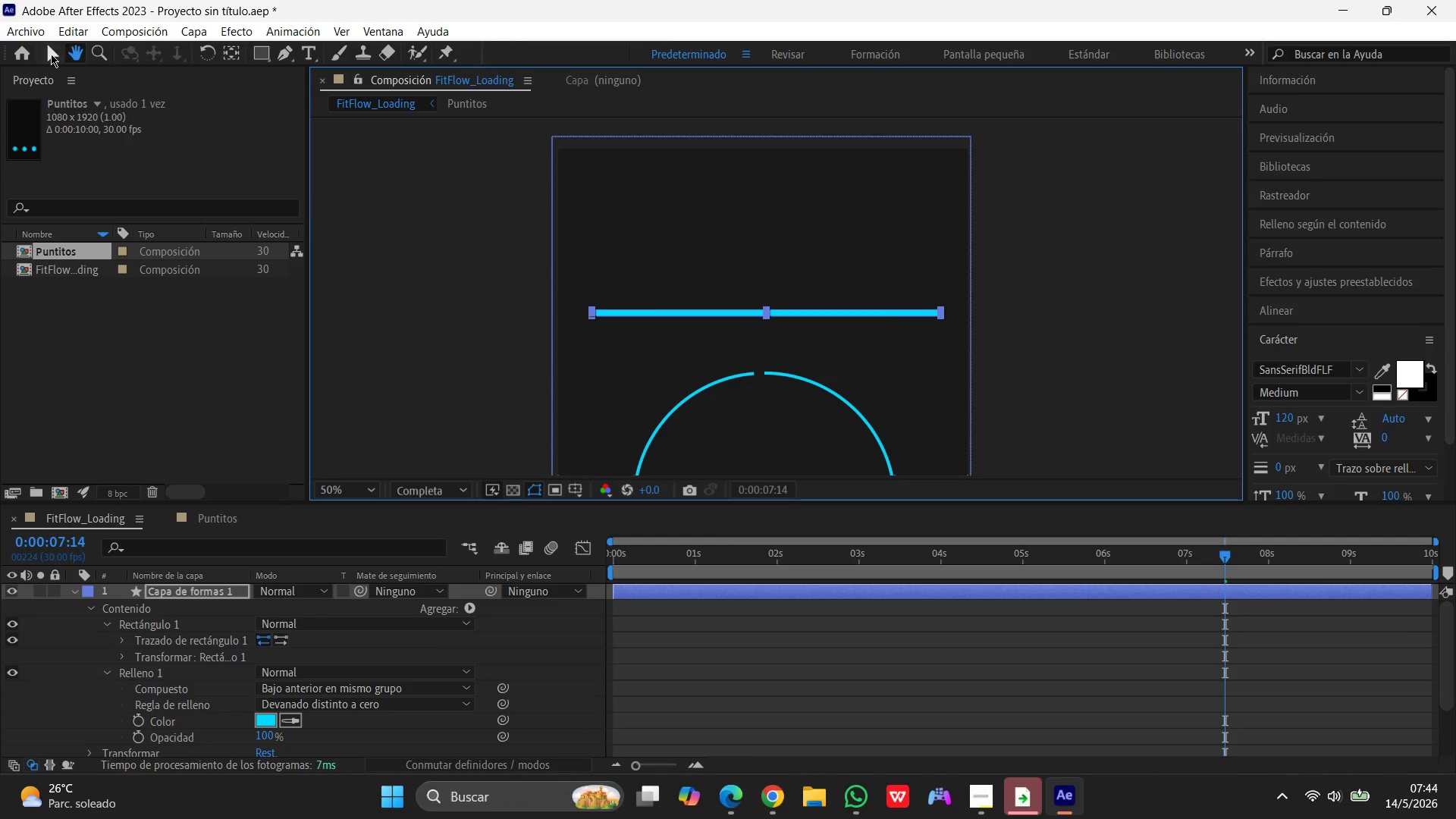 
left_click([47, 55])
 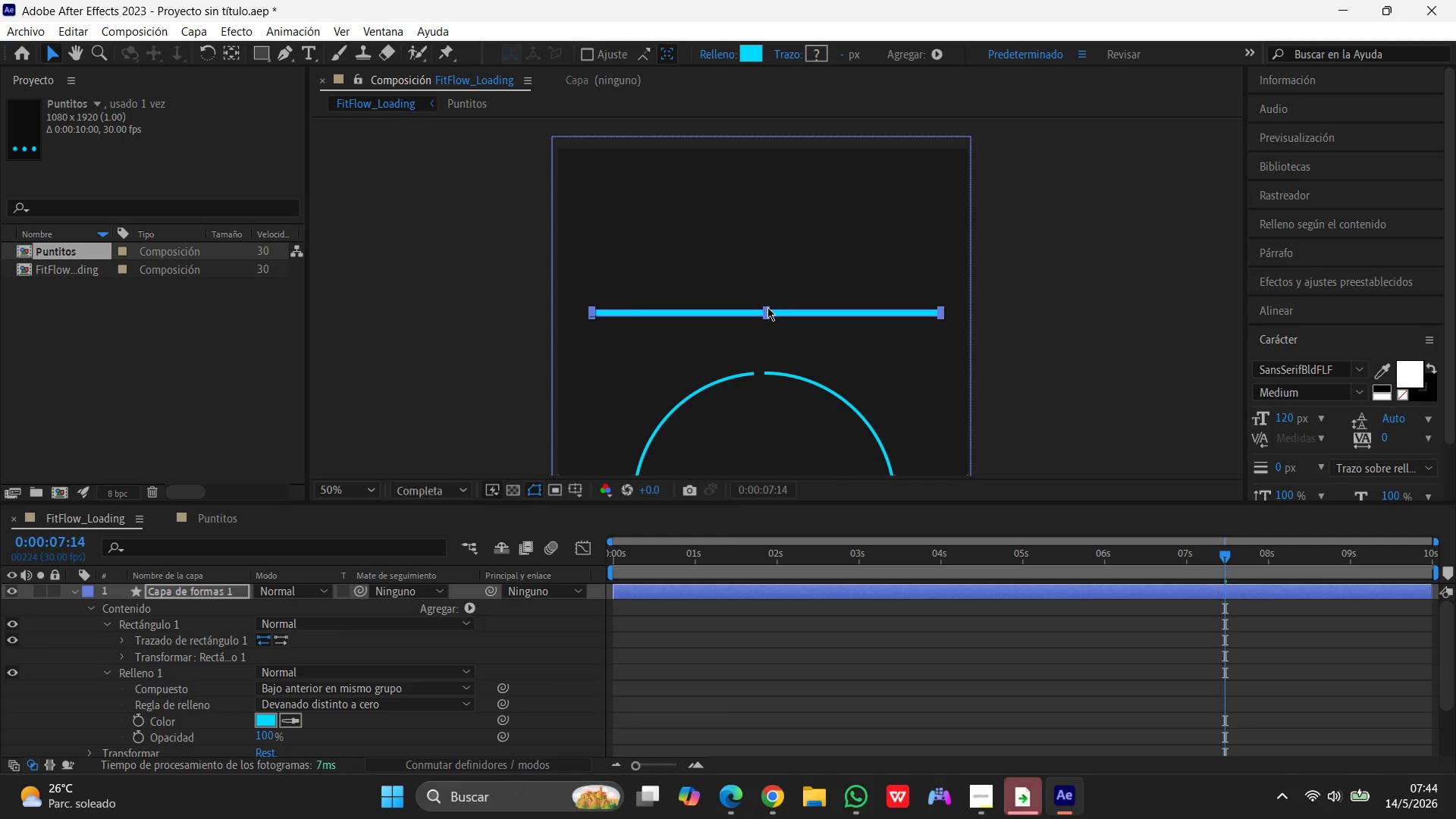 
left_click_drag(start_coordinate=[766, 307], to_coordinate=[764, 301])
 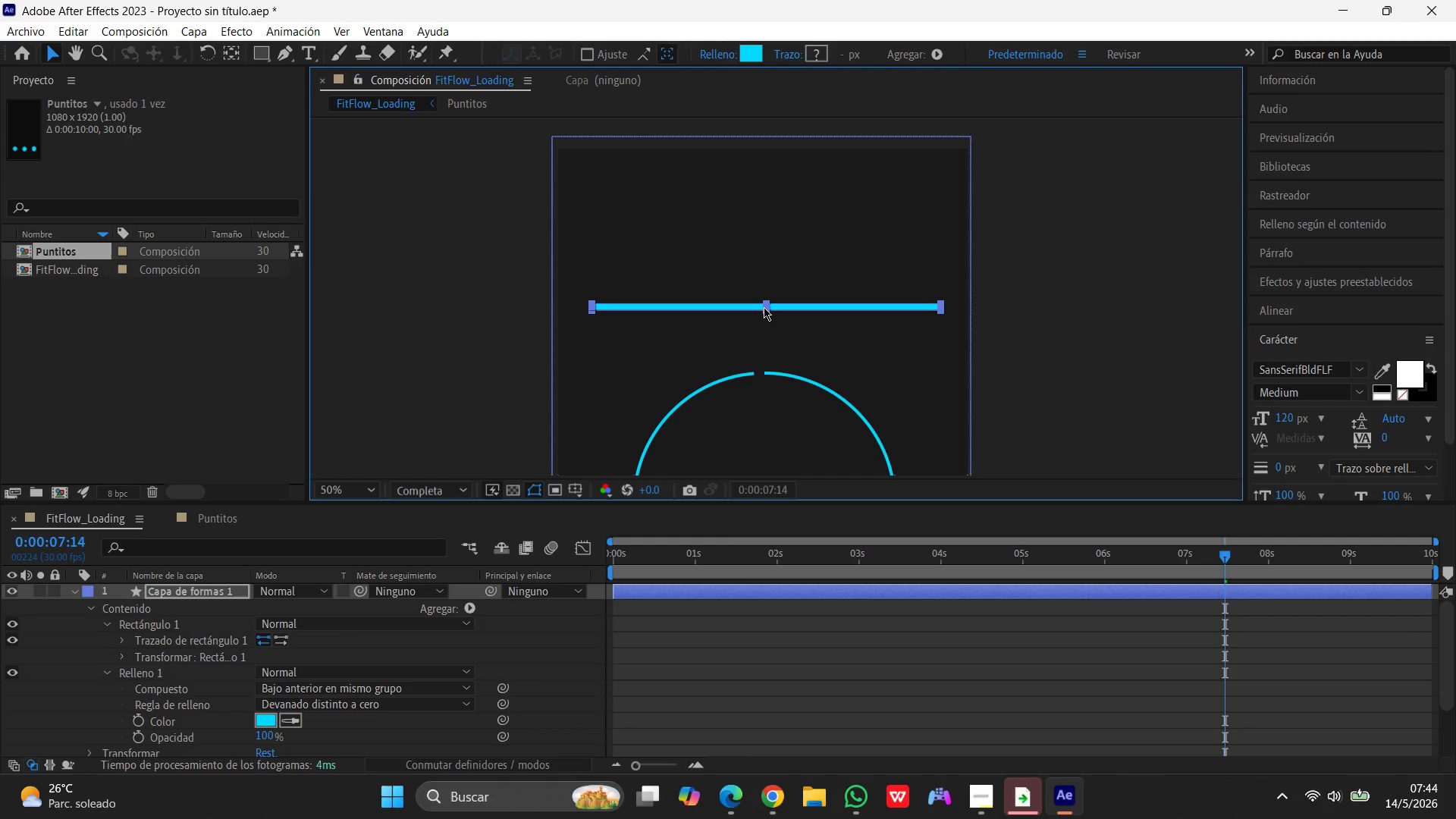 
left_click_drag(start_coordinate=[764, 307], to_coordinate=[765, 338])
 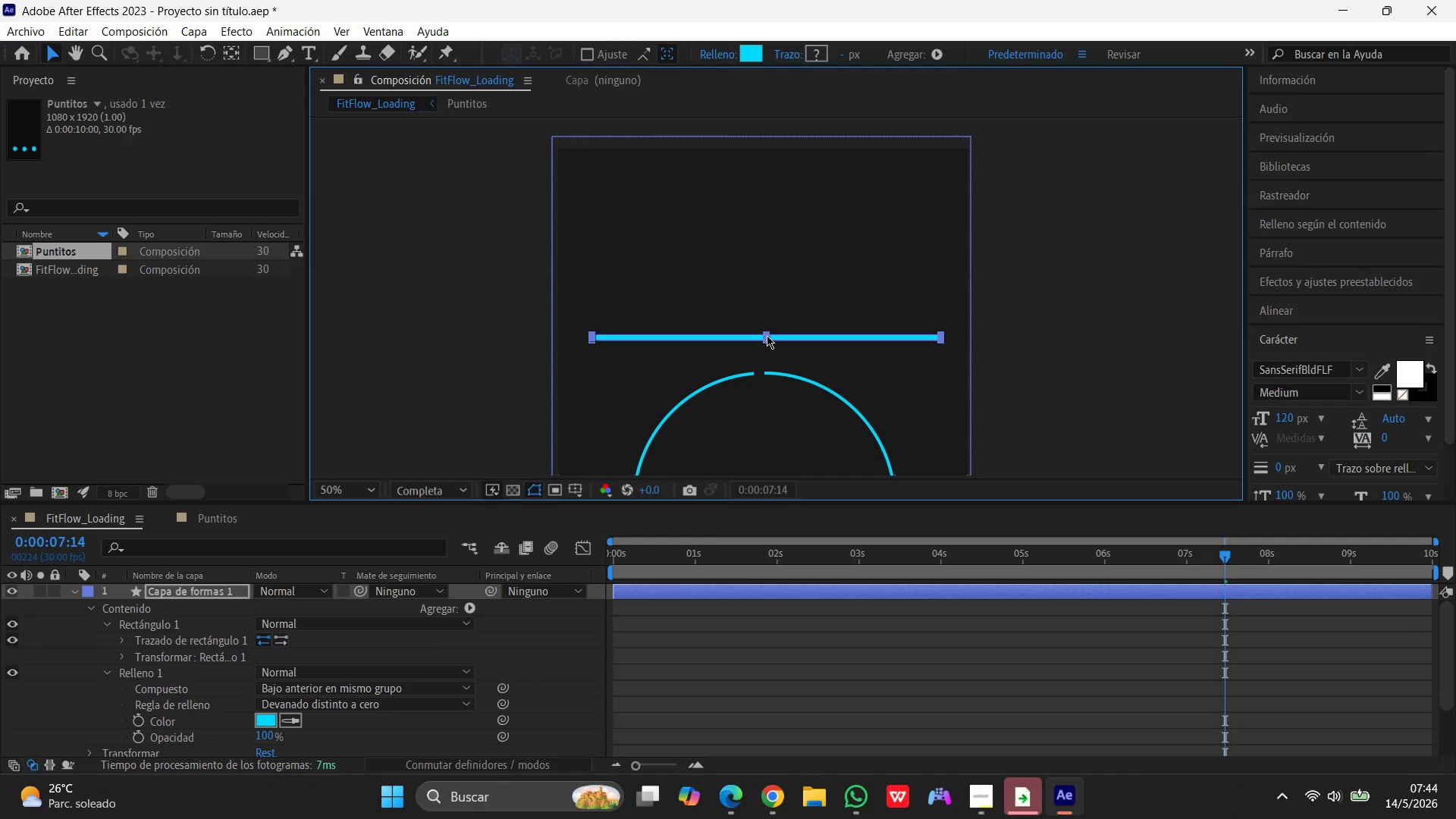 
left_click_drag(start_coordinate=[767, 335], to_coordinate=[766, 322])
 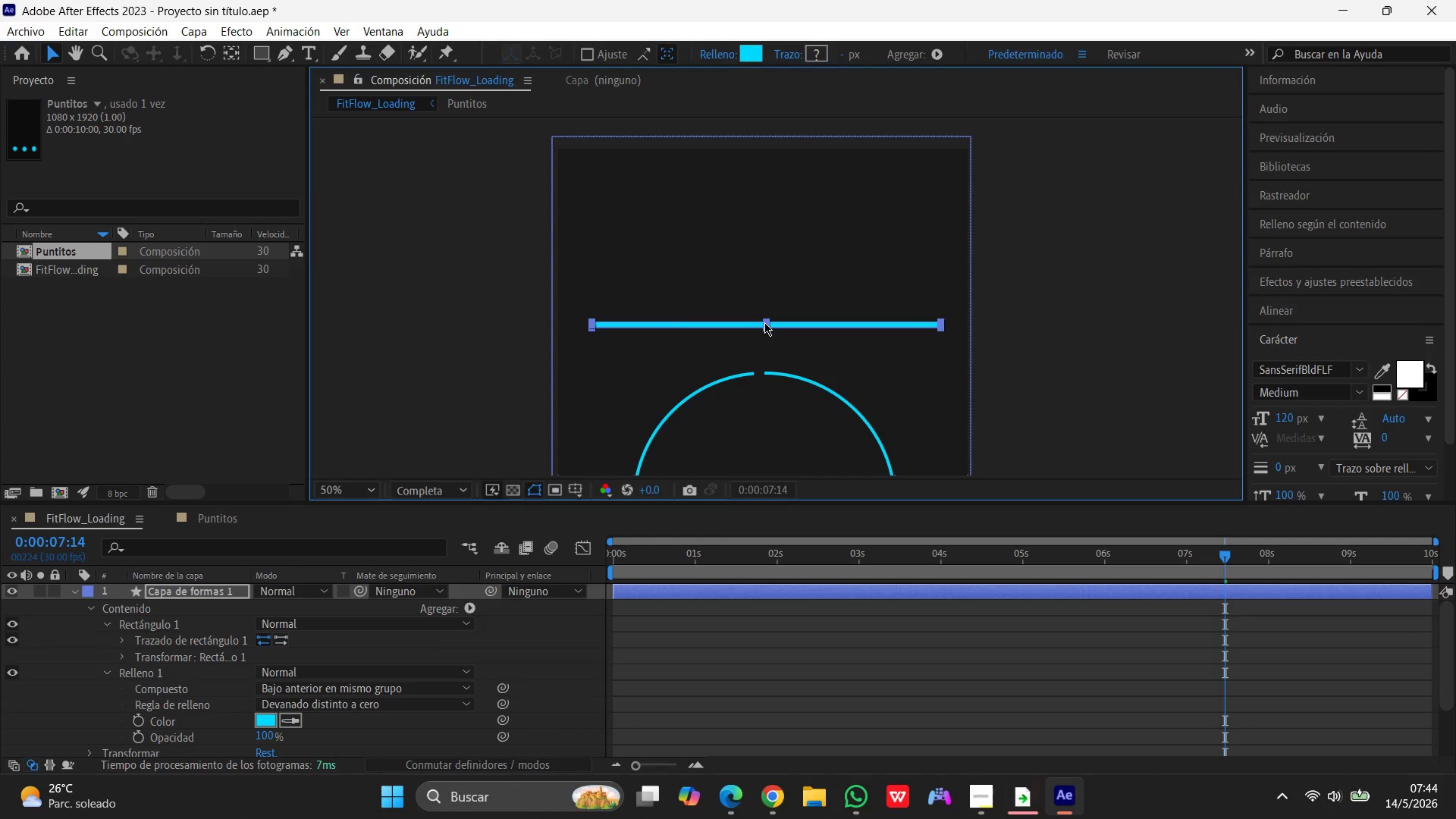 
scroll: coordinate [764, 322], scroll_direction: up, amount: 1.0
 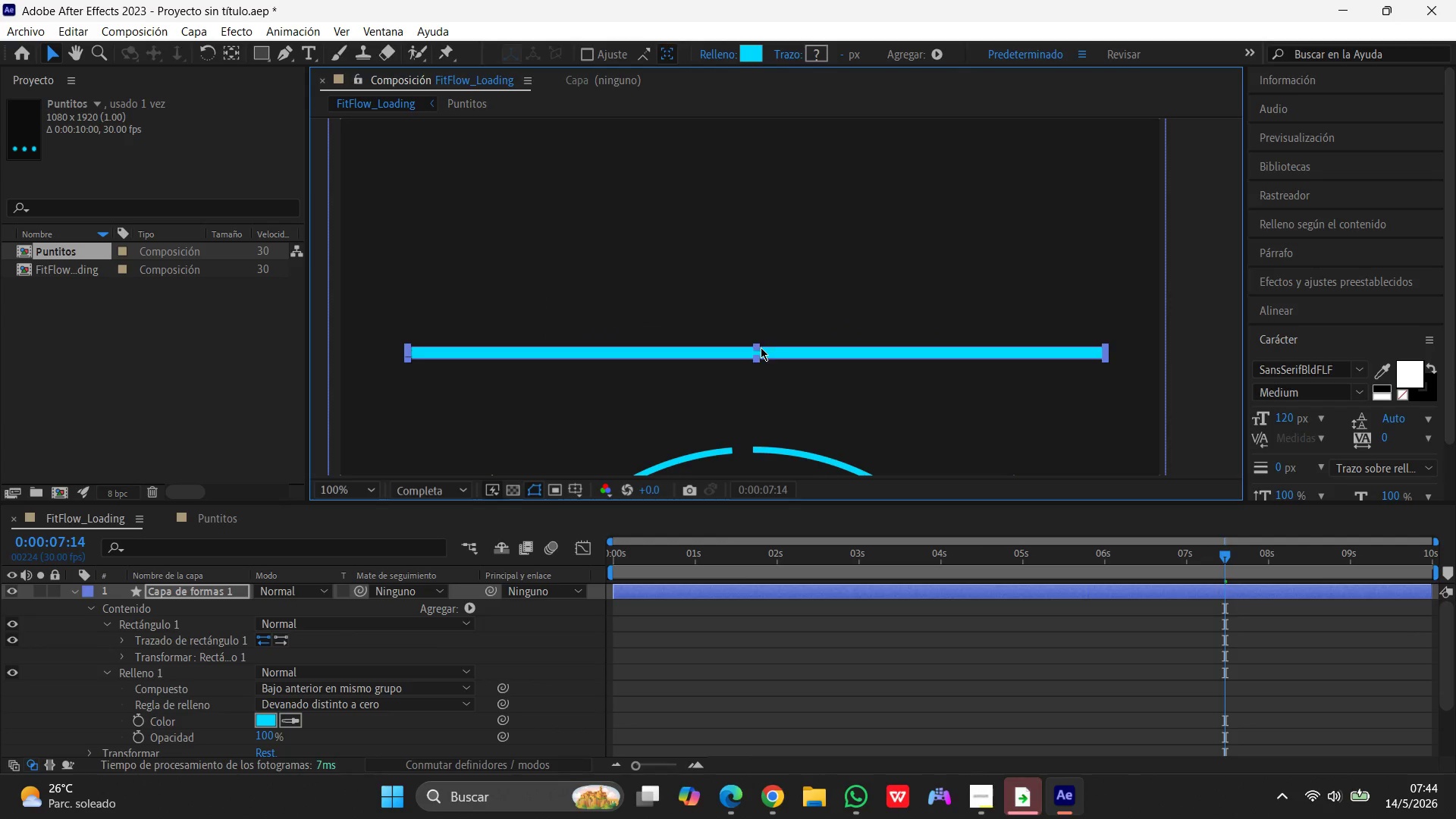 
left_click_drag(start_coordinate=[755, 345], to_coordinate=[755, 338])
 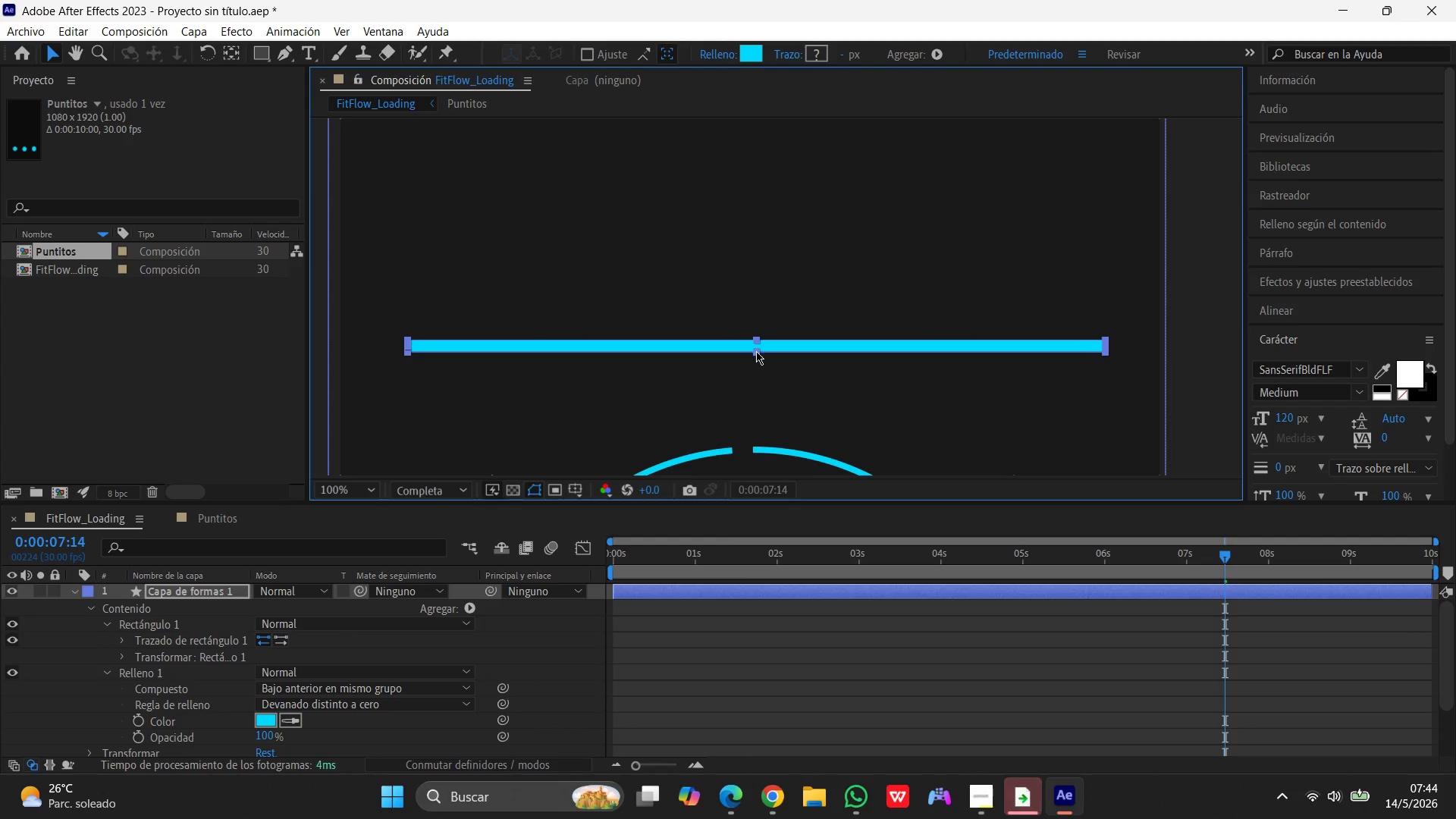 
left_click_drag(start_coordinate=[756, 351], to_coordinate=[756, 362])
 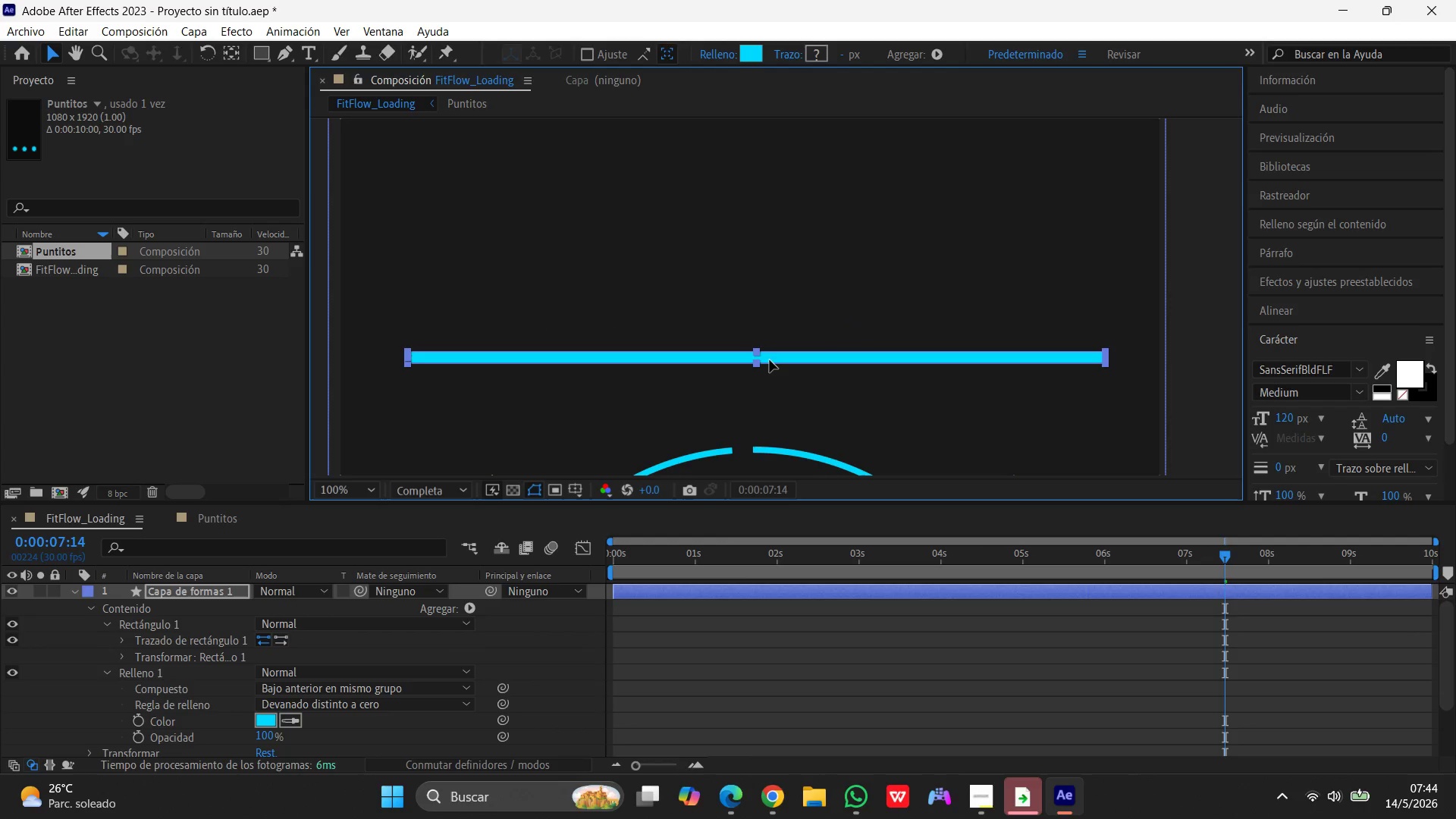 
double_click([770, 360])
 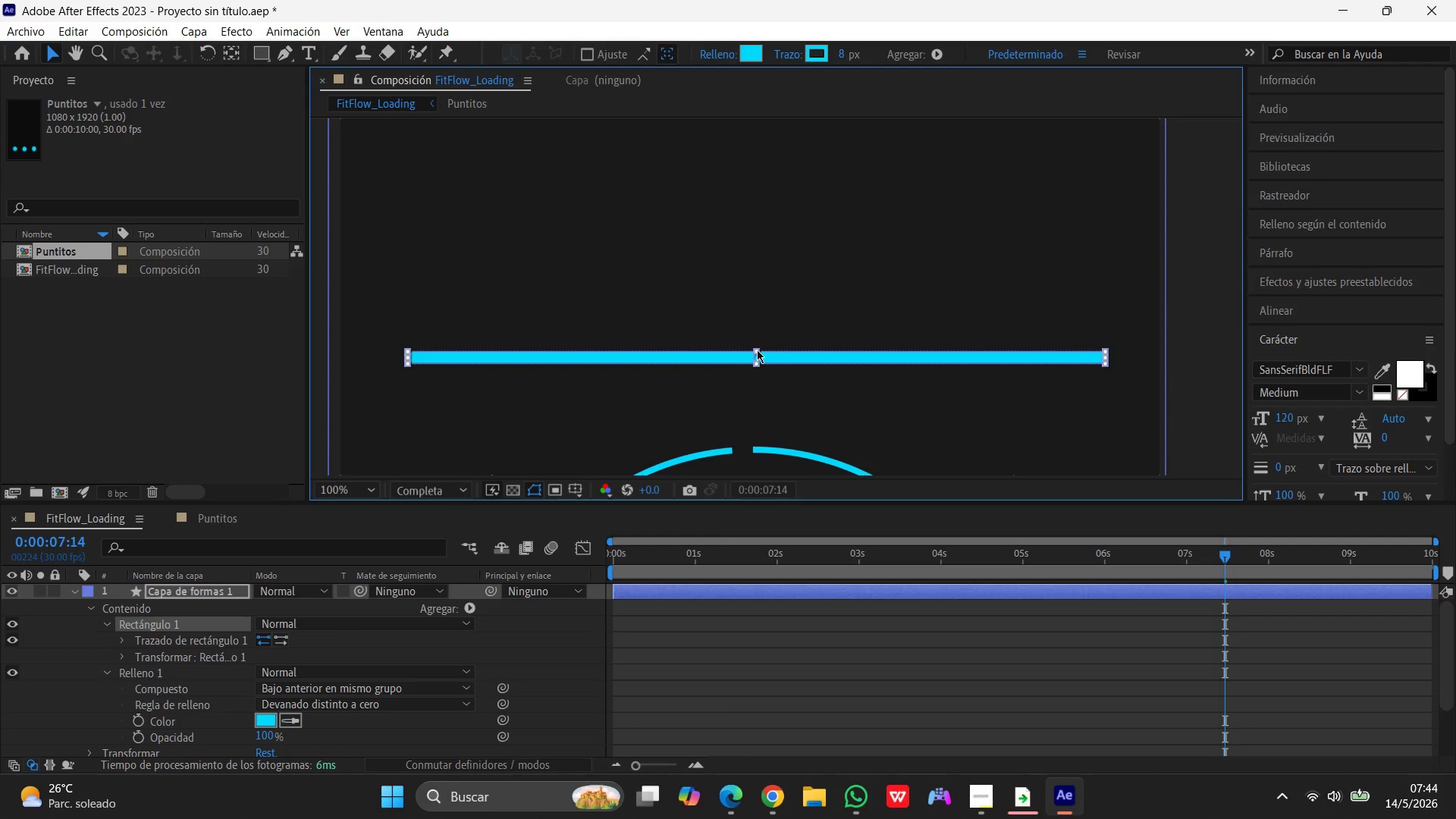 
left_click_drag(start_coordinate=[757, 350], to_coordinate=[756, 346])
 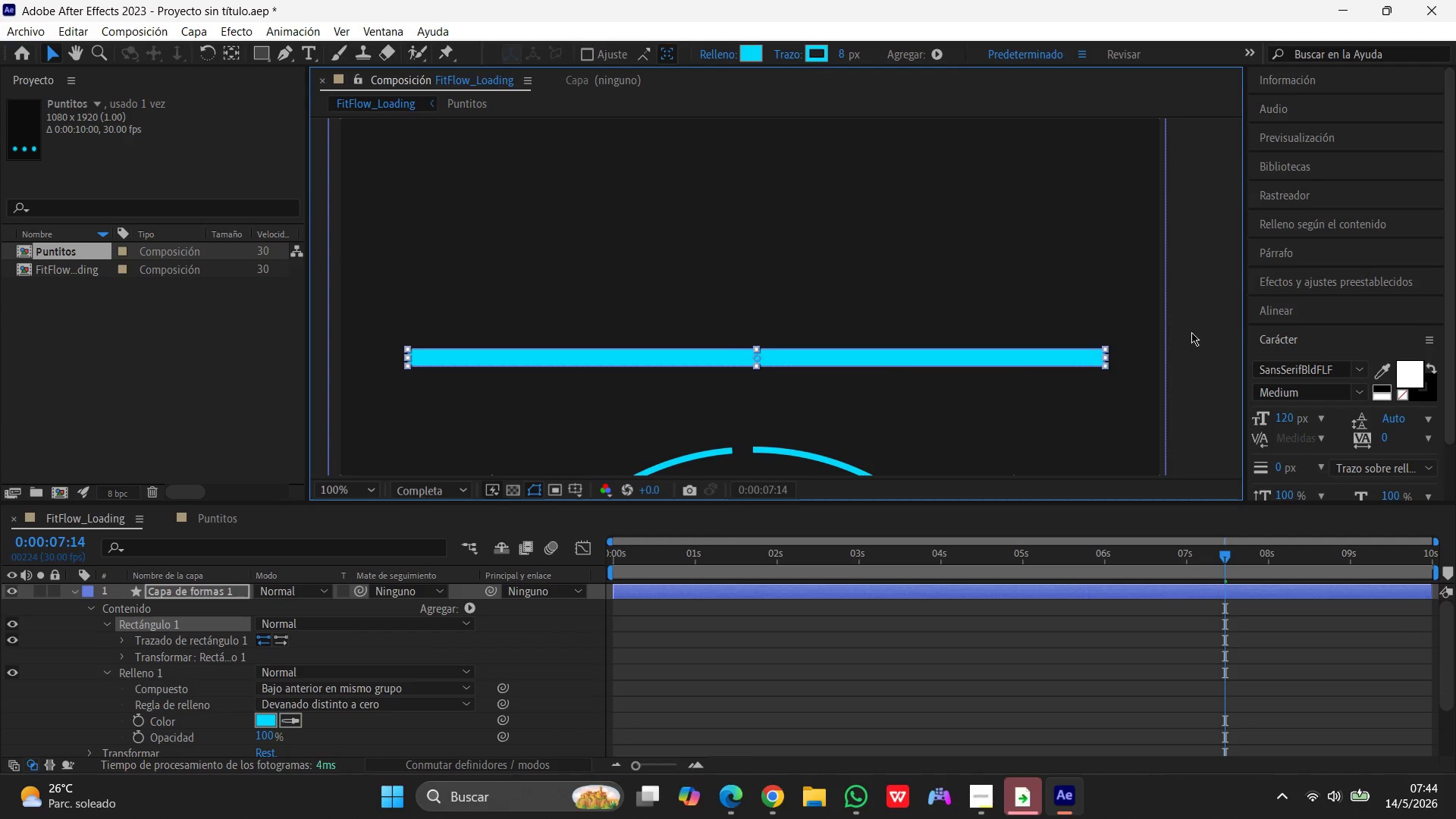 
left_click([1201, 330])
 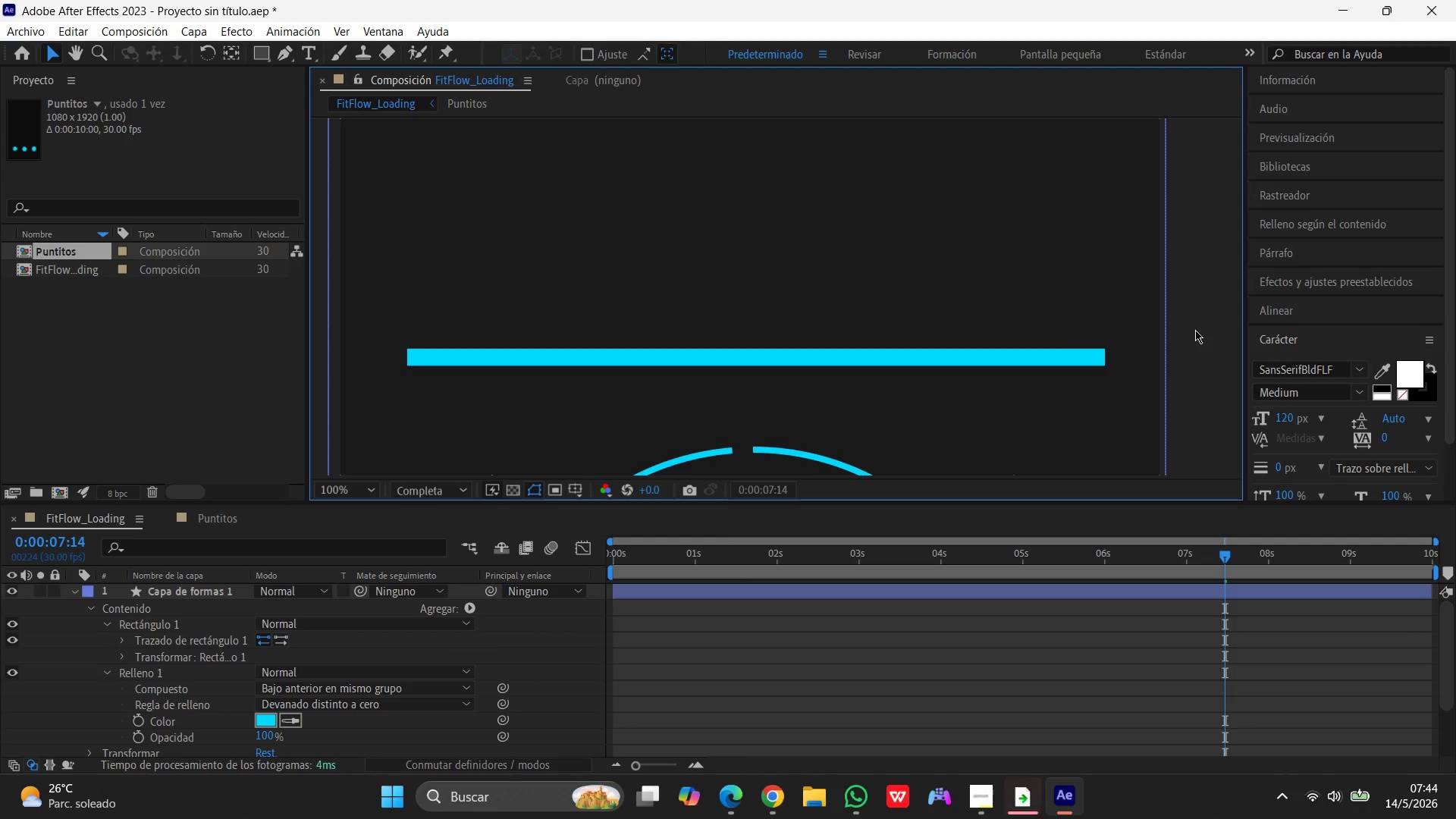 
scroll: coordinate [1195, 330], scroll_direction: down, amount: 1.0
 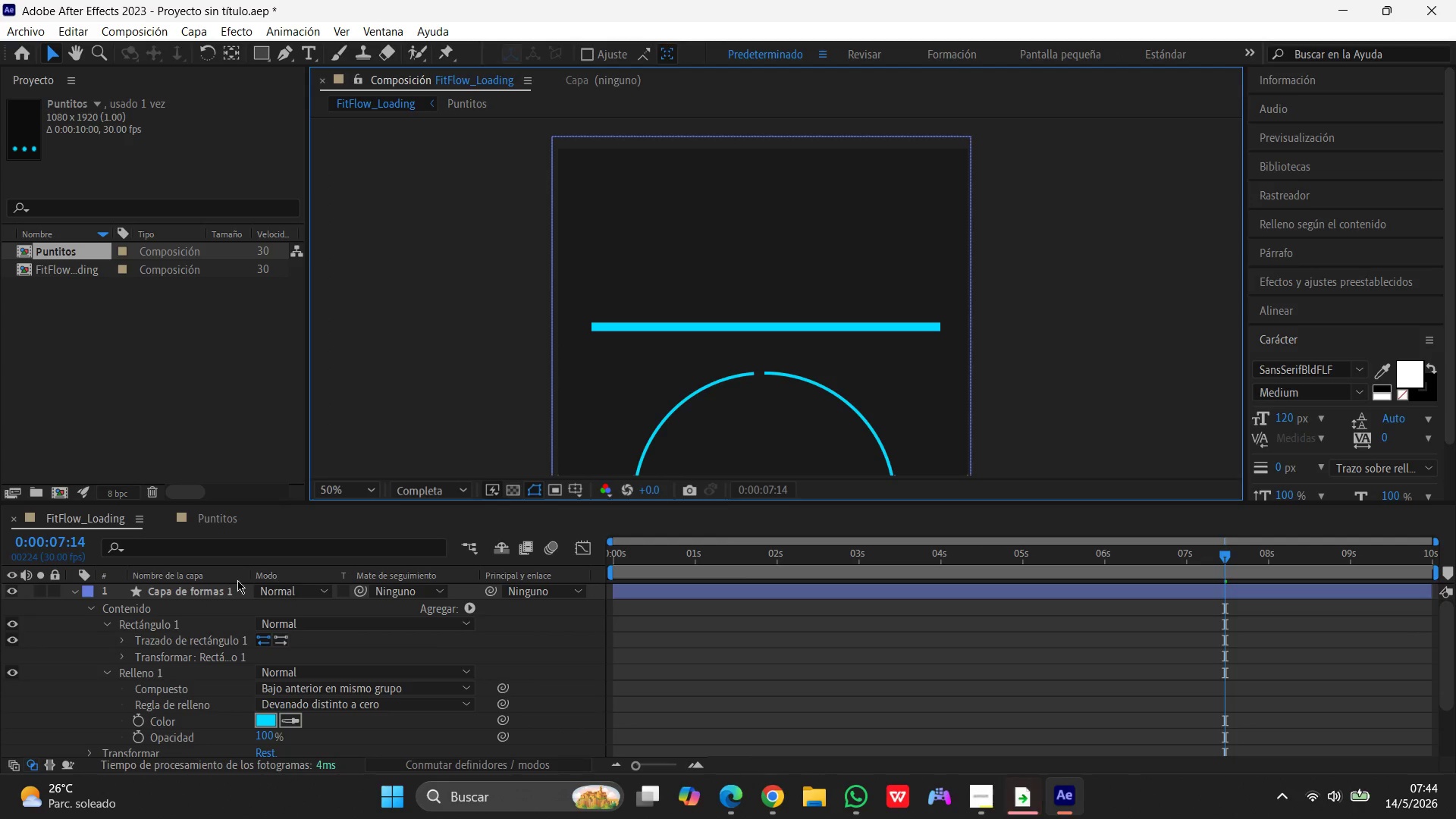 
left_click_drag(start_coordinate=[198, 588], to_coordinate=[194, 590])
 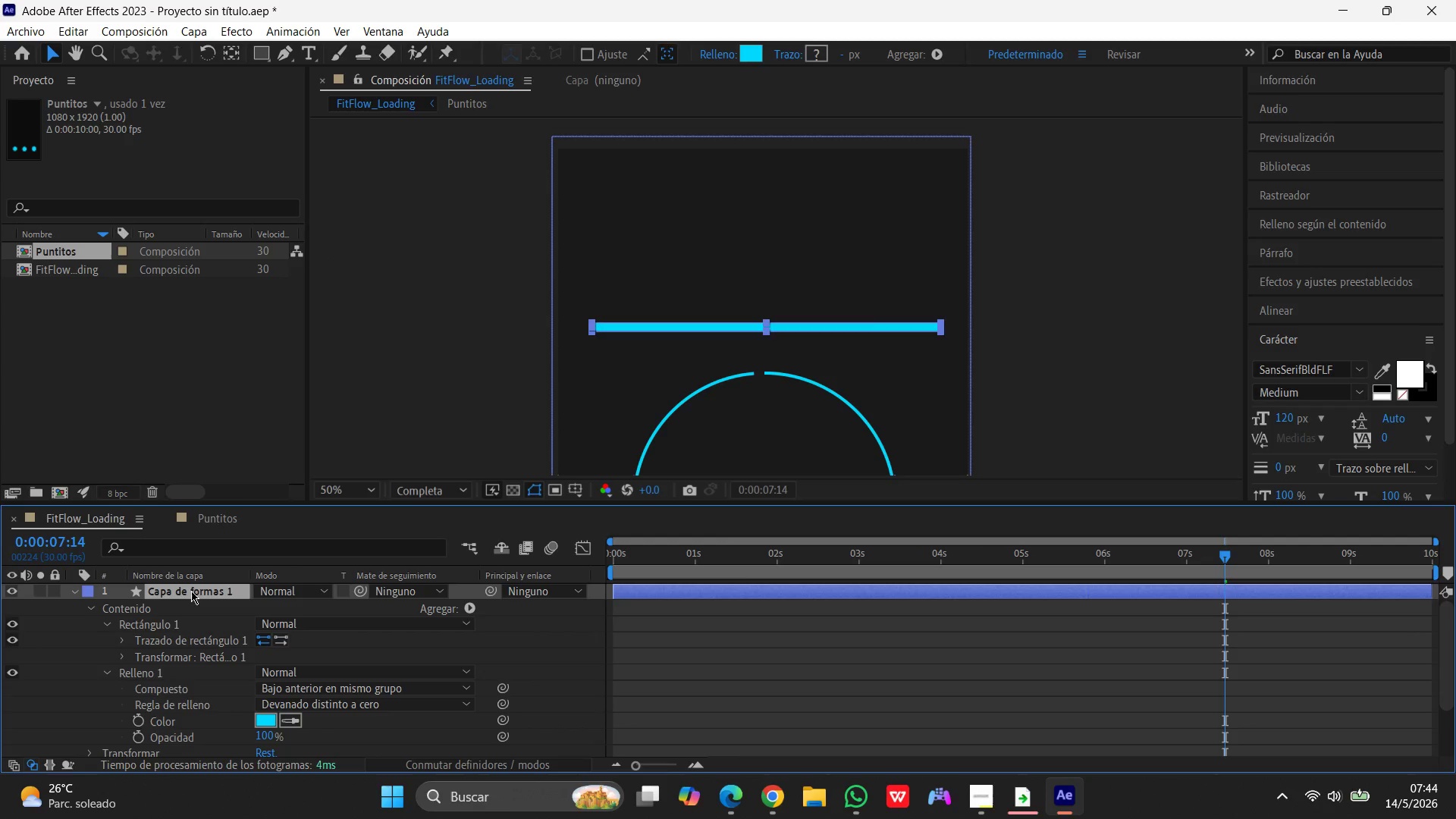 
wait(6.2)
 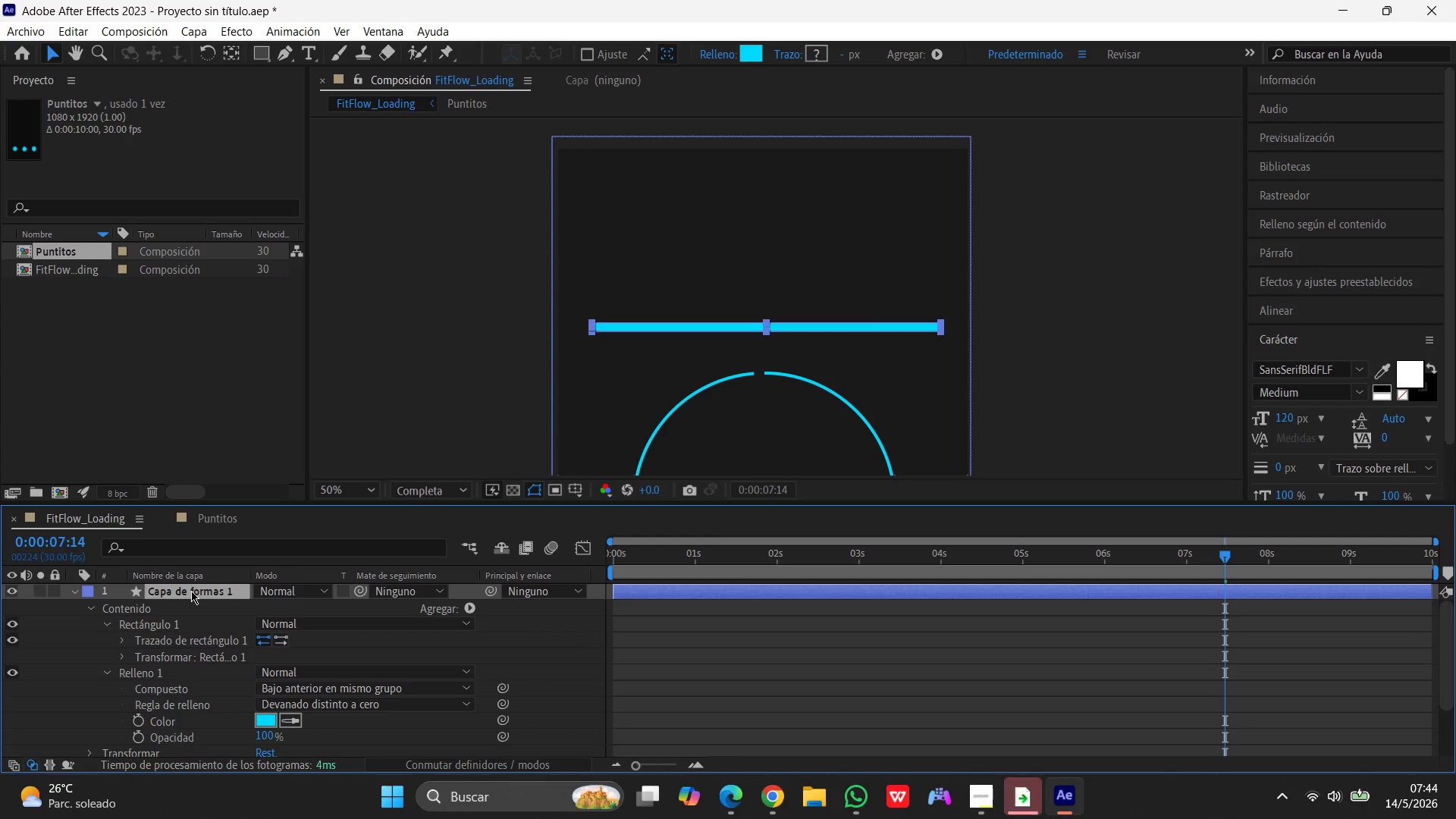 
scroll: coordinate [231, 661], scroll_direction: down, amount: 2.0
 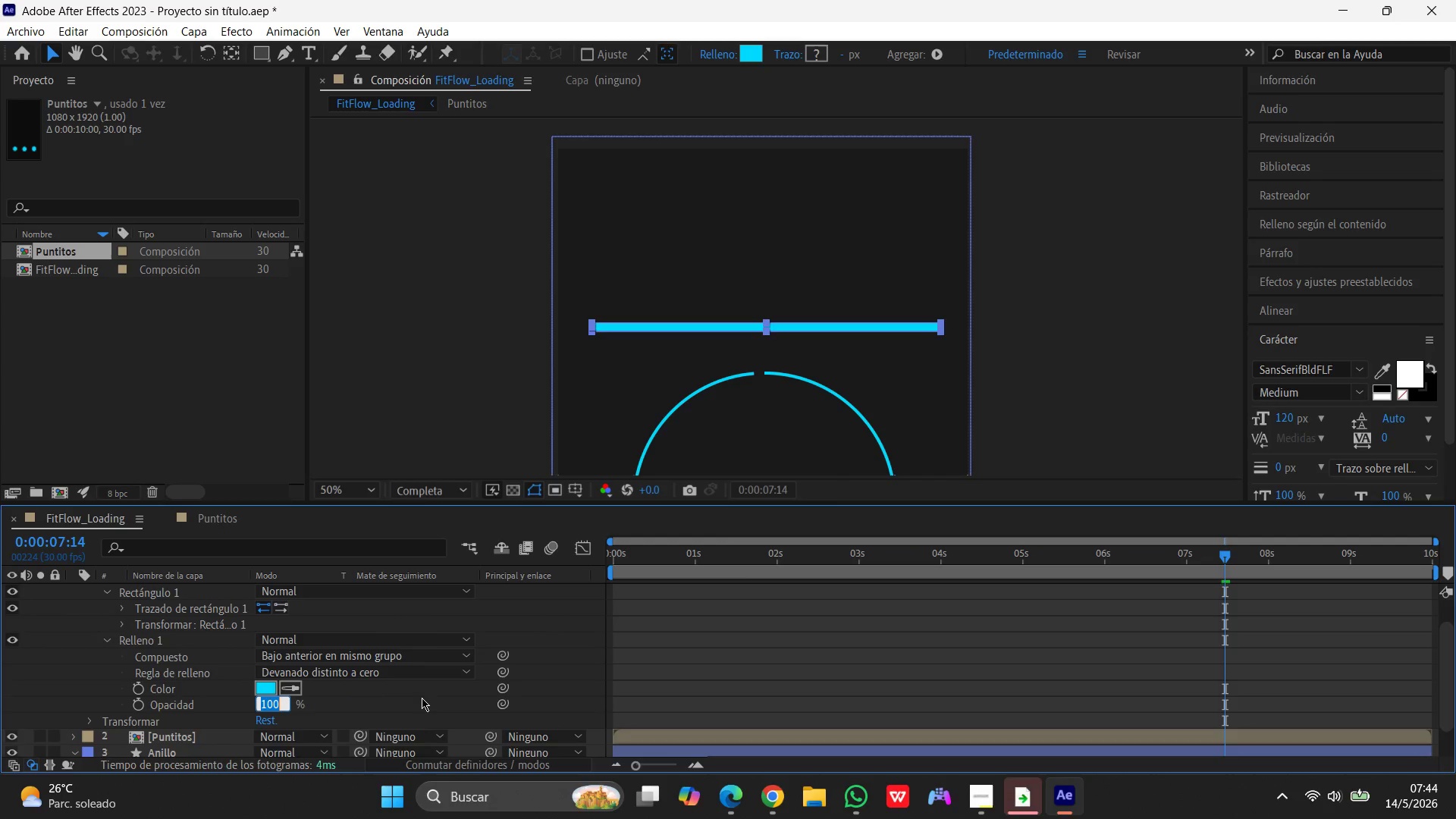 
key(Numpad1)
 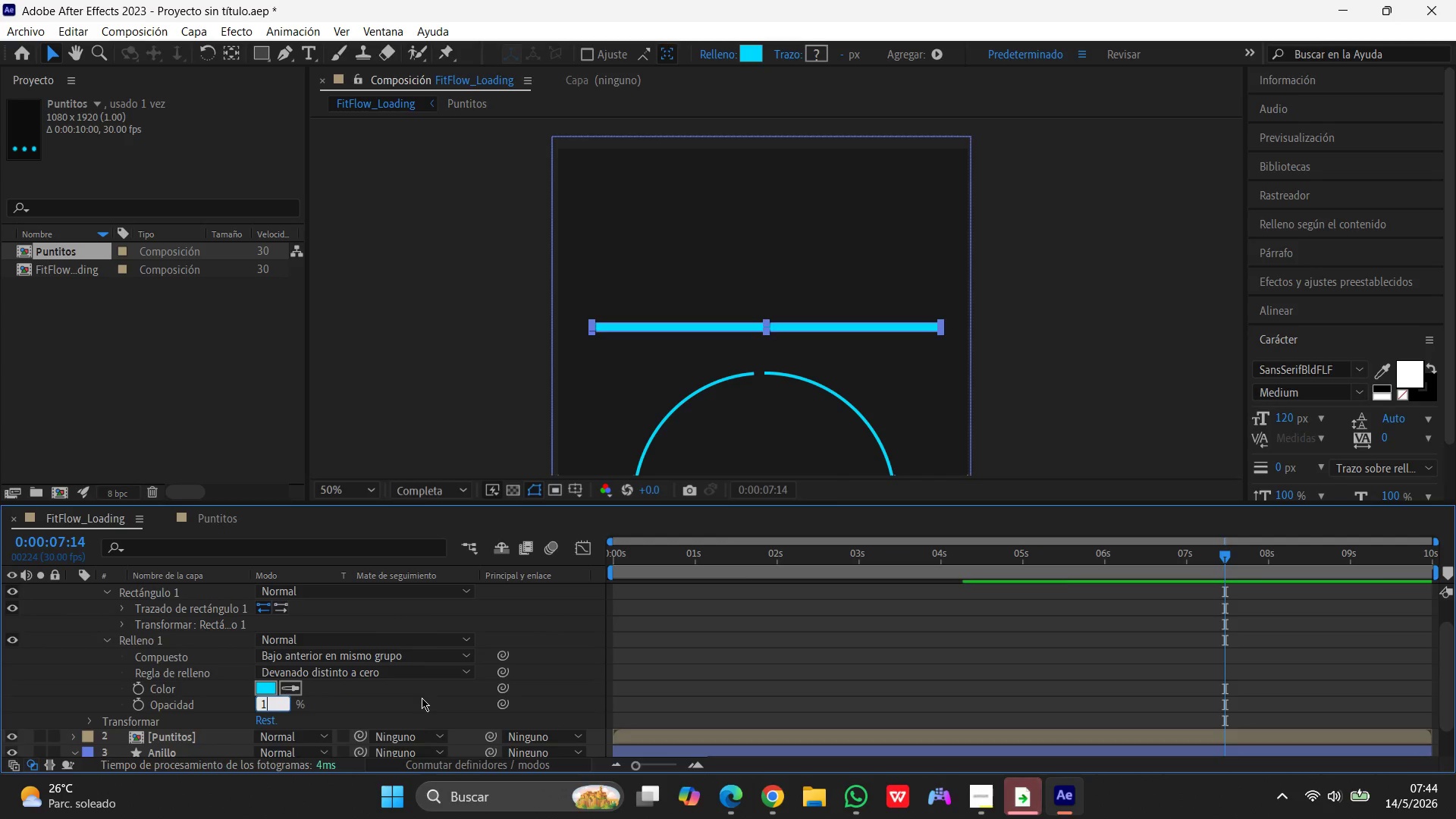 
key(Numpad5)
 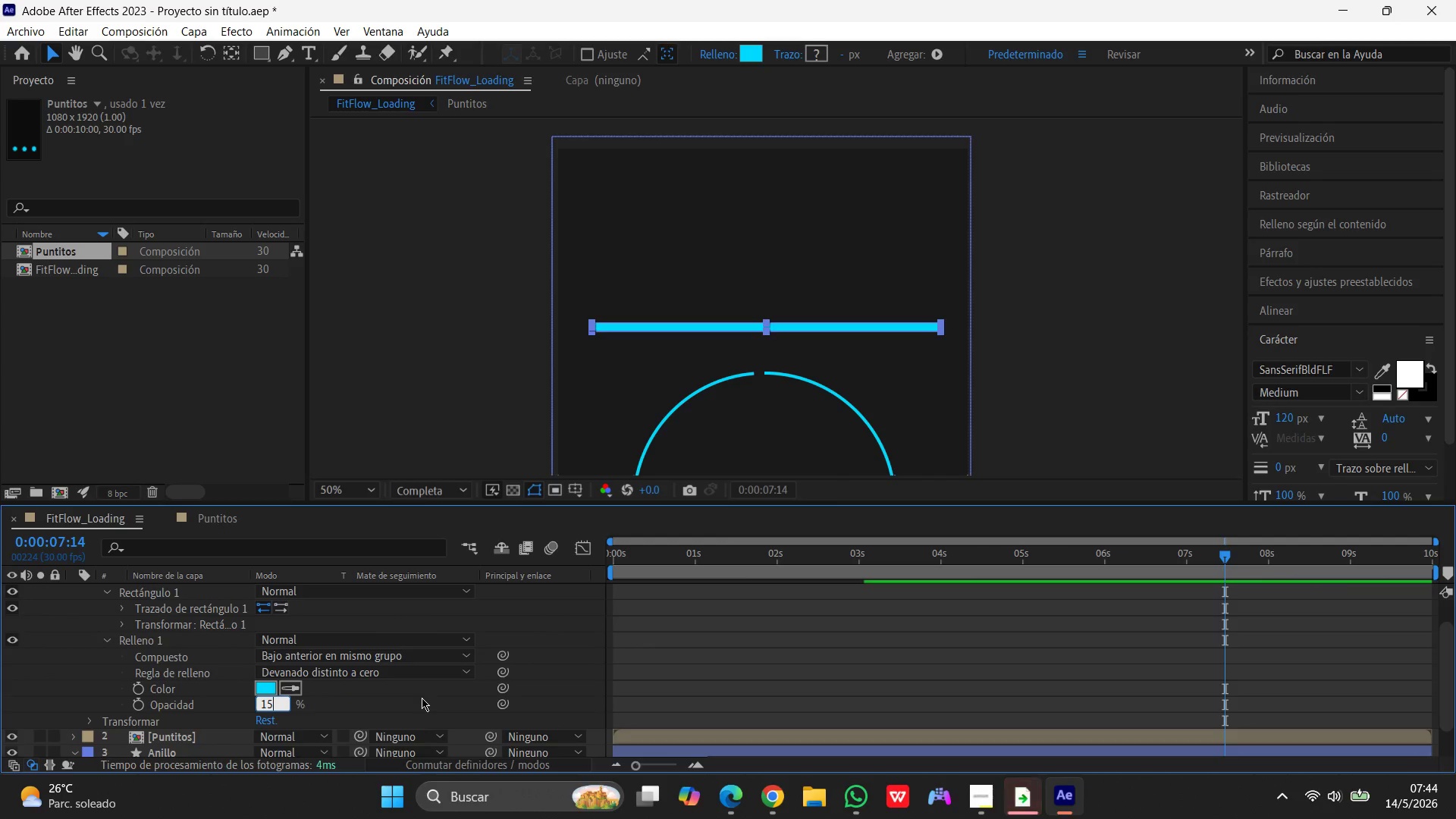 
key(Enter)
 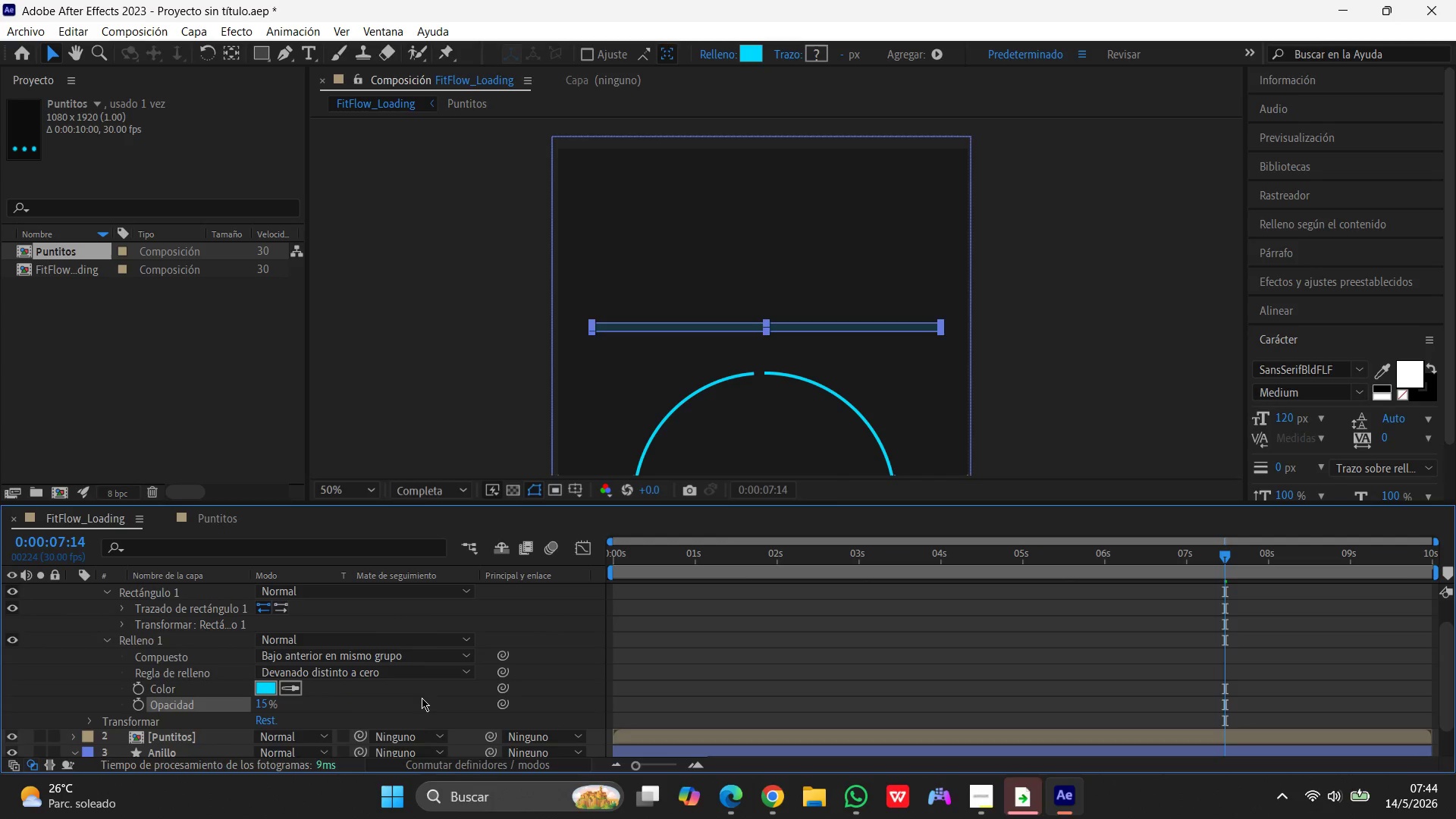 
wait(7.19)
 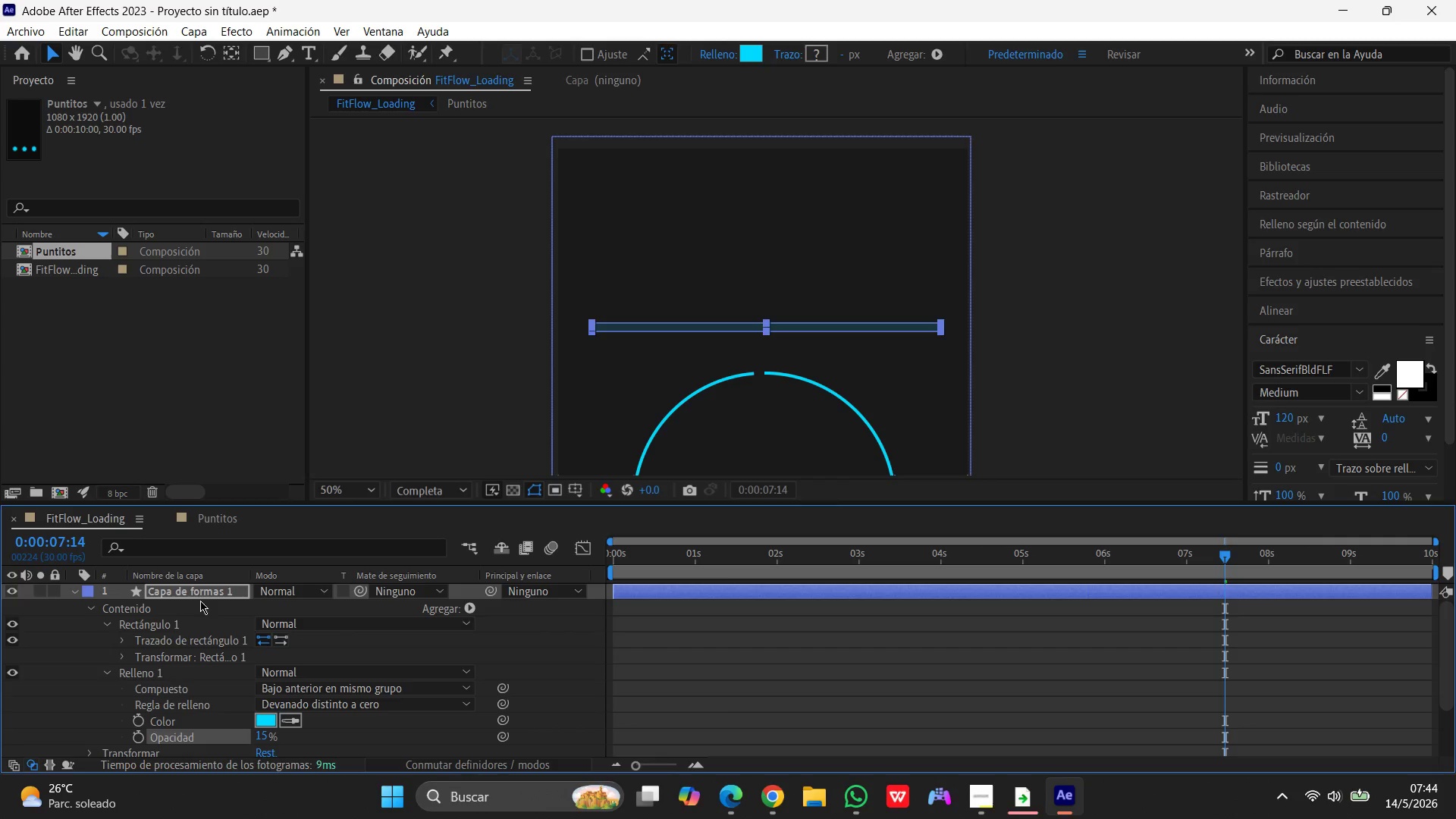 
left_click([202, 593])
 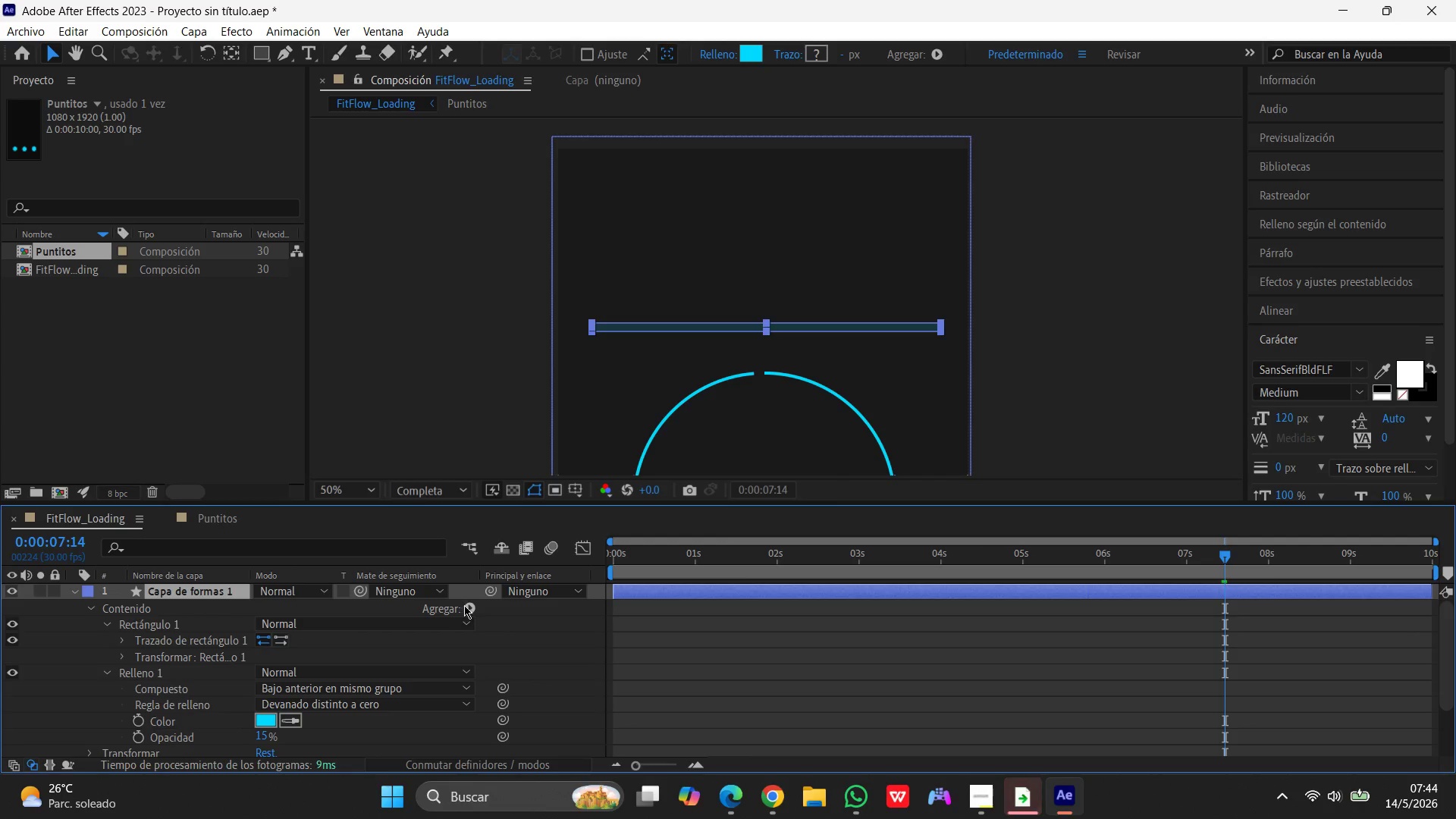 
scroll: coordinate [198, 610], scroll_direction: up, amount: 7.0
 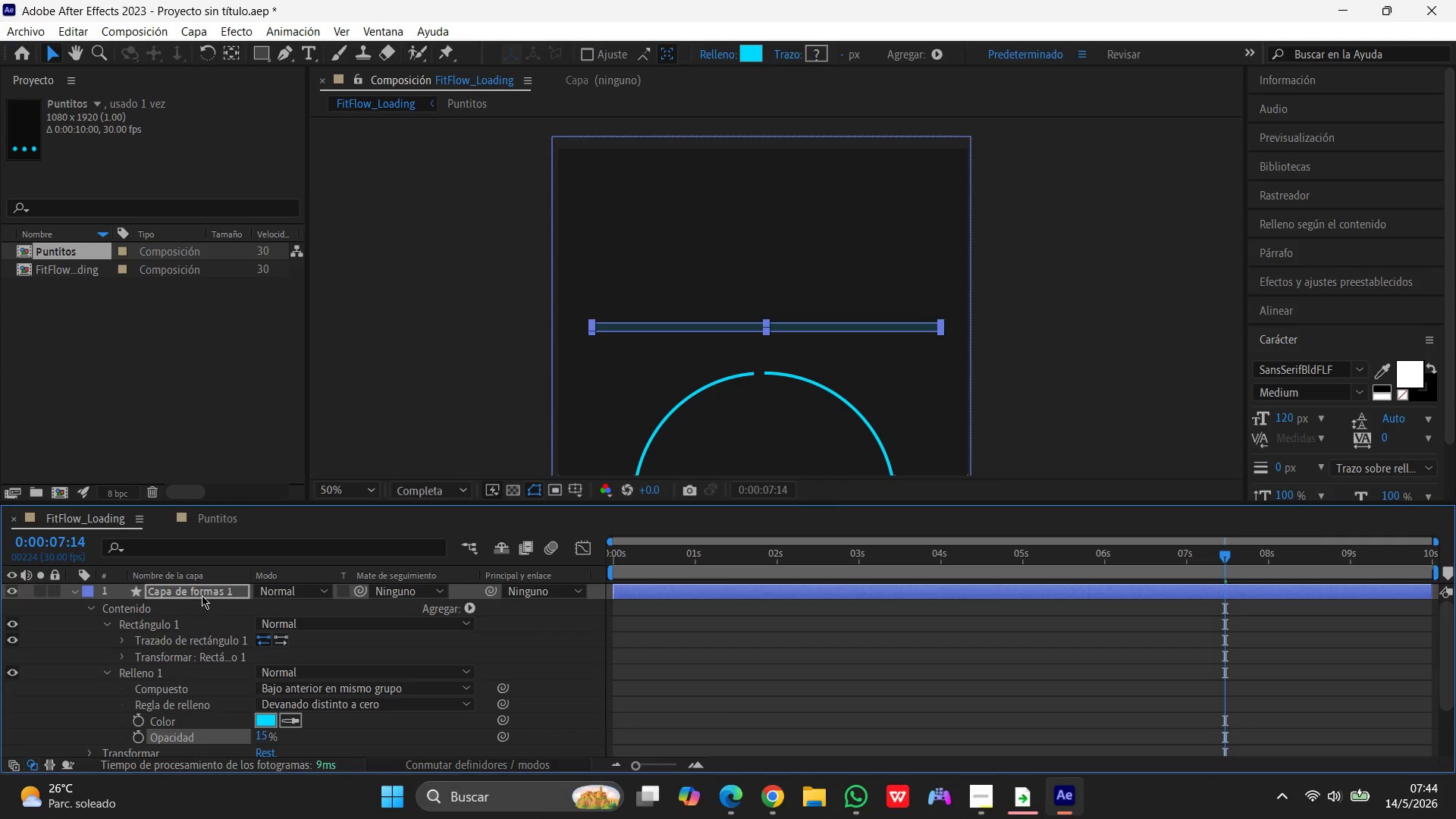 
left_click([468, 609])
 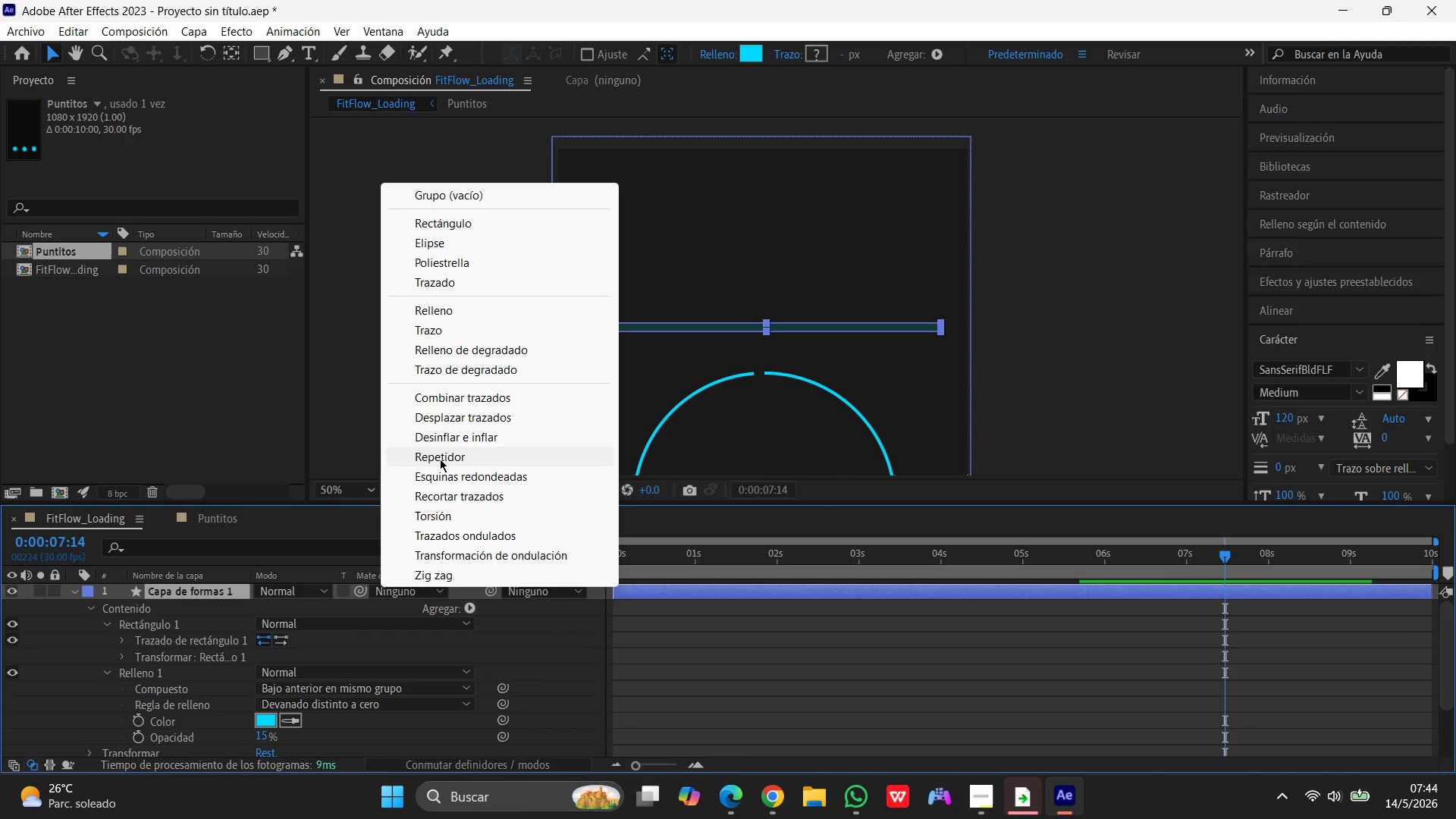 
left_click([440, 458])
 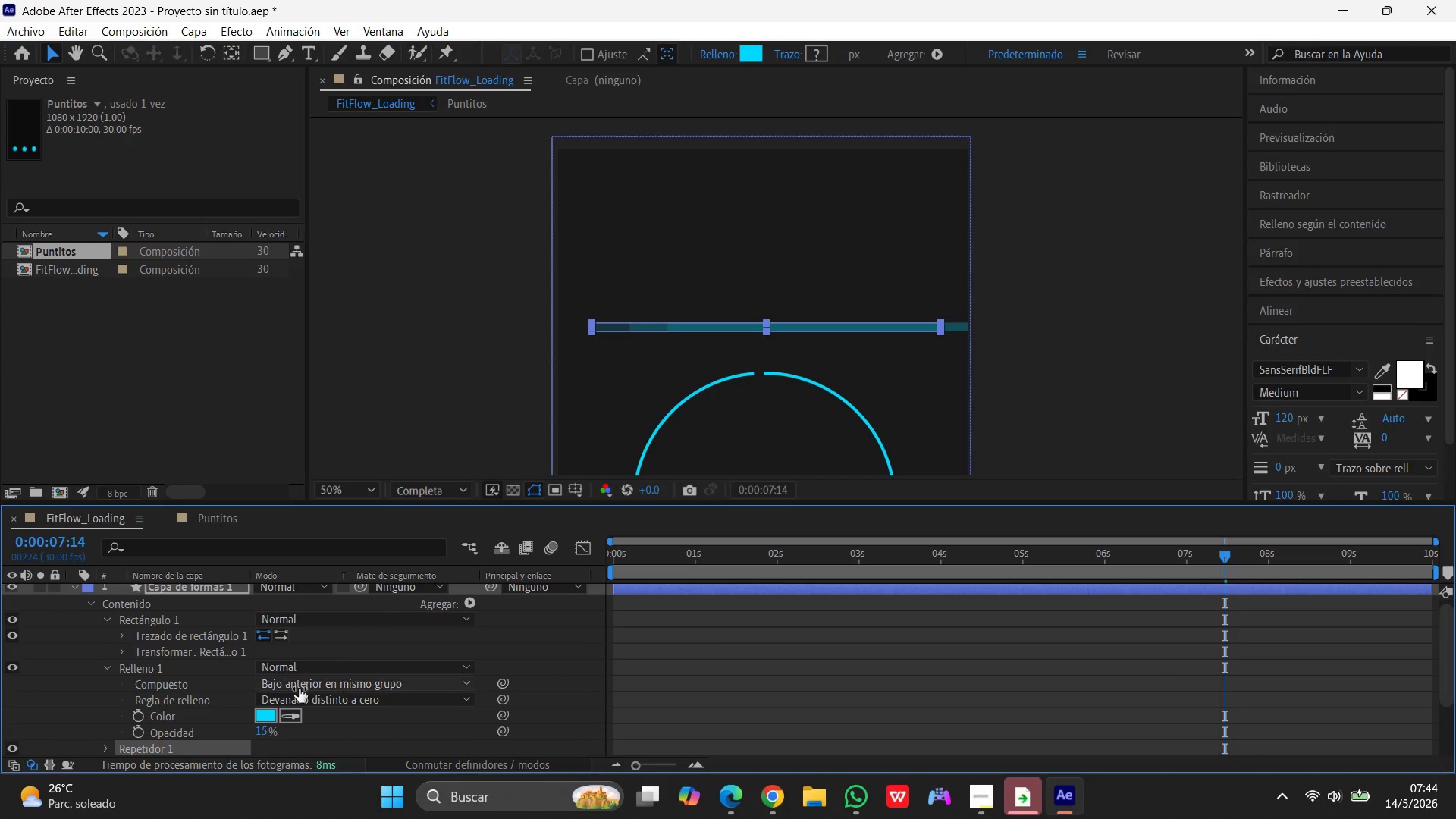 
scroll: coordinate [288, 694], scroll_direction: down, amount: 6.0
 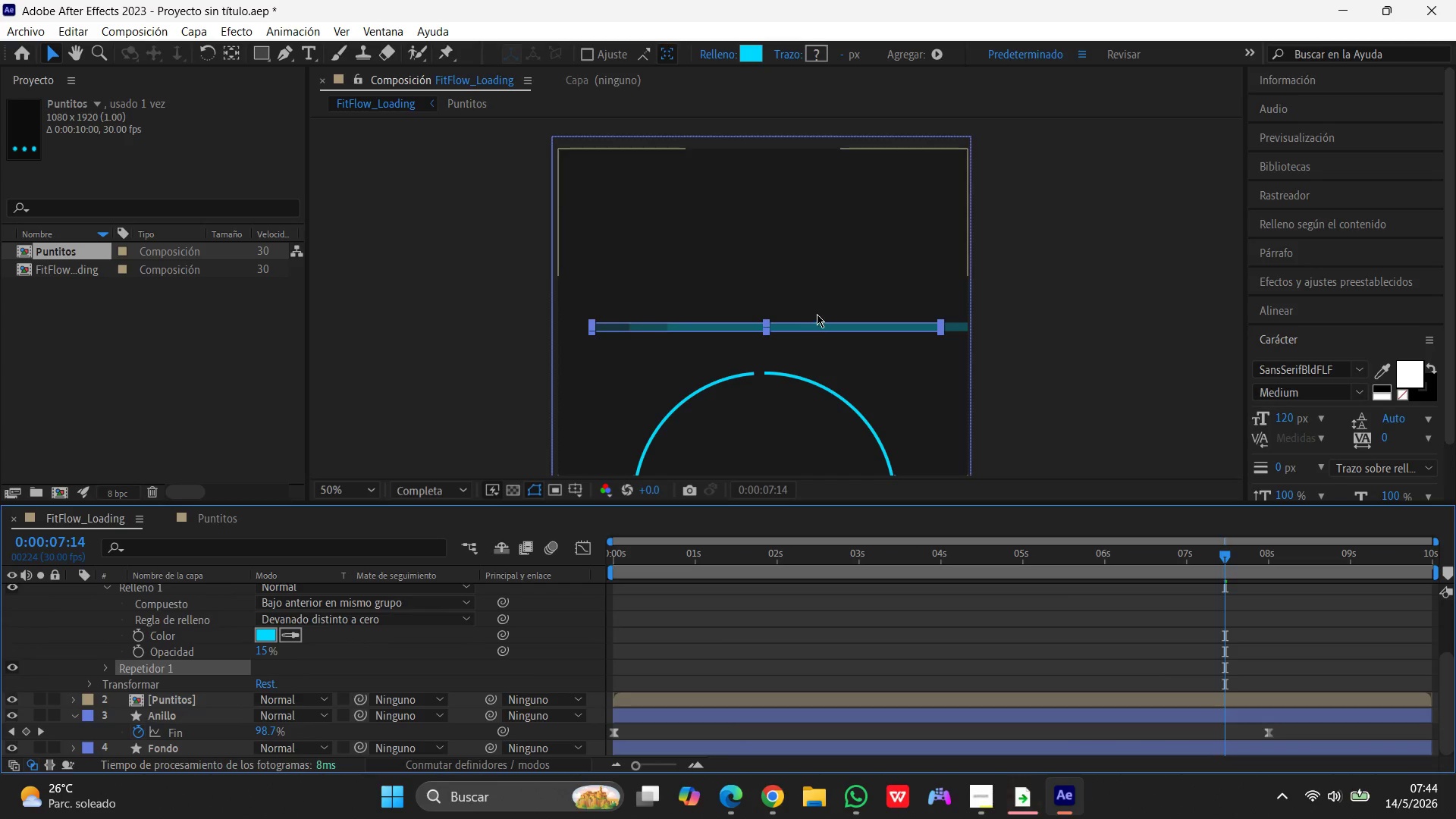 
left_click_drag(start_coordinate=[817, 328], to_coordinate=[802, 328])
 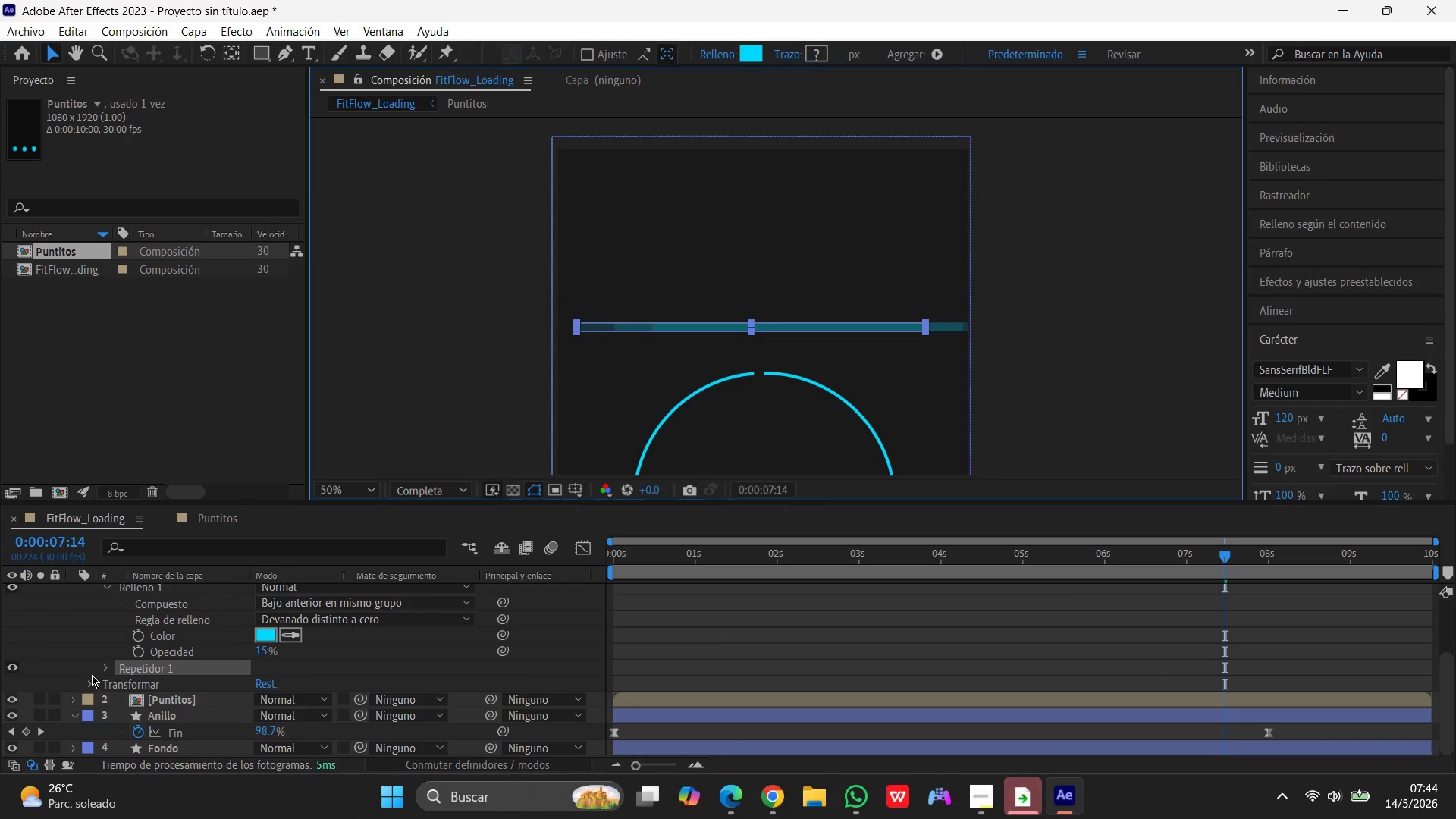 
left_click([103, 667])
 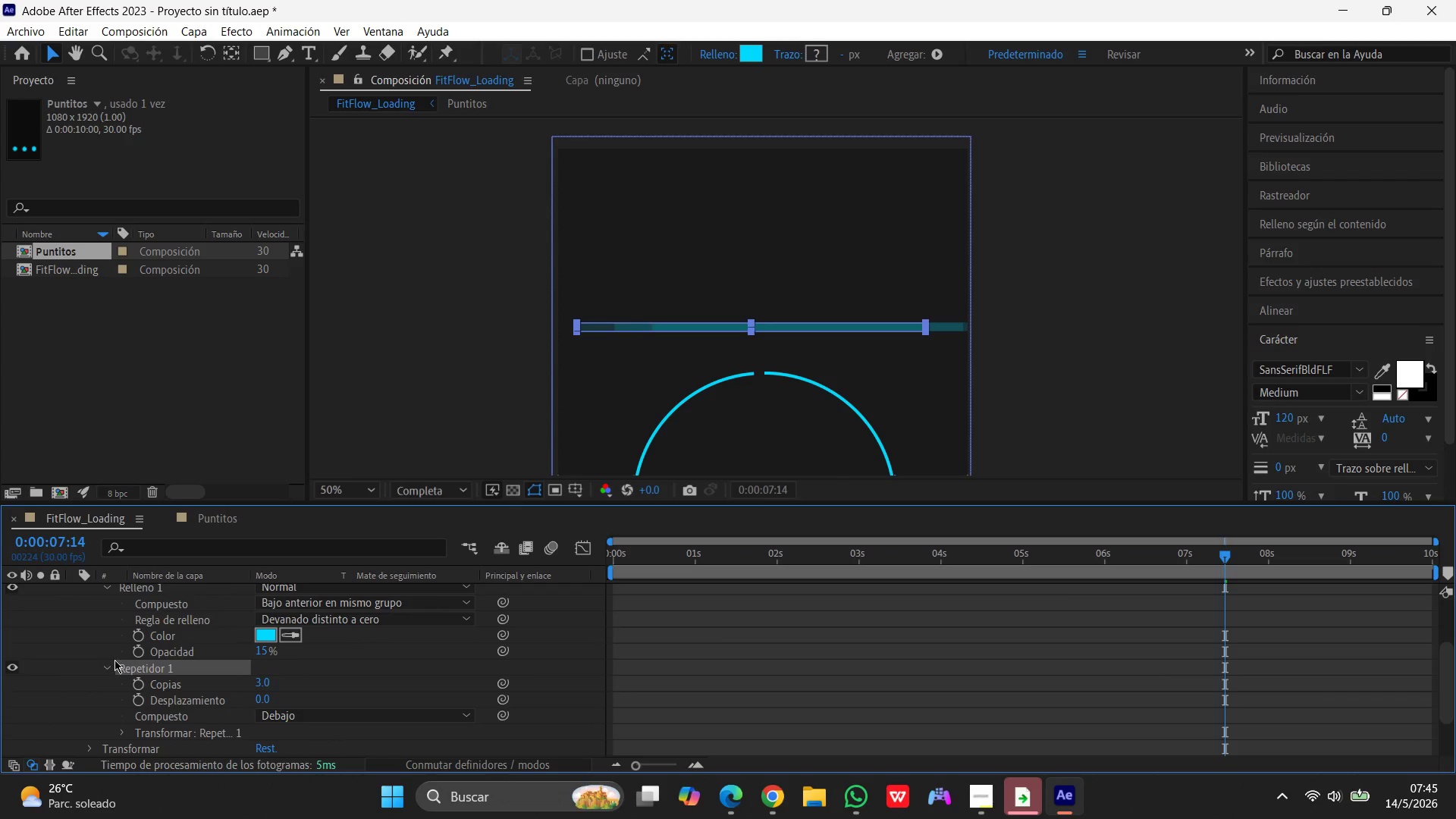 
scroll: coordinate [117, 657], scroll_direction: down, amount: 1.0
 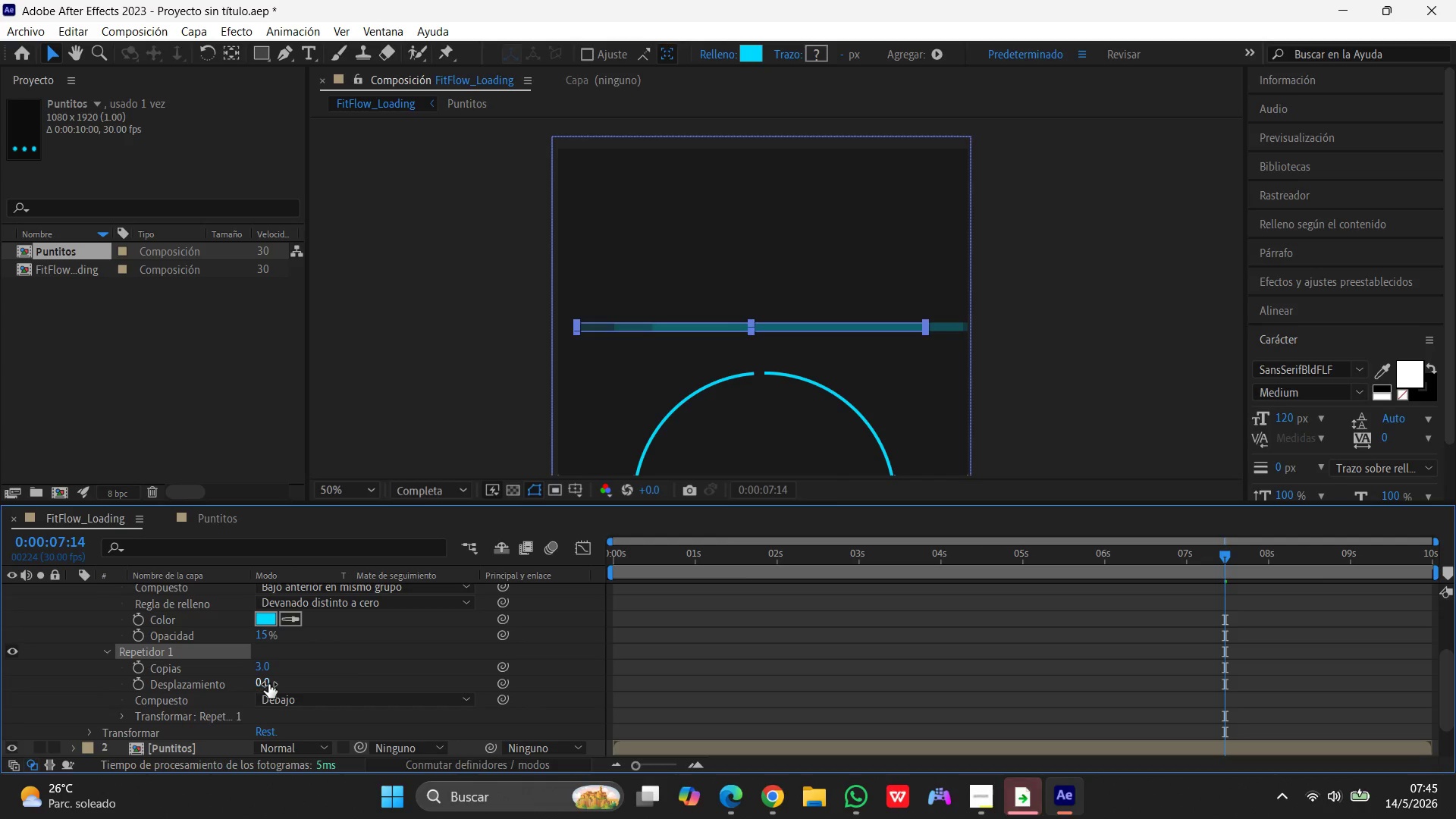 
left_click([266, 665])
 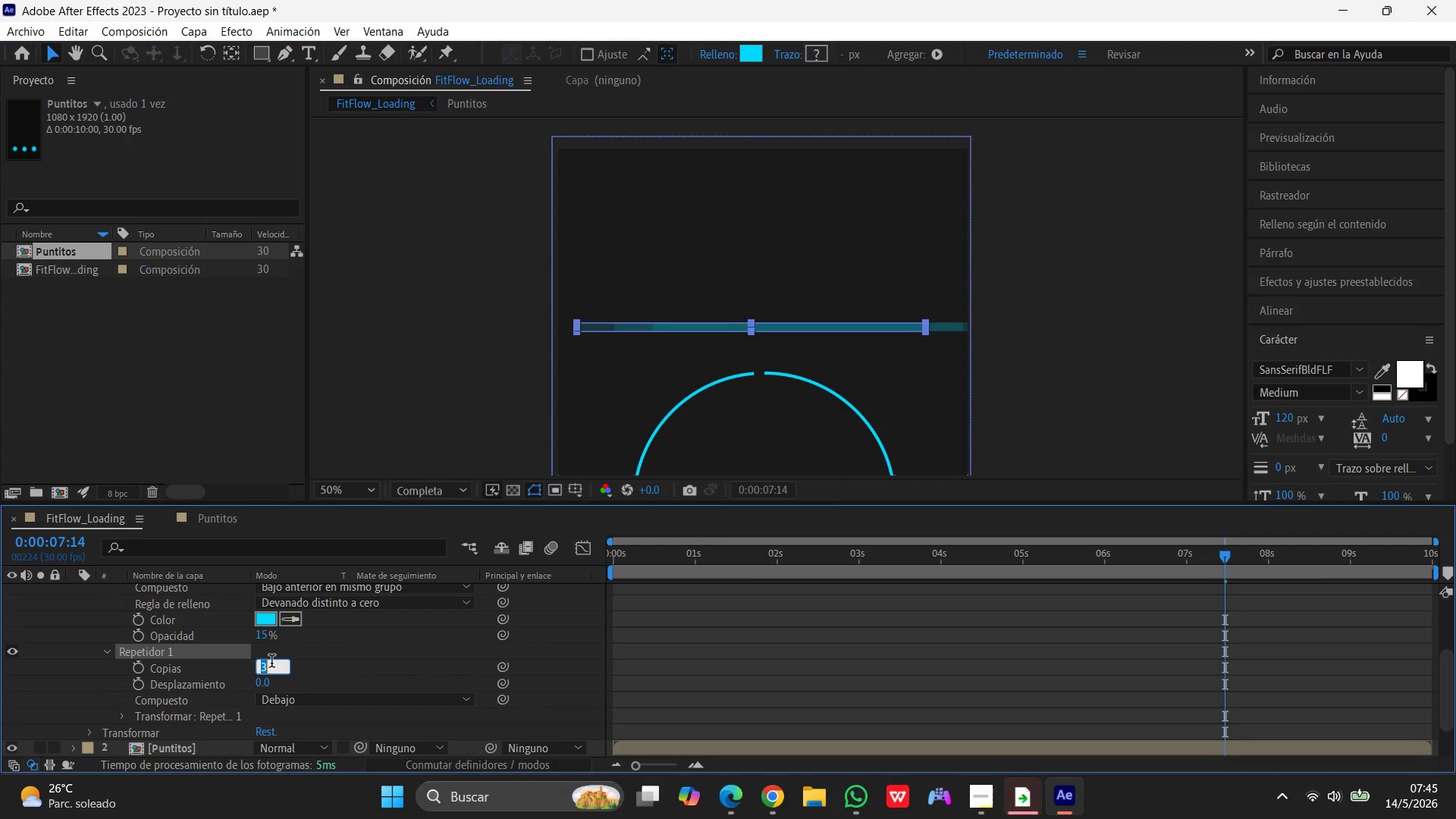 
key(Numpad2)
 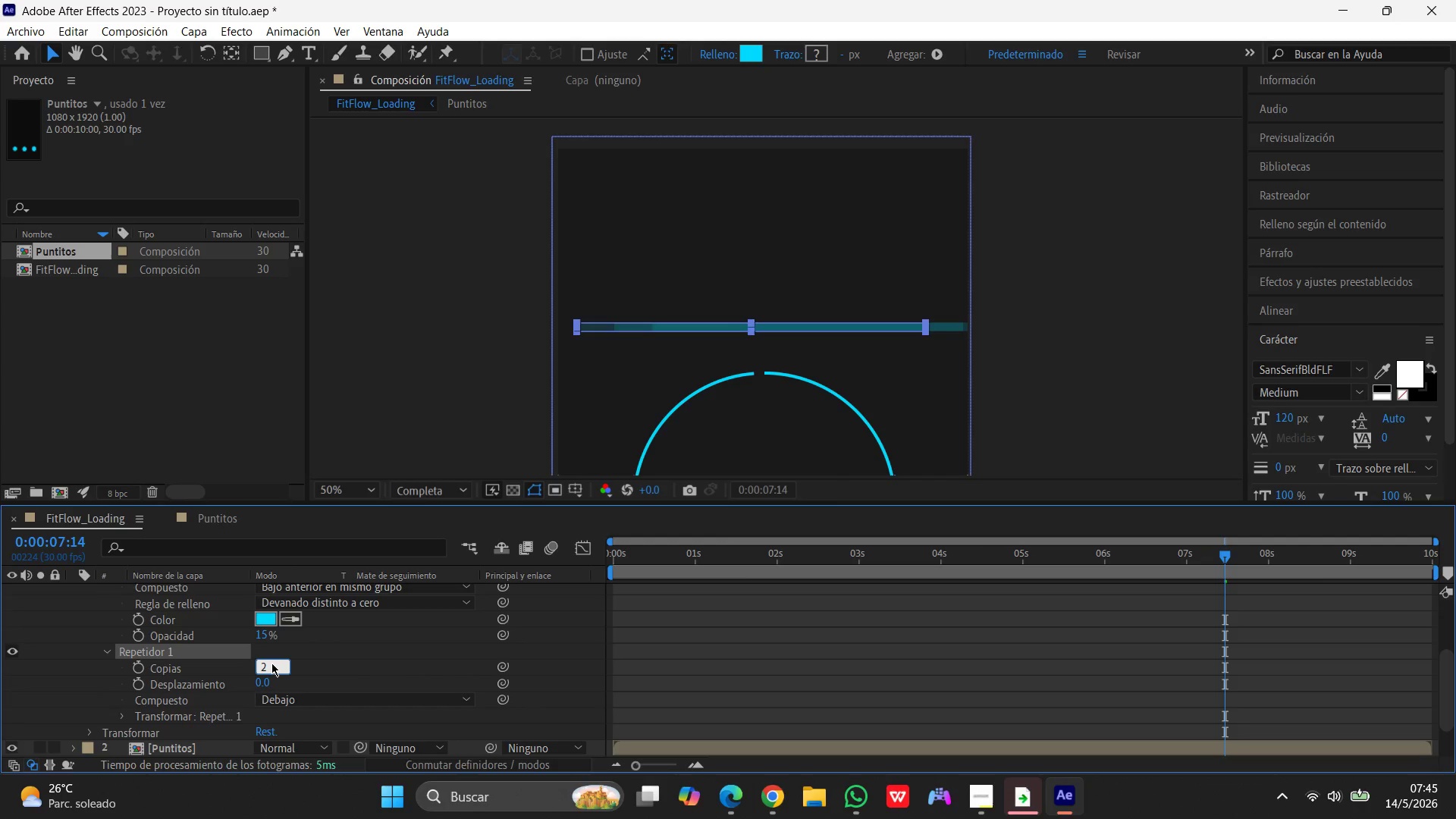 
key(Numpad0)
 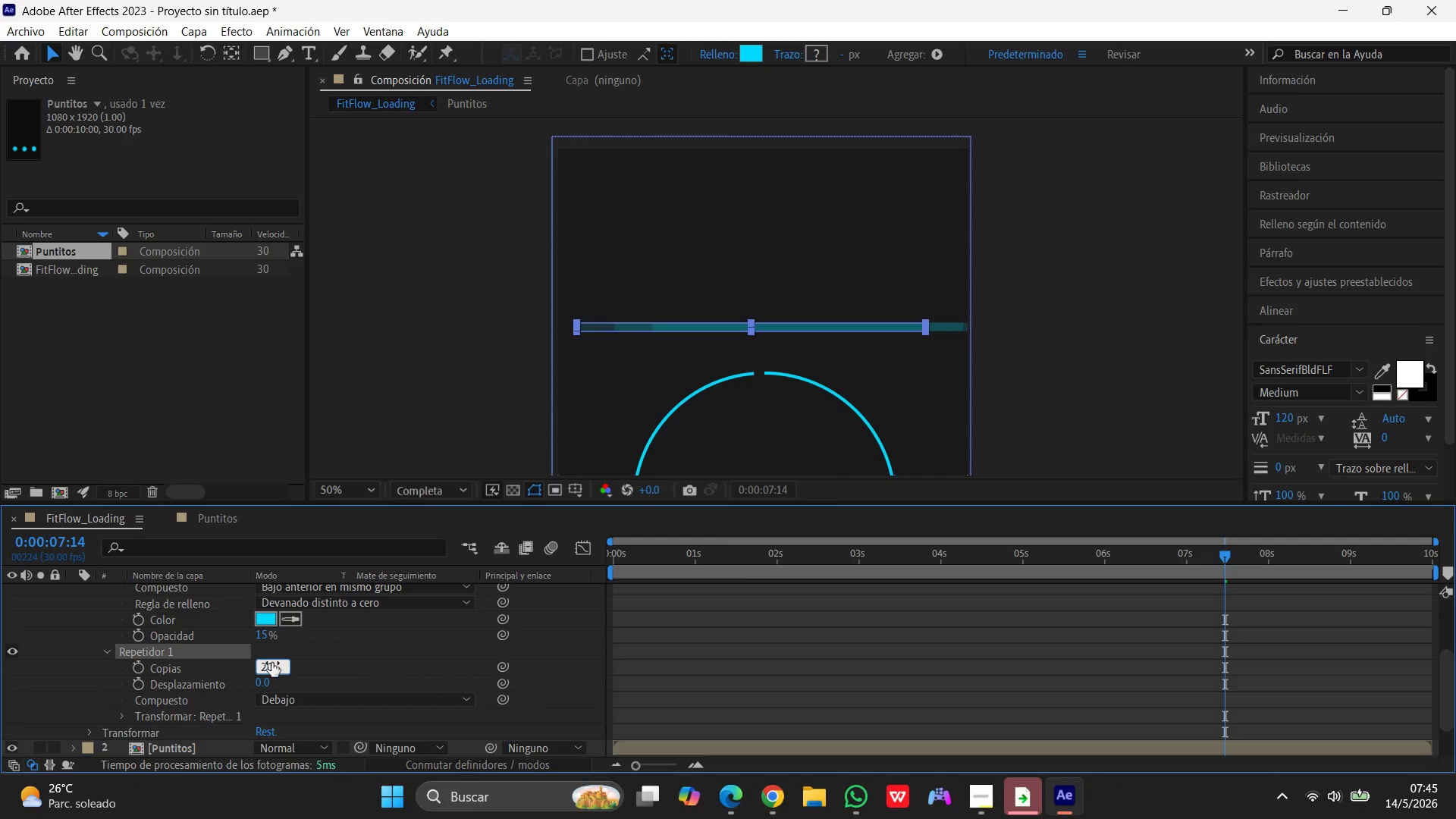 
key(Enter)
 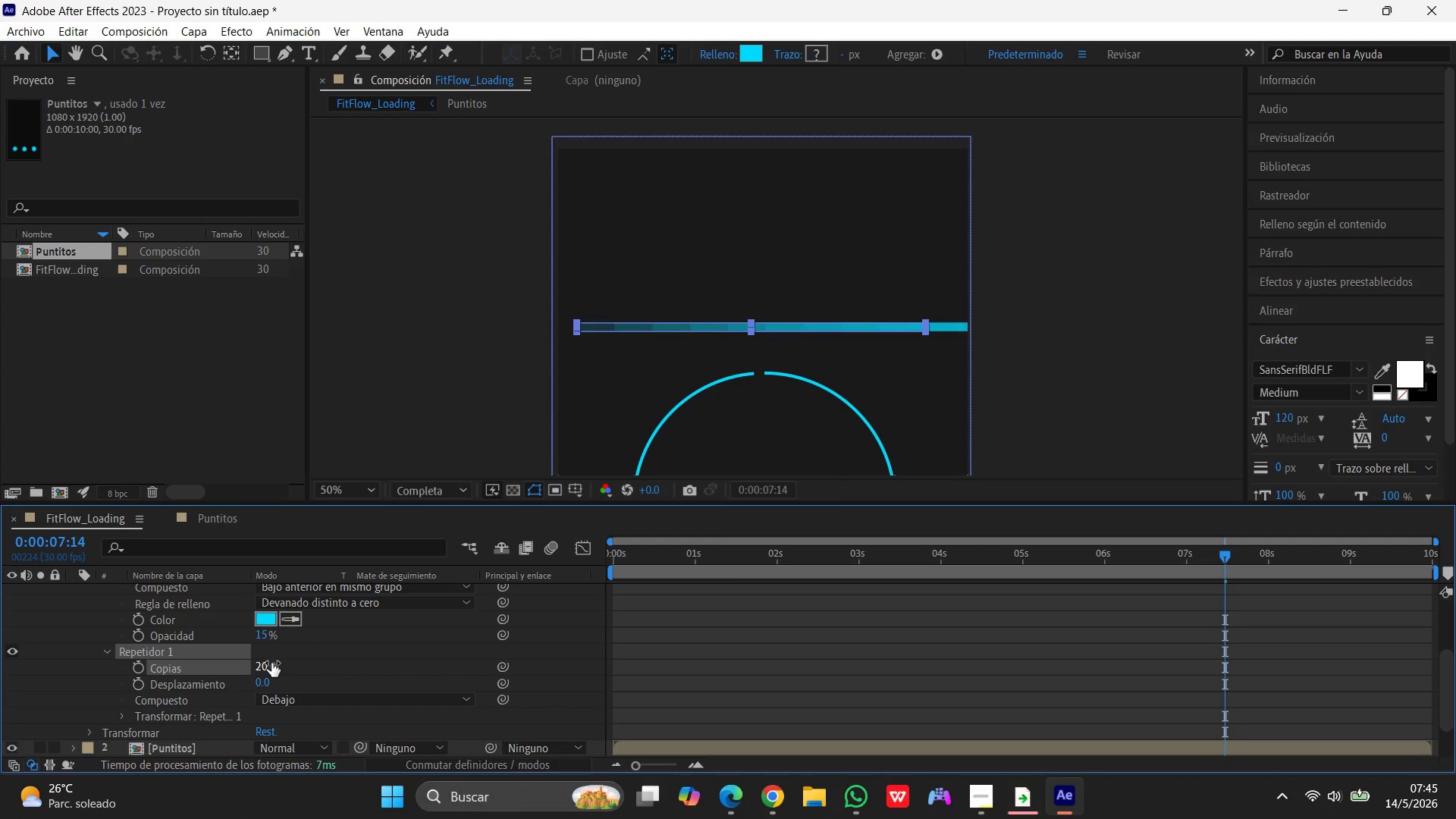 
wait(5.75)
 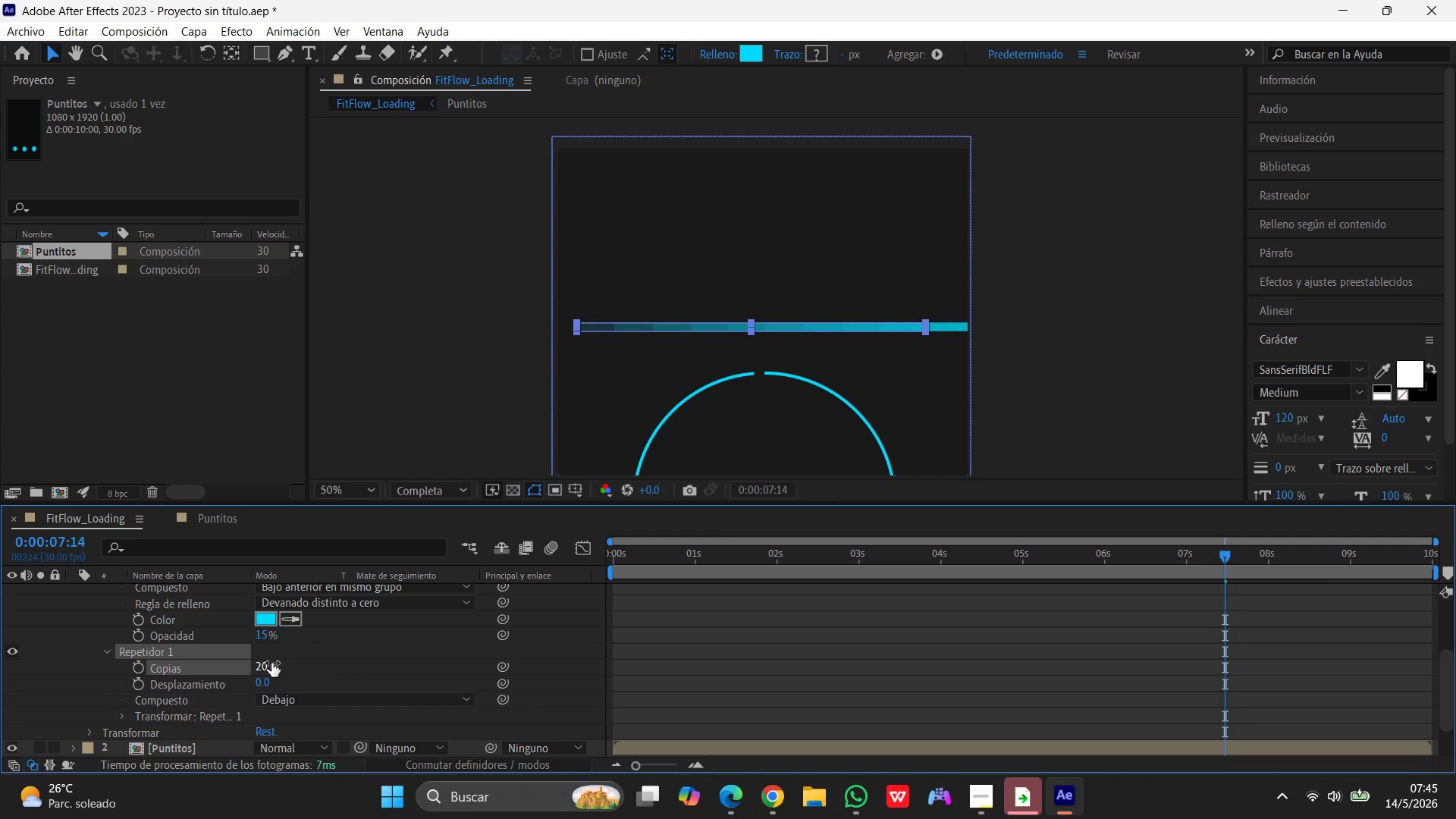 
left_click([764, 798])
 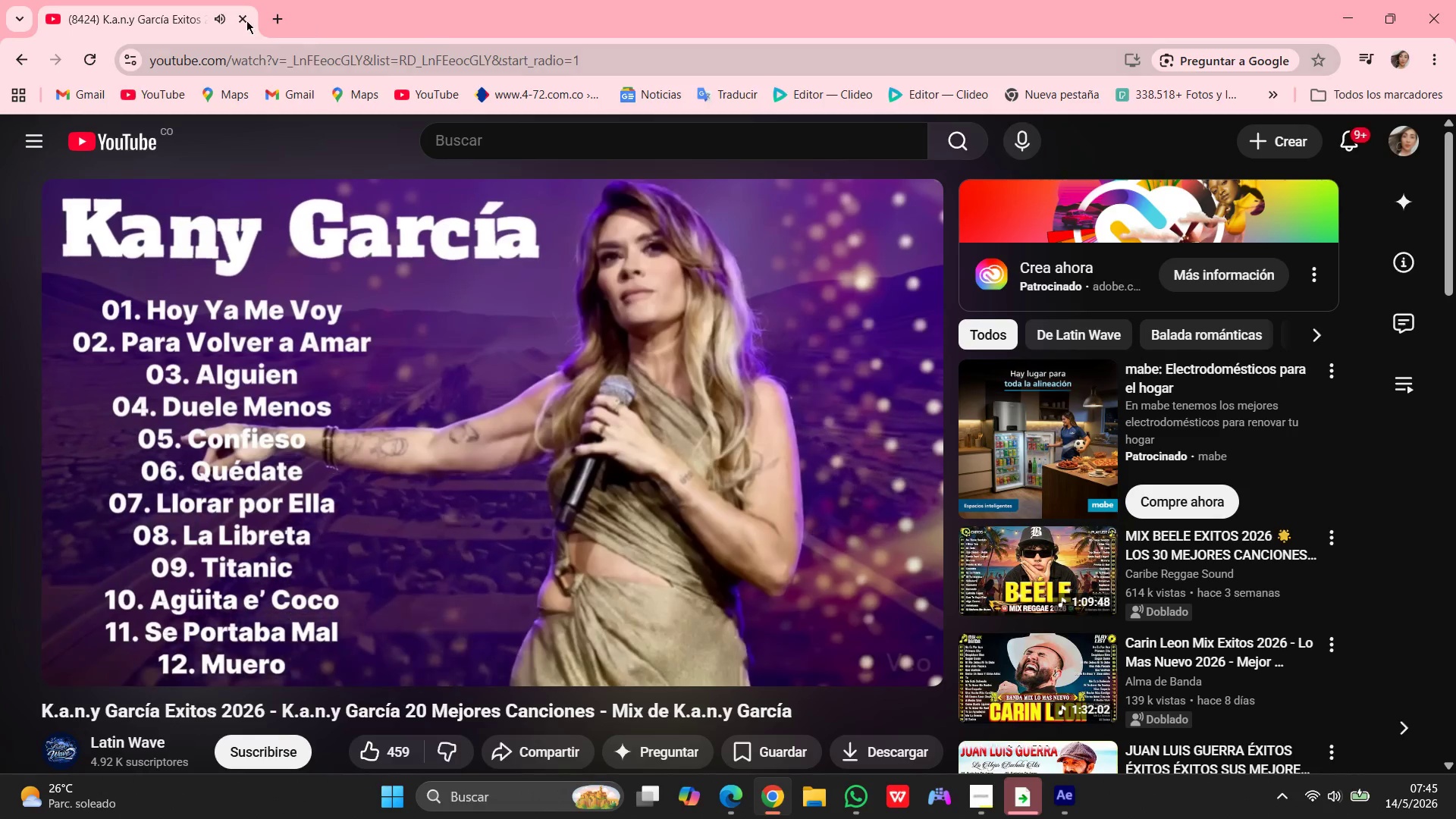 
left_click([279, 12])
 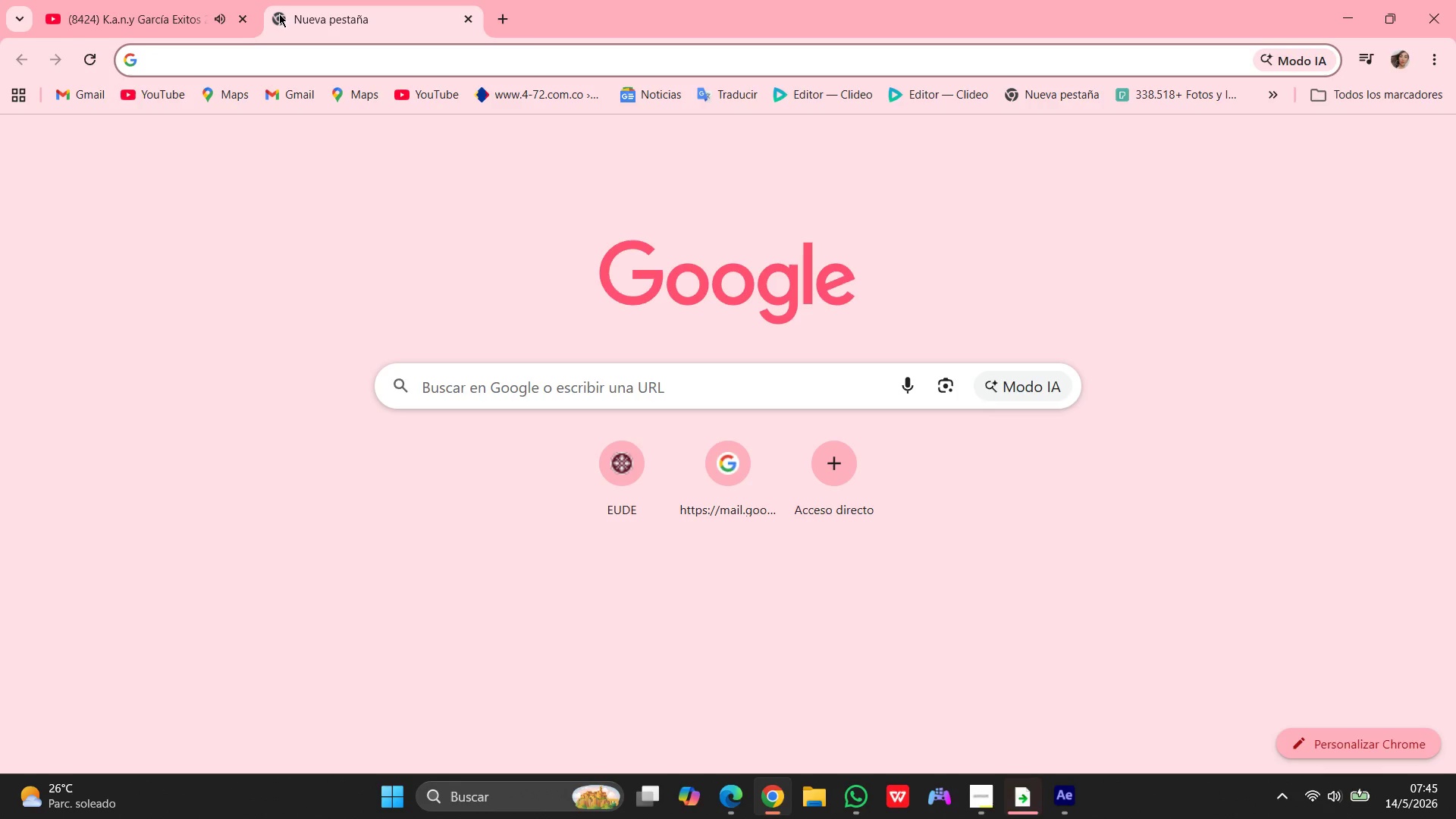 
type(goog)
 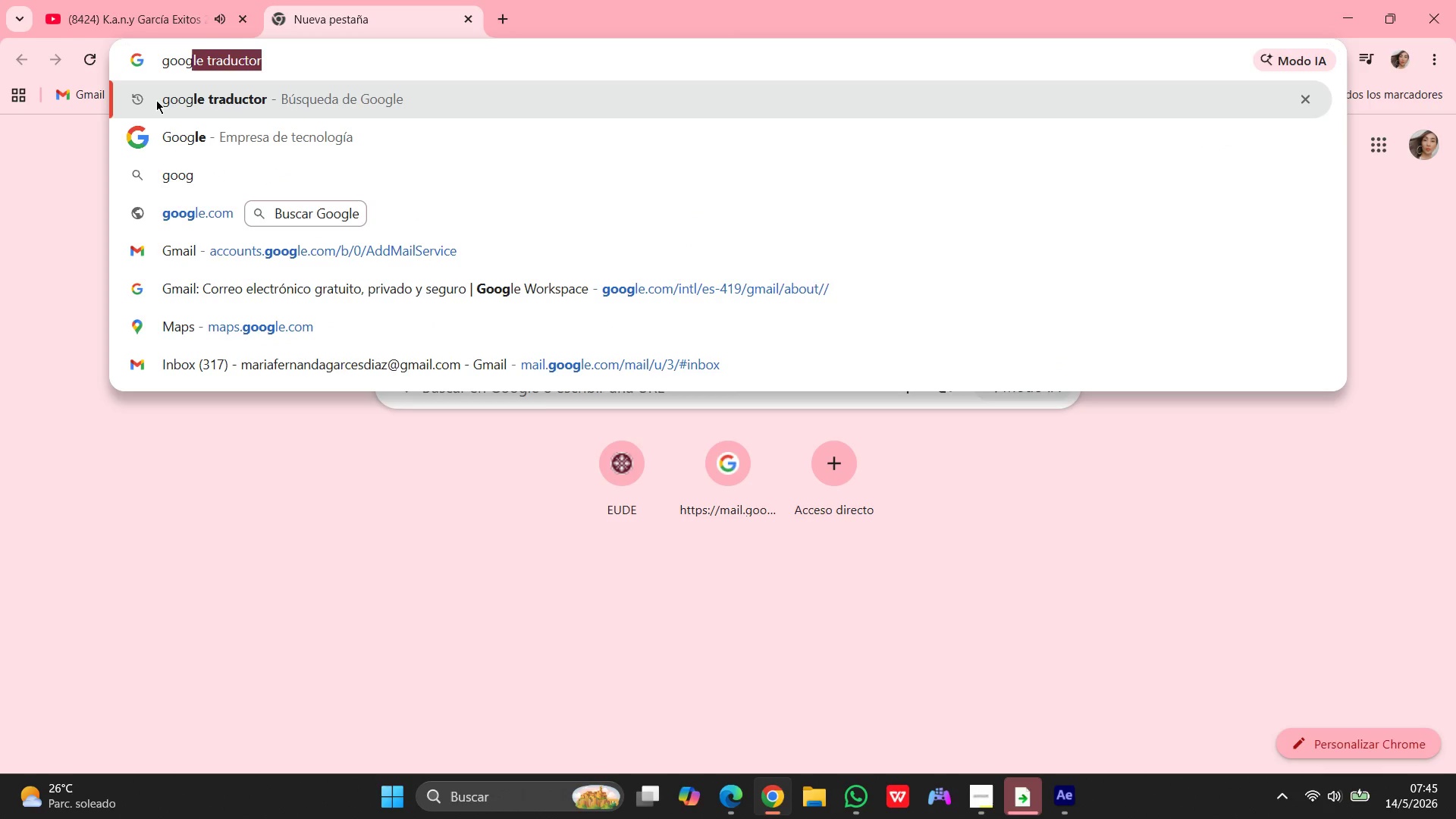 
left_click([208, 98])
 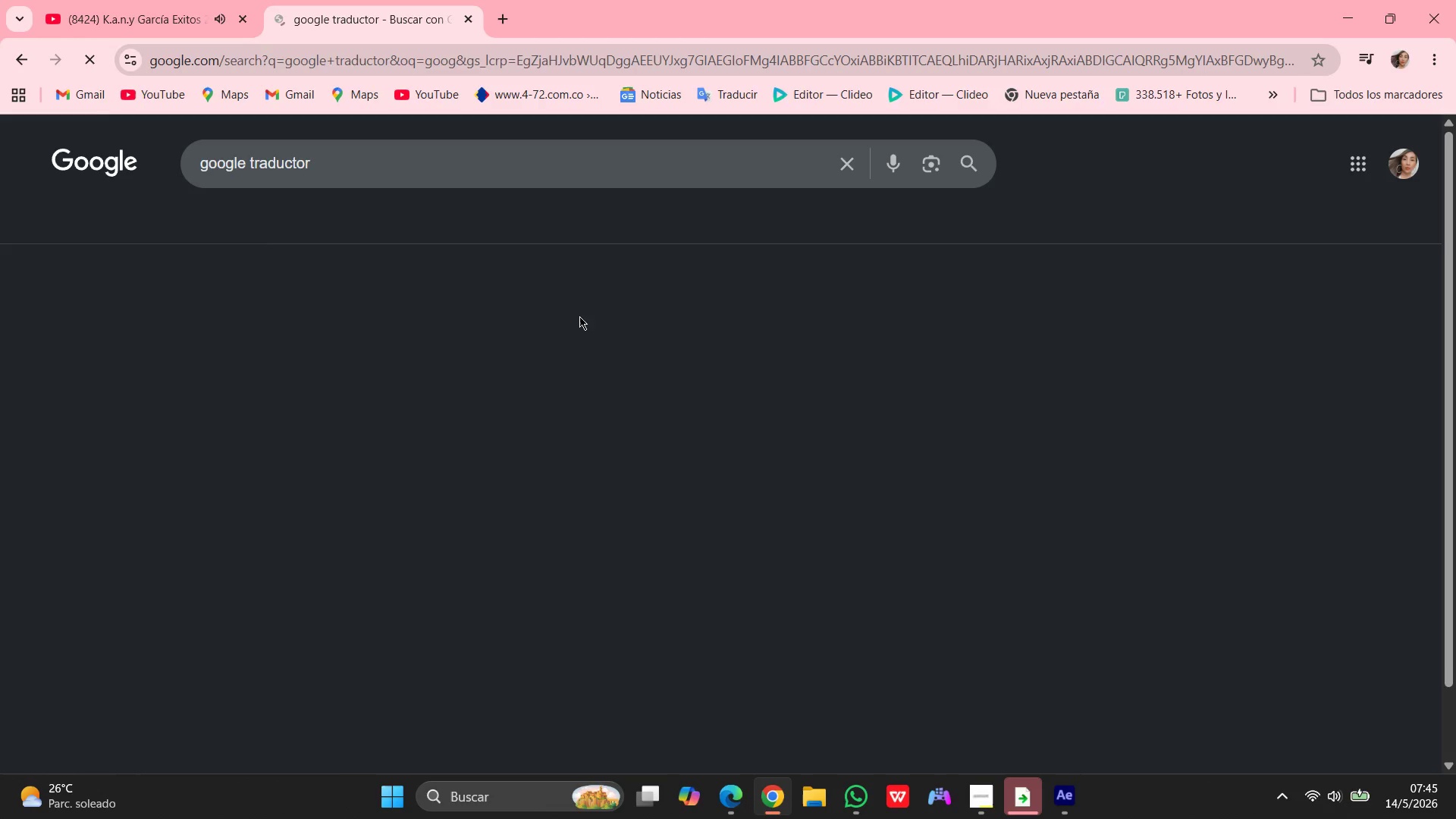 
left_click([344, 393])
 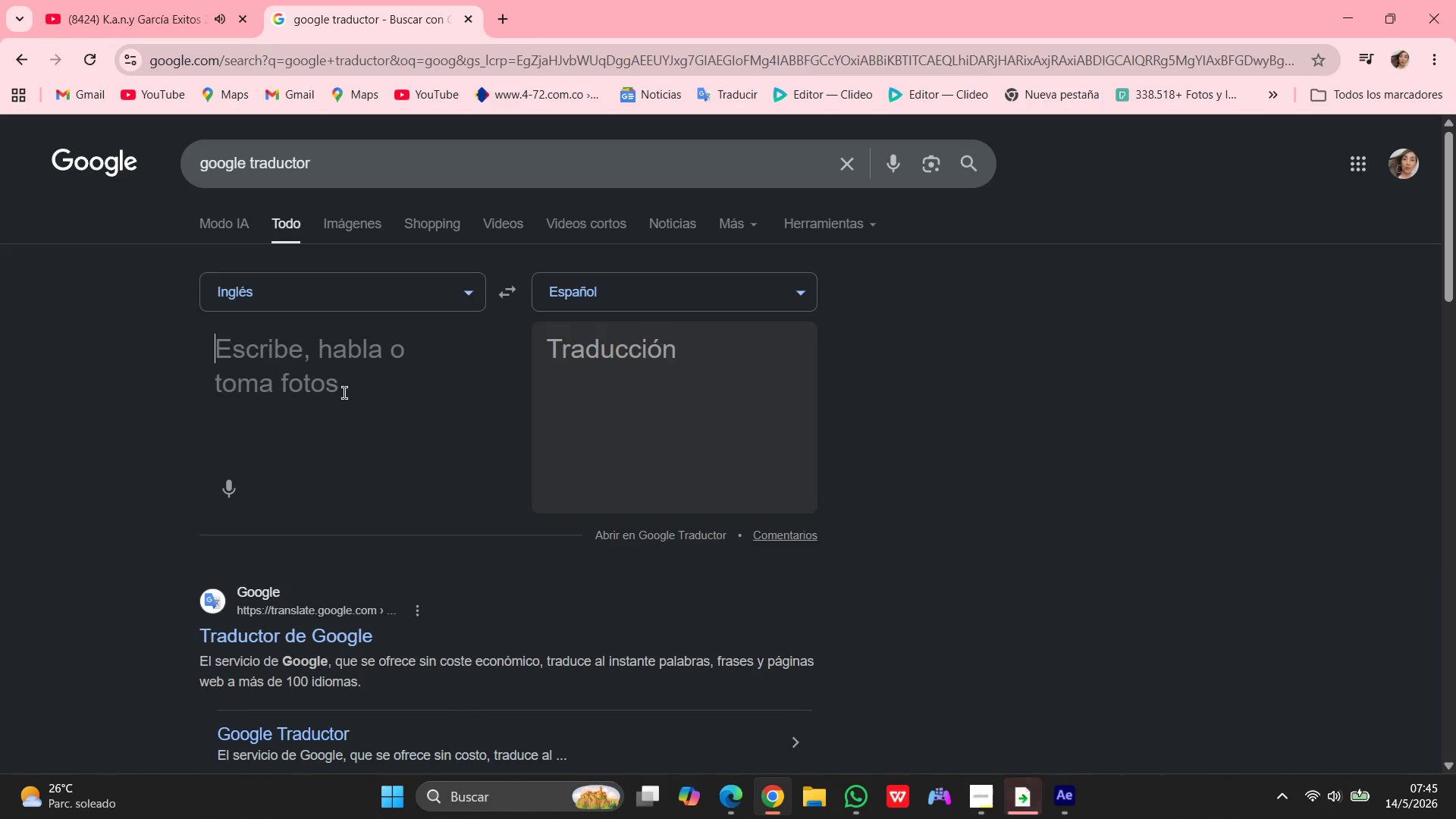 
type(offset)
 